 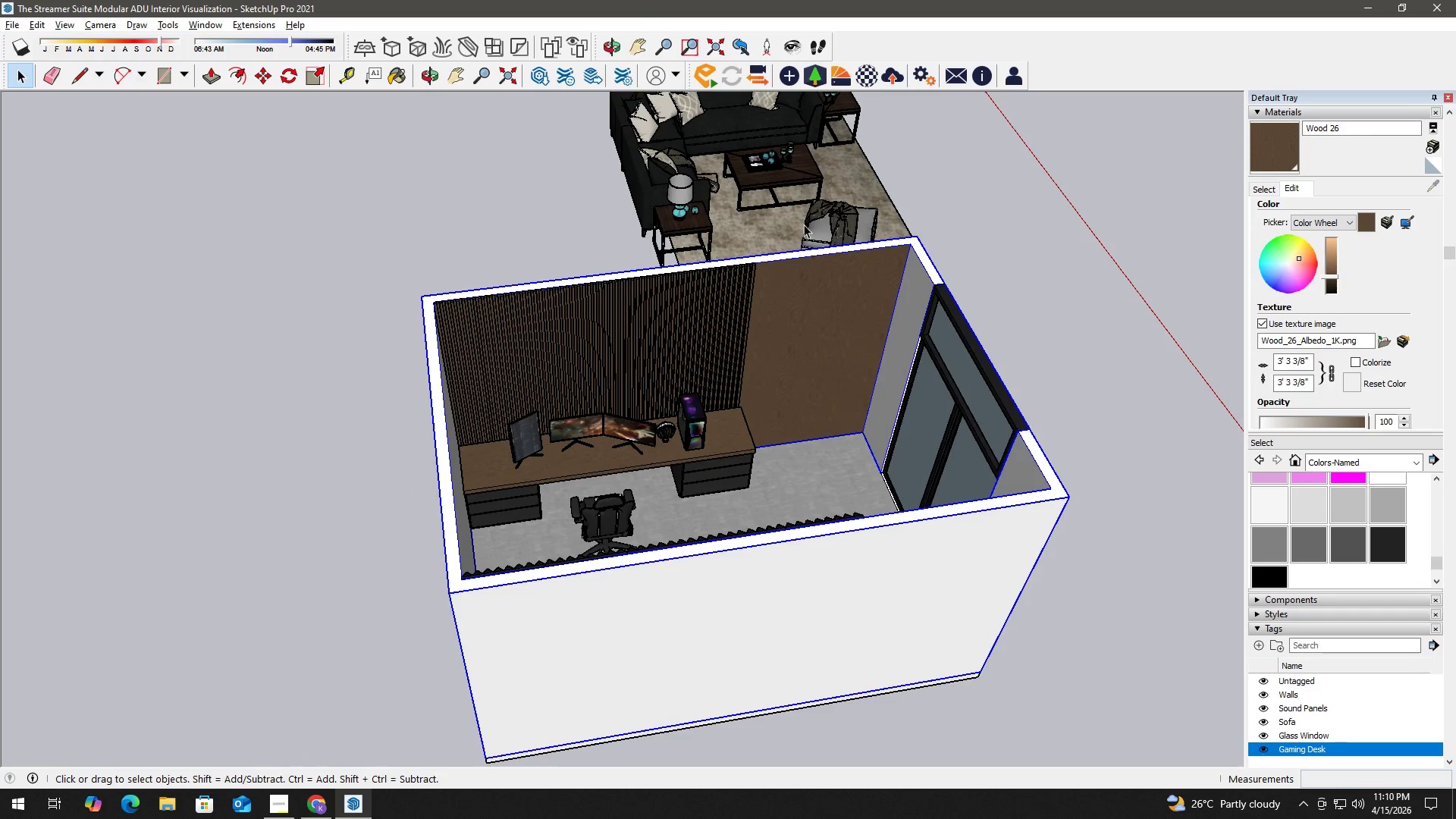 
left_click([824, 193])
 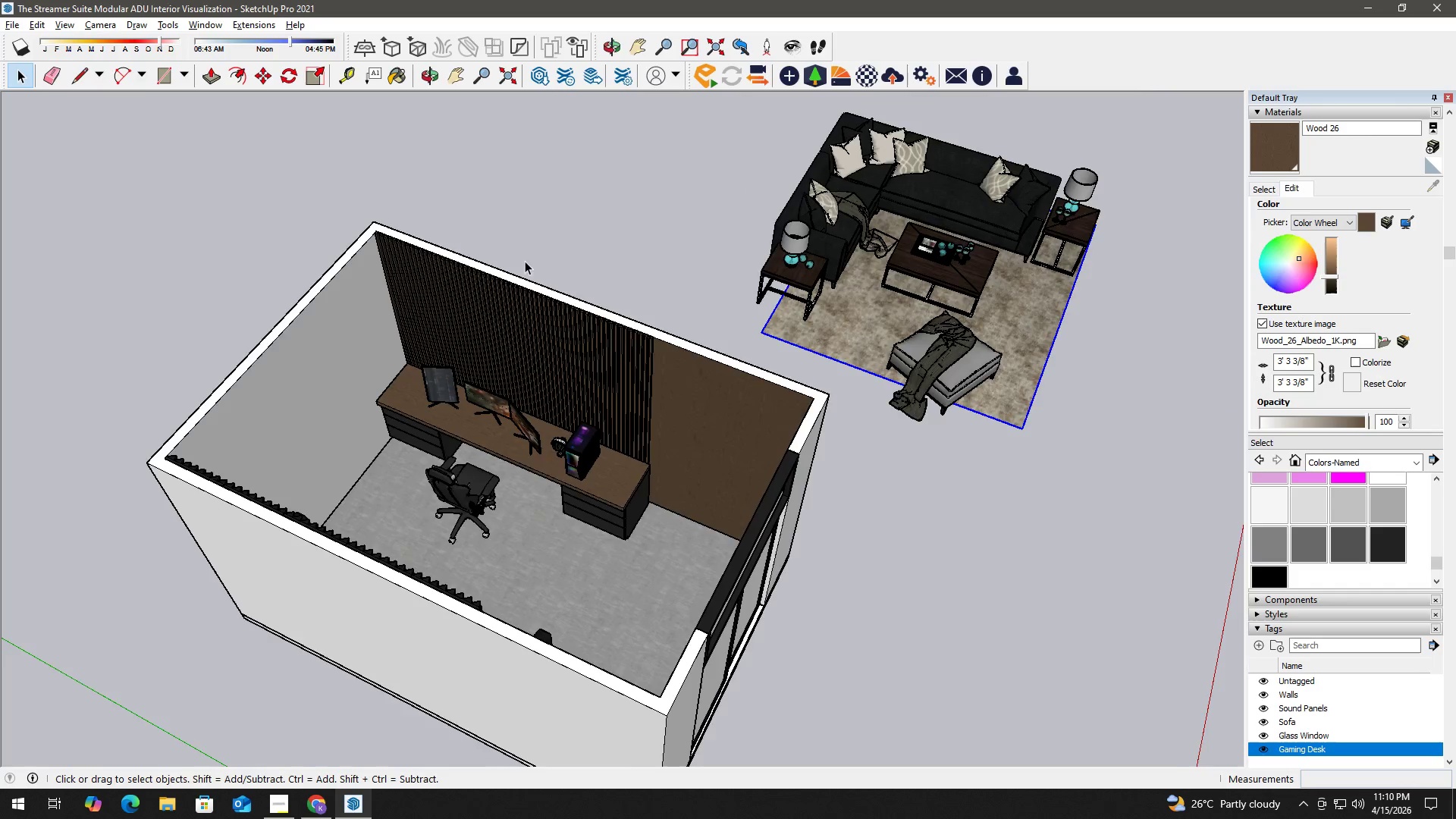 
scroll: coordinate [829, 350], scroll_direction: up, amount: 4.0
 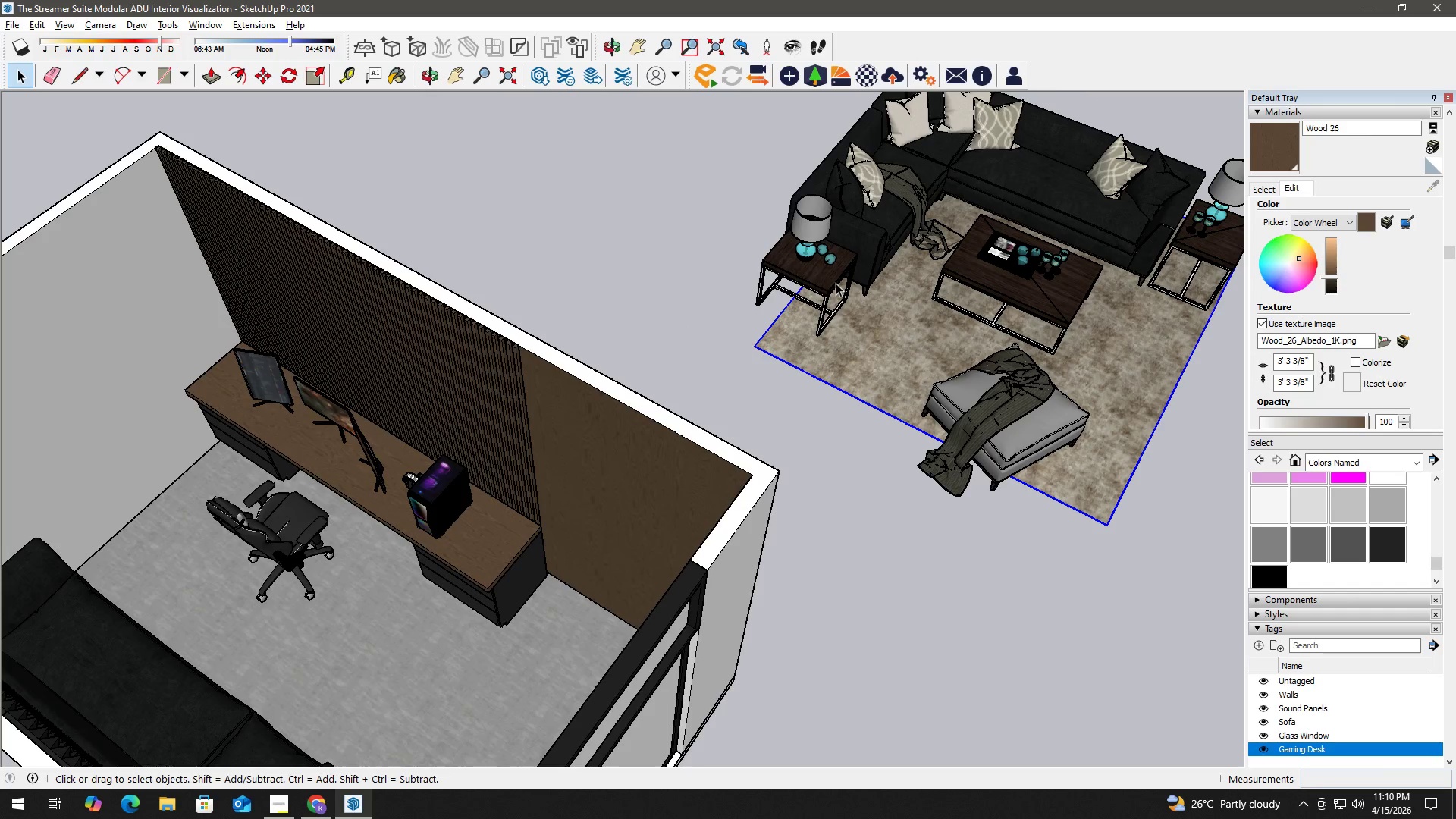 
left_click([836, 283])
 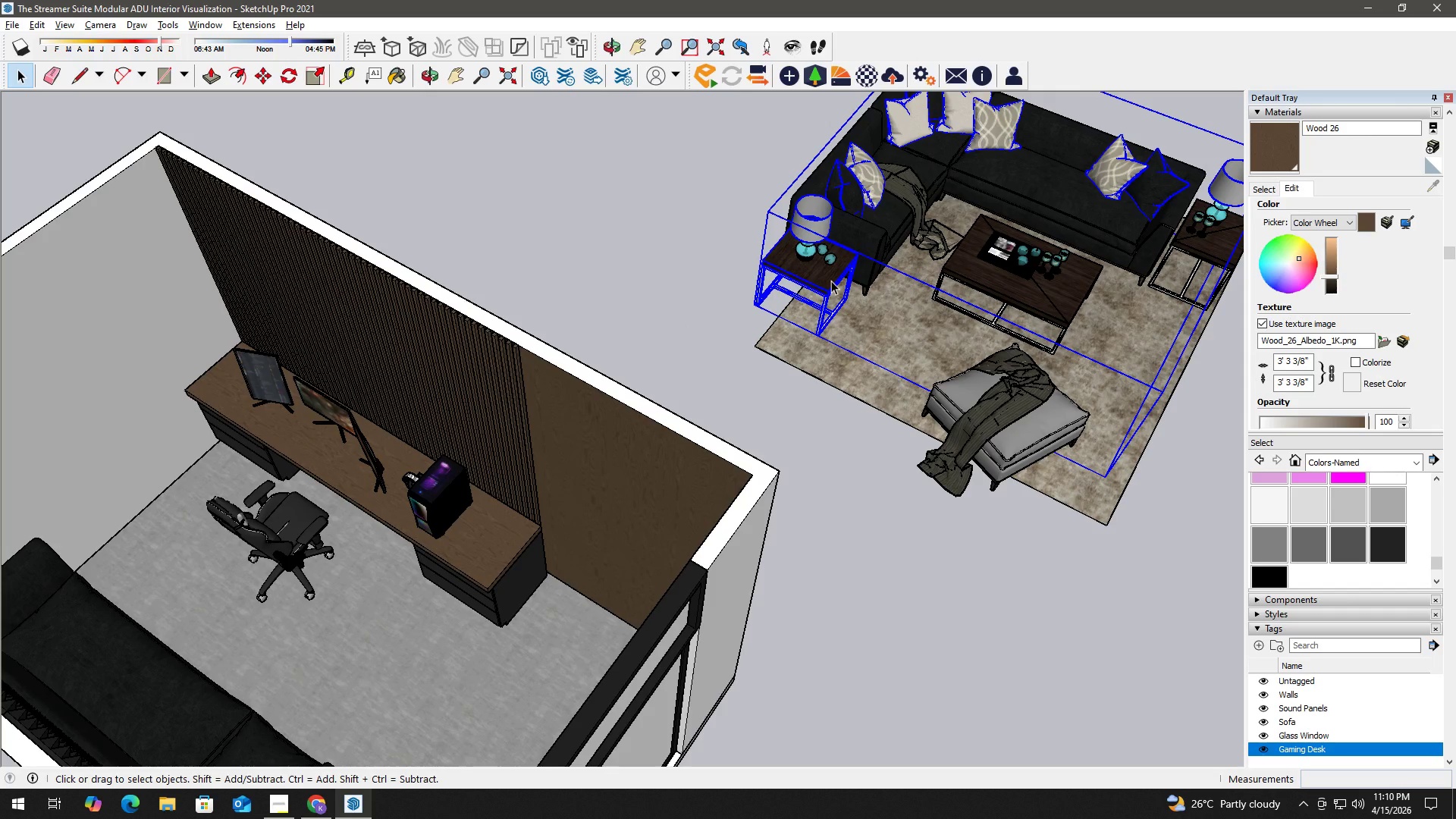 
right_click([831, 281])
 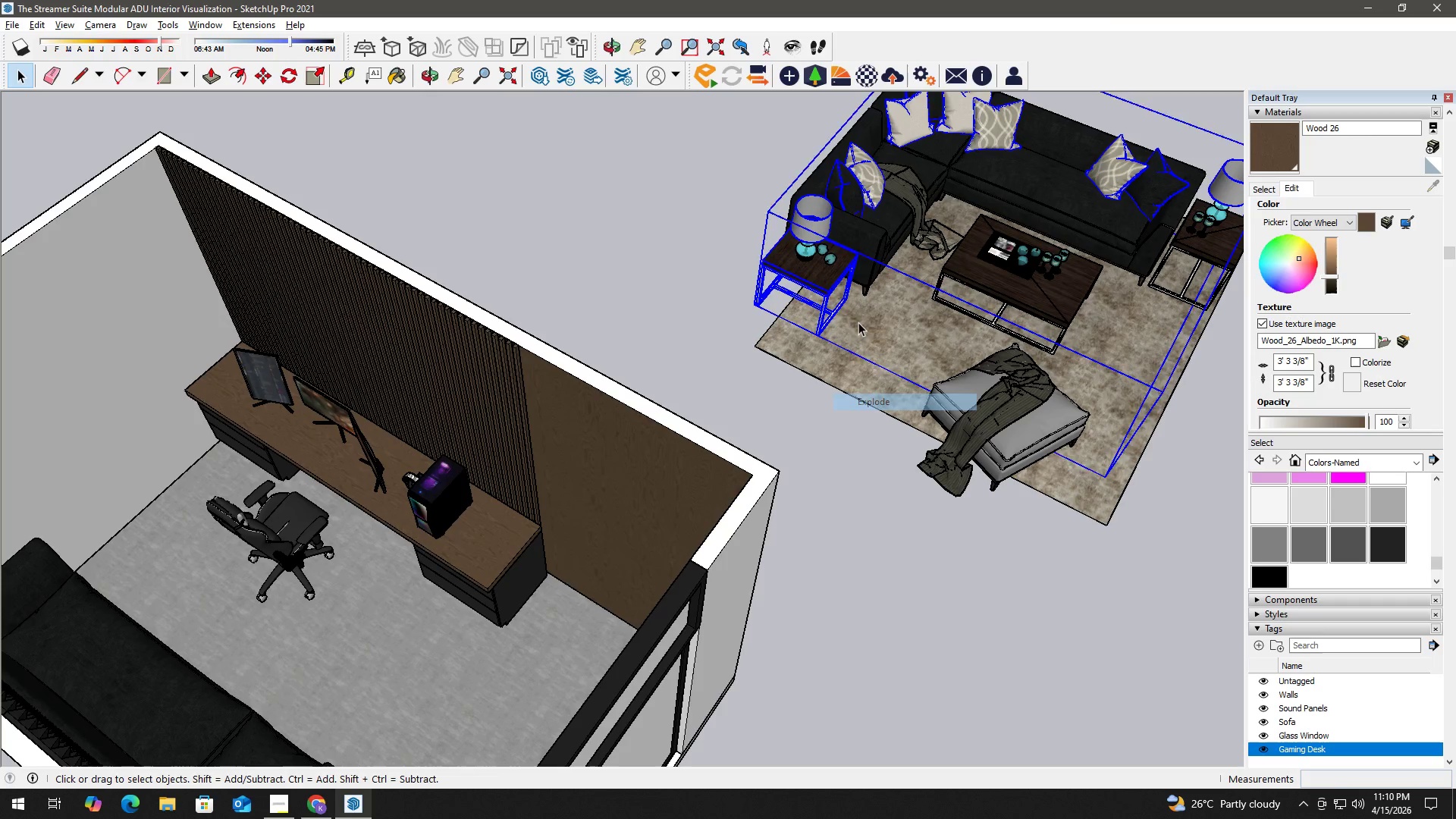 
double_click([833, 275])
 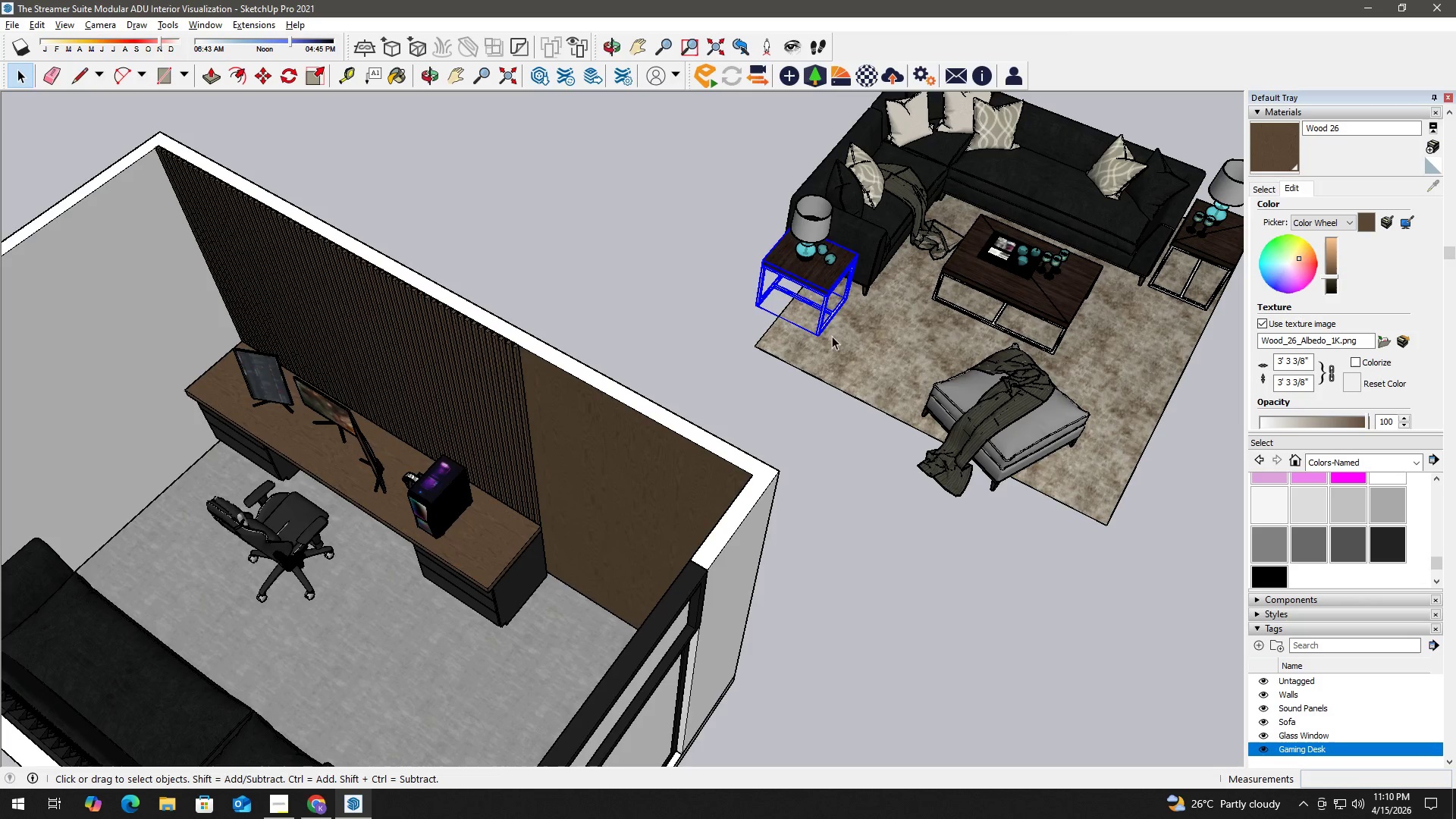 
key(M)
 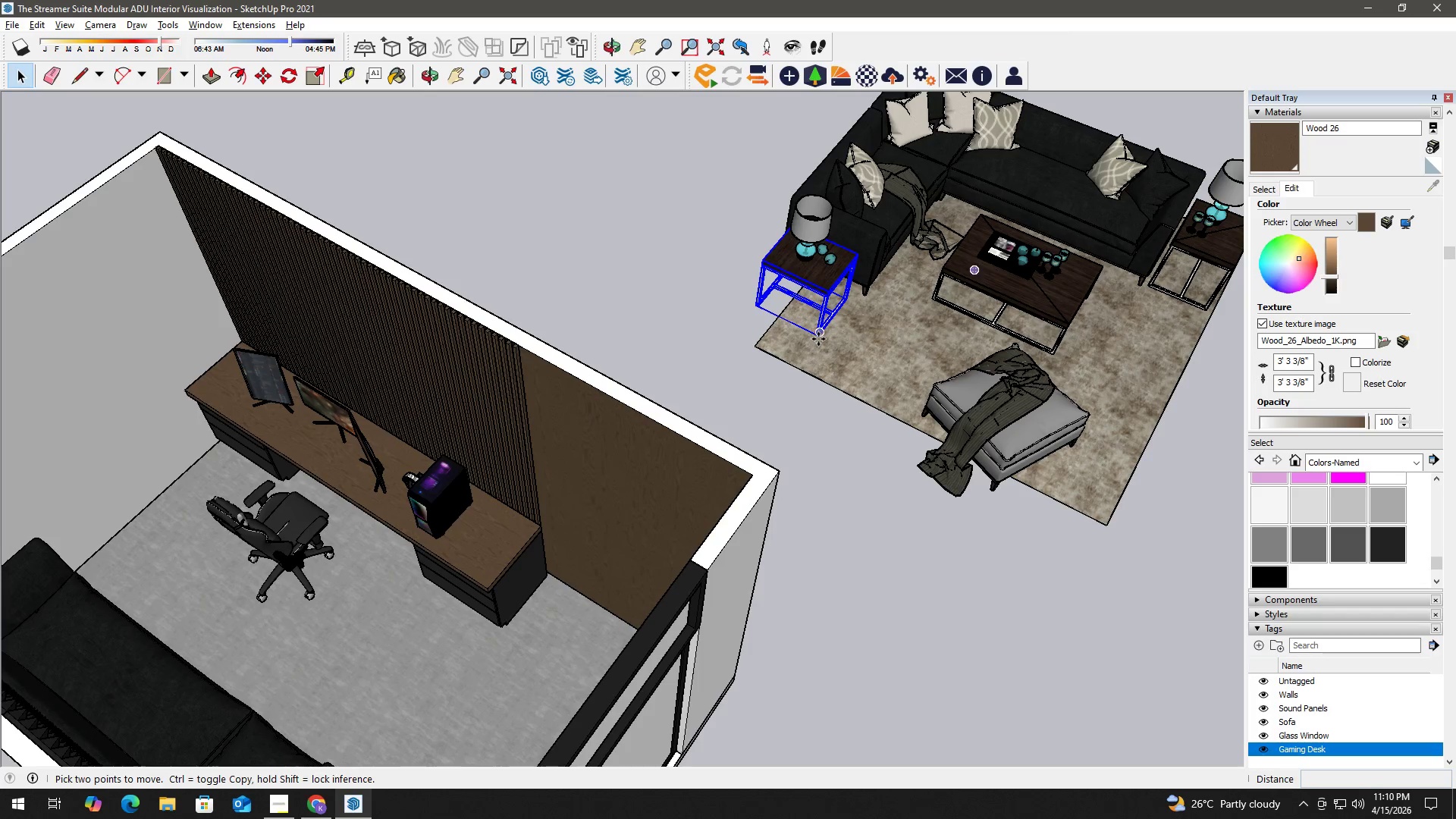 
left_click([818, 339])
 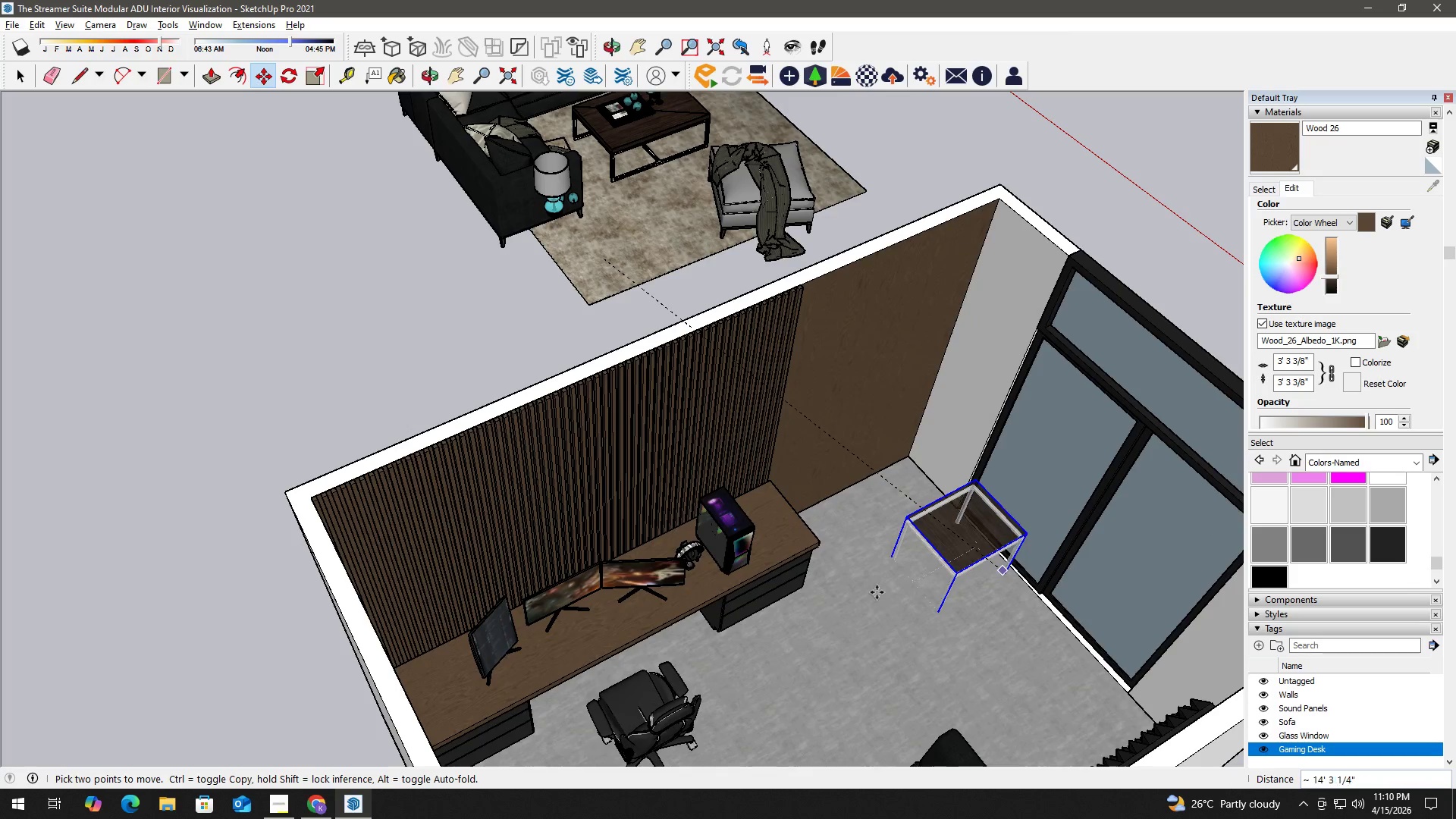 
hold_key(key=ShiftLeft, duration=0.36)
 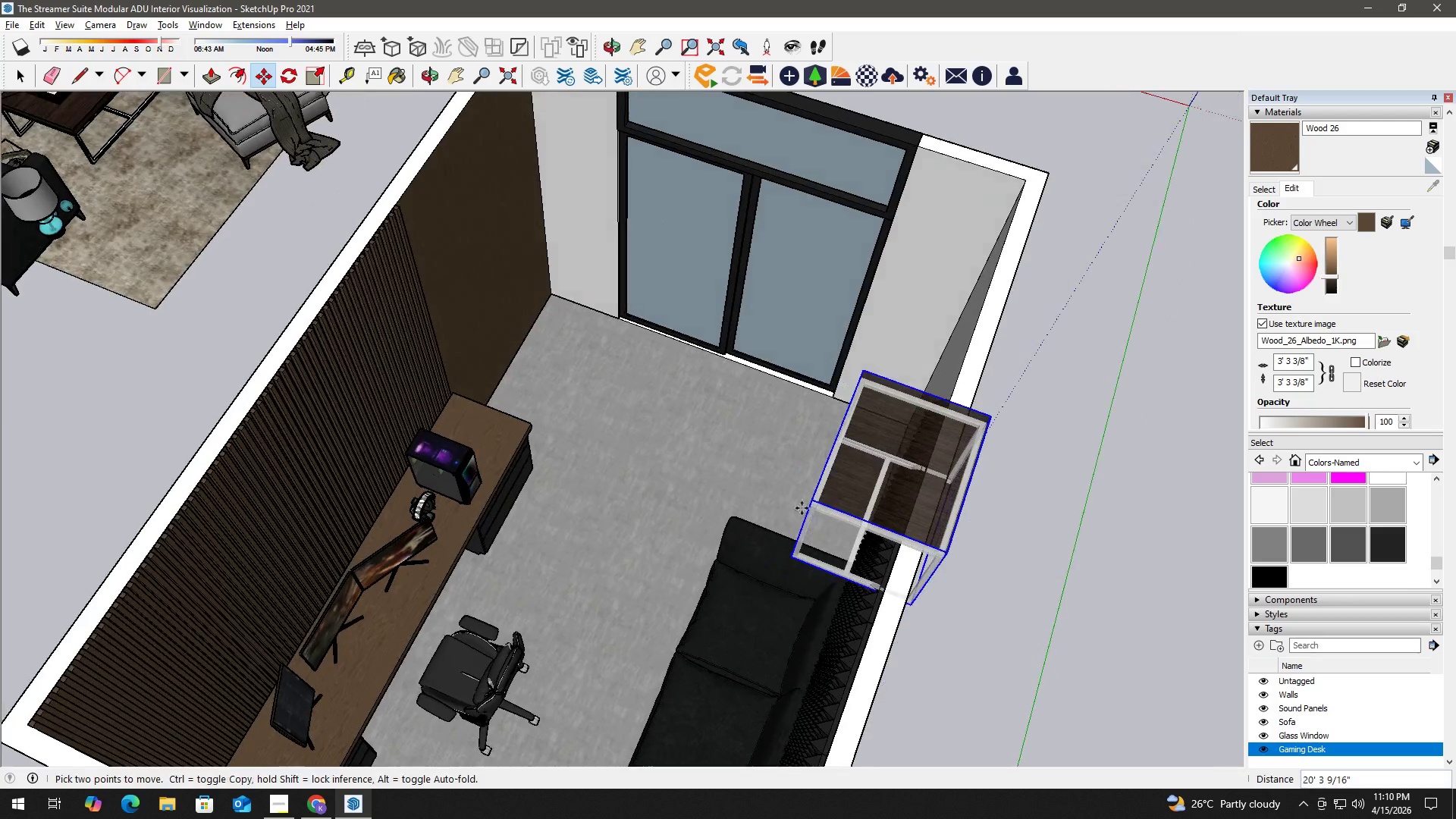 
scroll: coordinate [874, 503], scroll_direction: up, amount: 5.0
 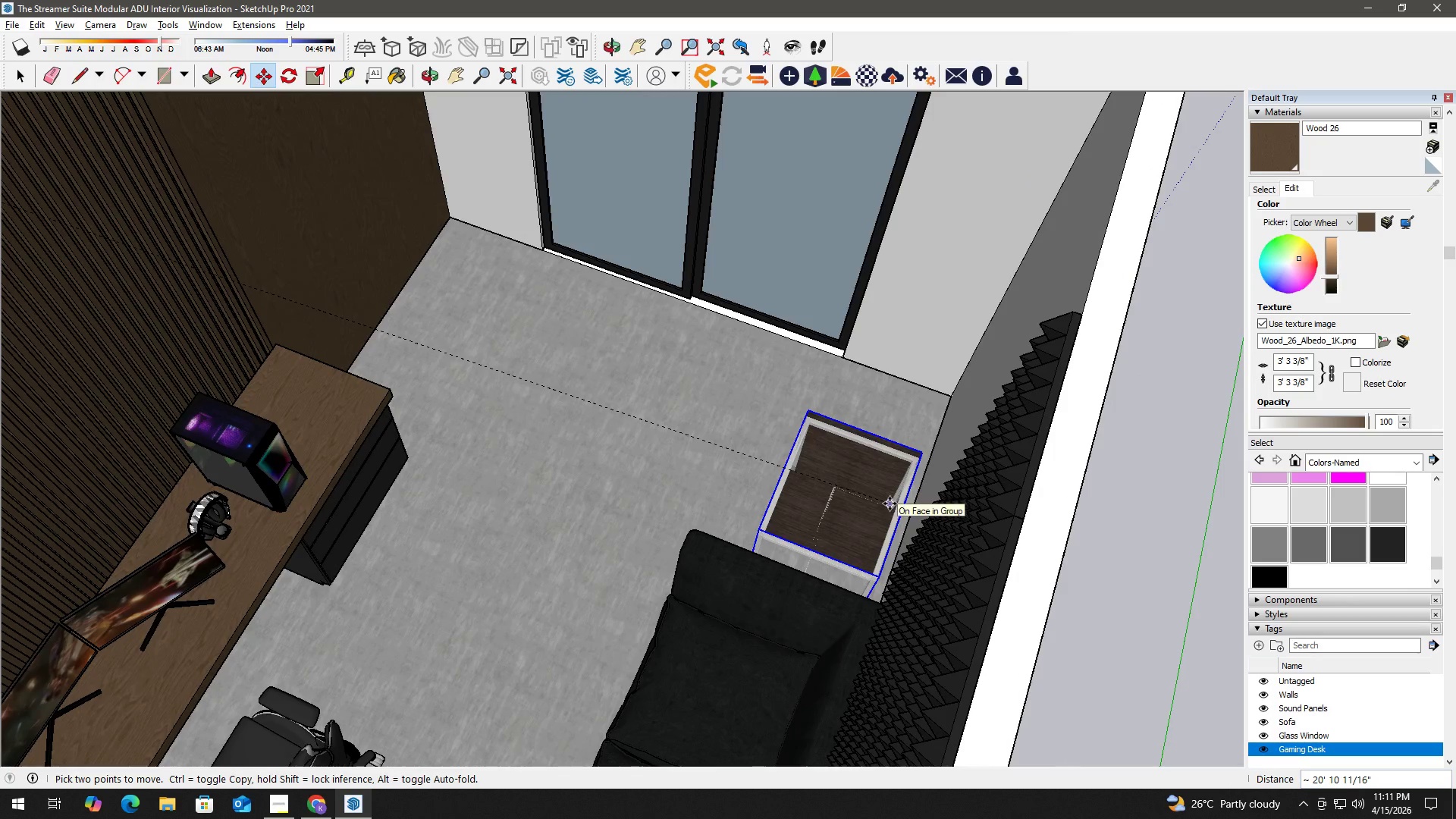 
left_click([890, 504])
 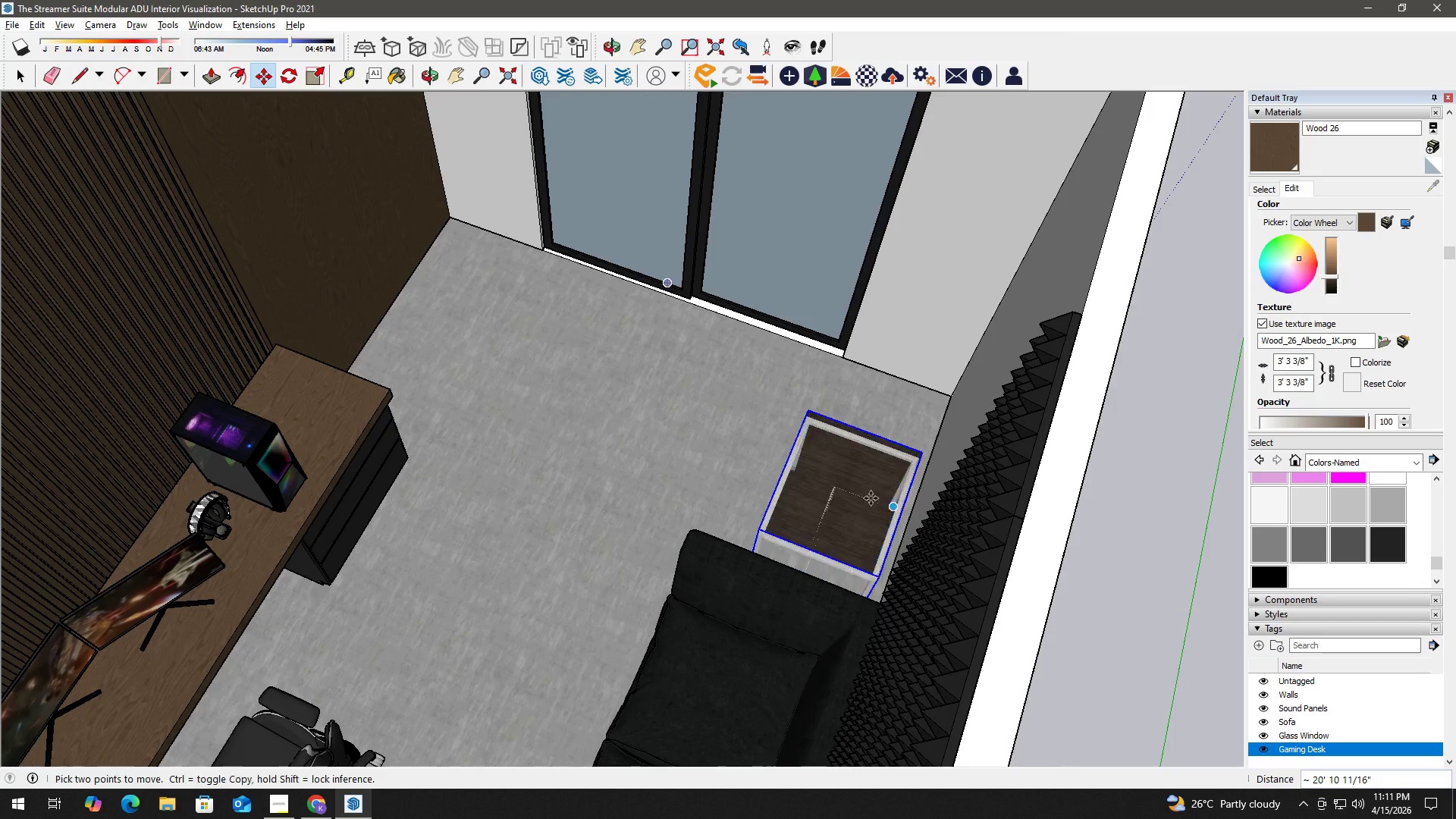 
key(Space)
 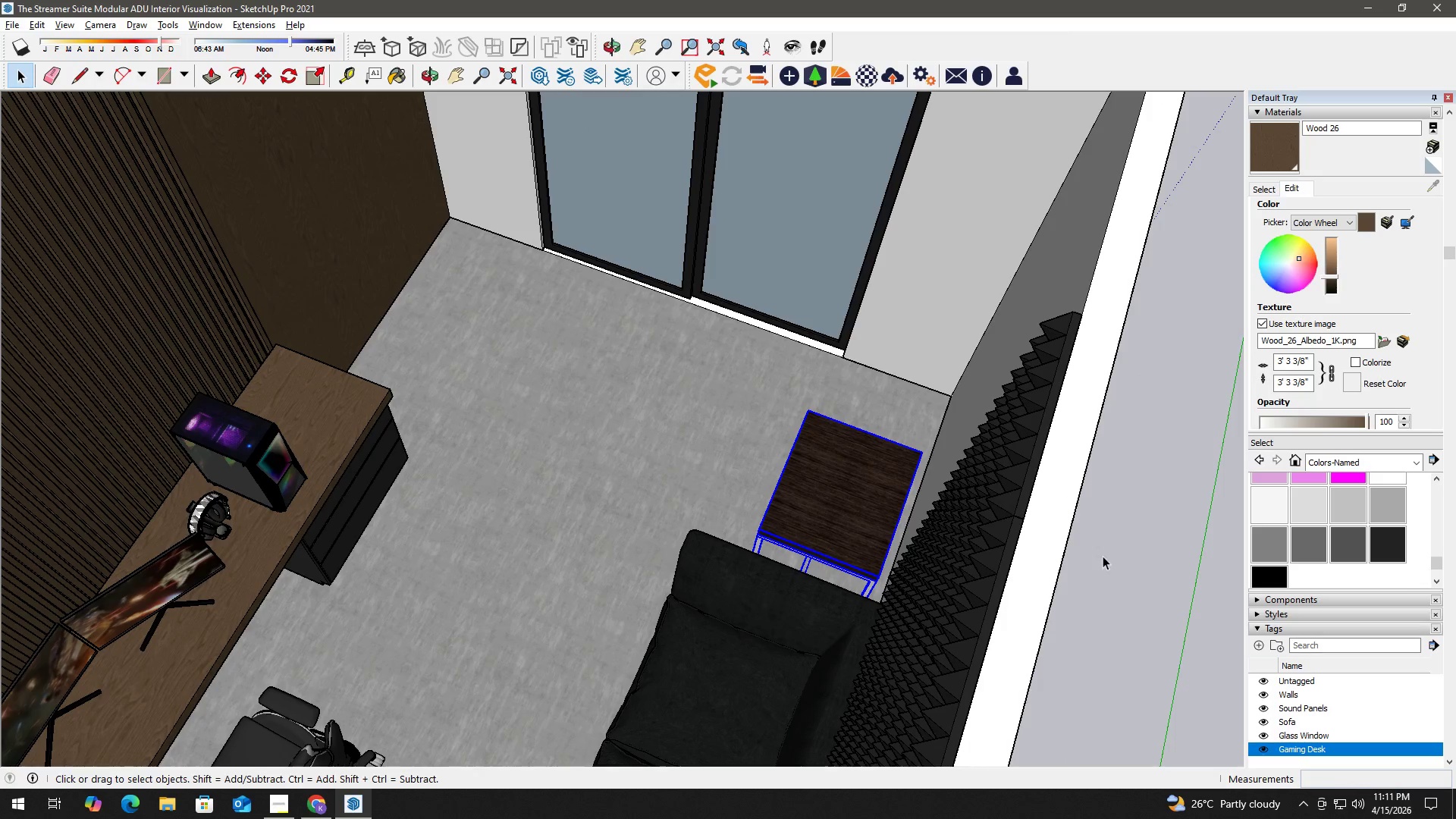 
left_click([1125, 563])
 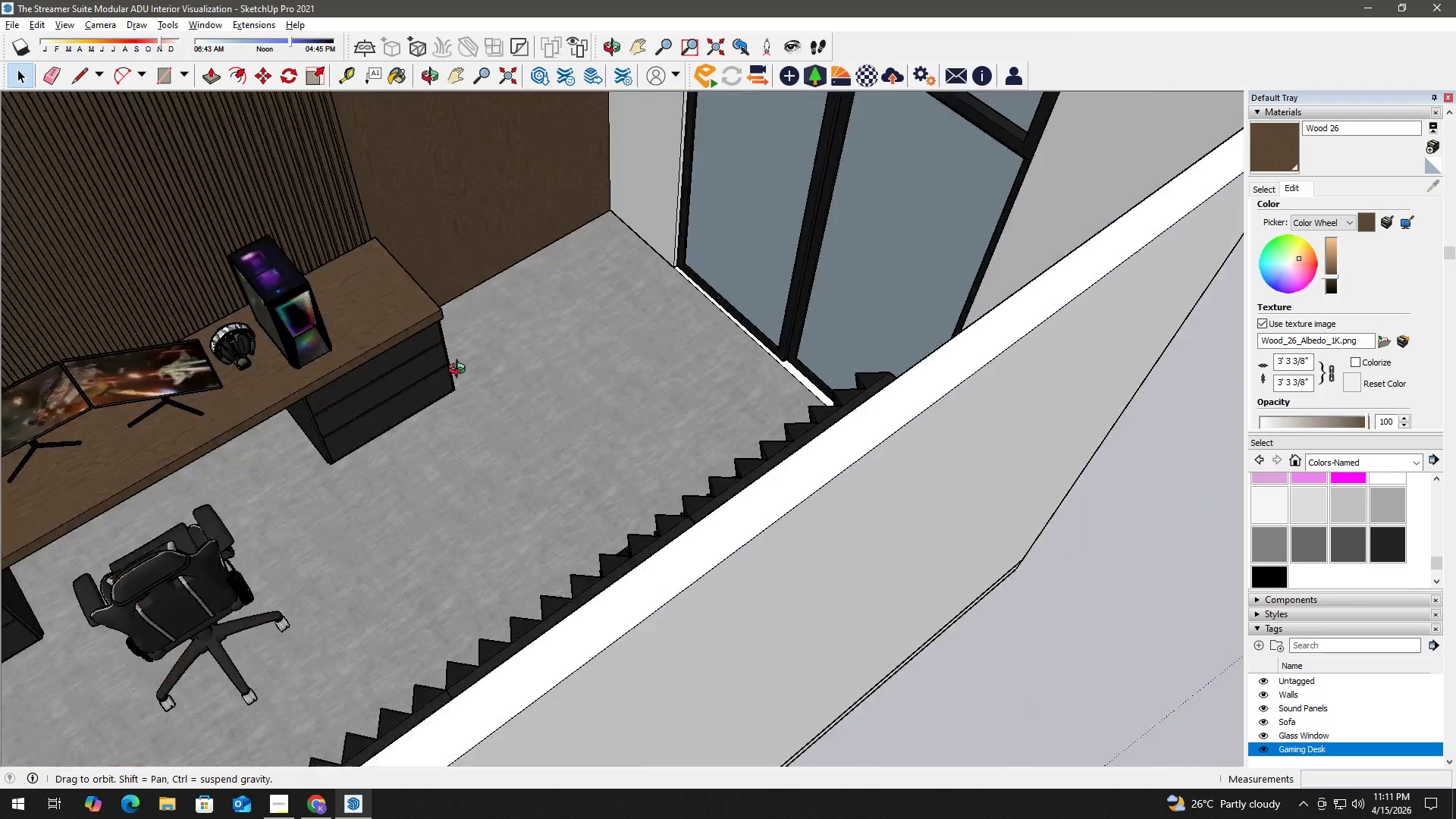 
key(H)
 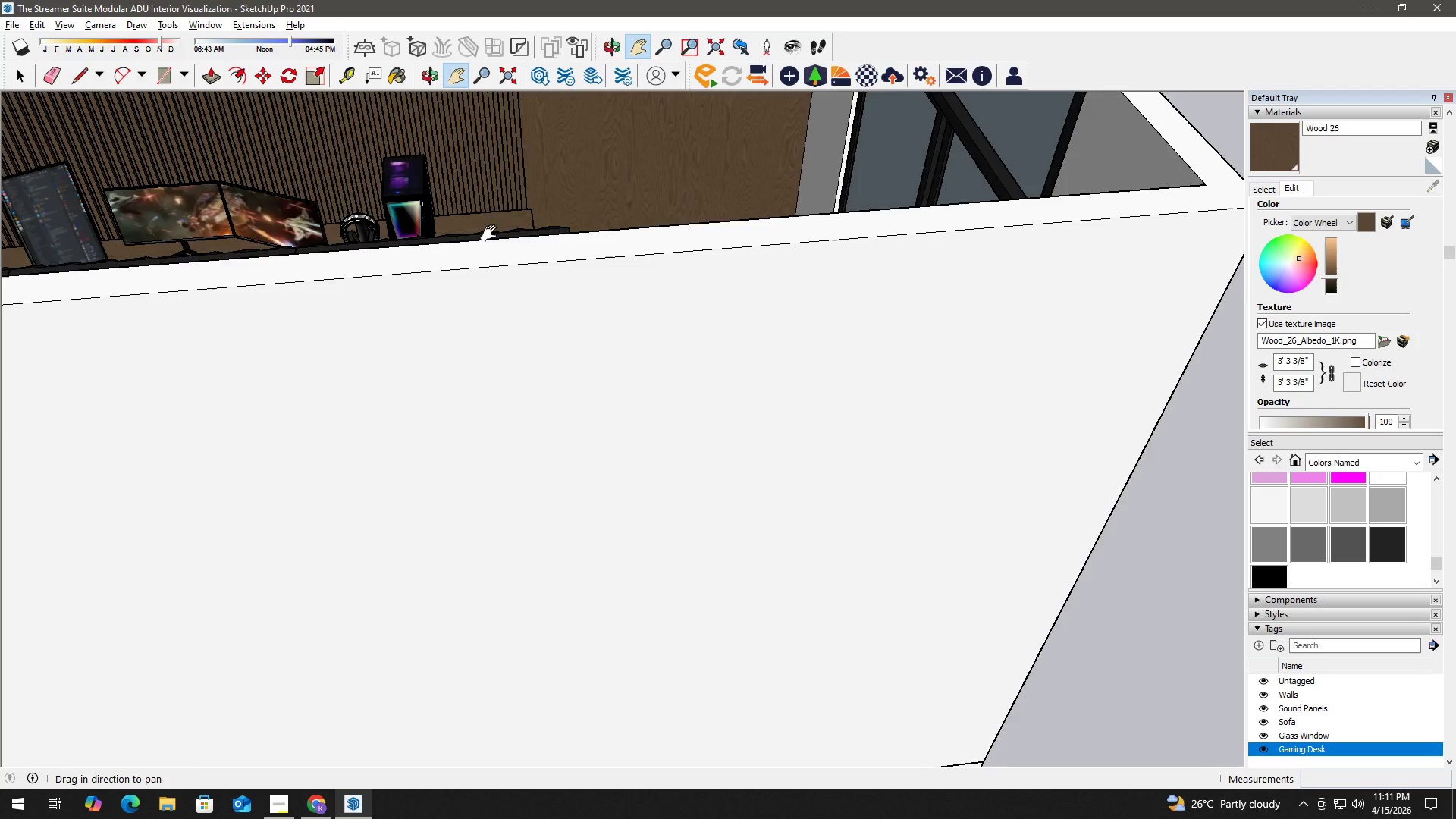 
left_click_drag(start_coordinate=[492, 234], to_coordinate=[629, 717])
 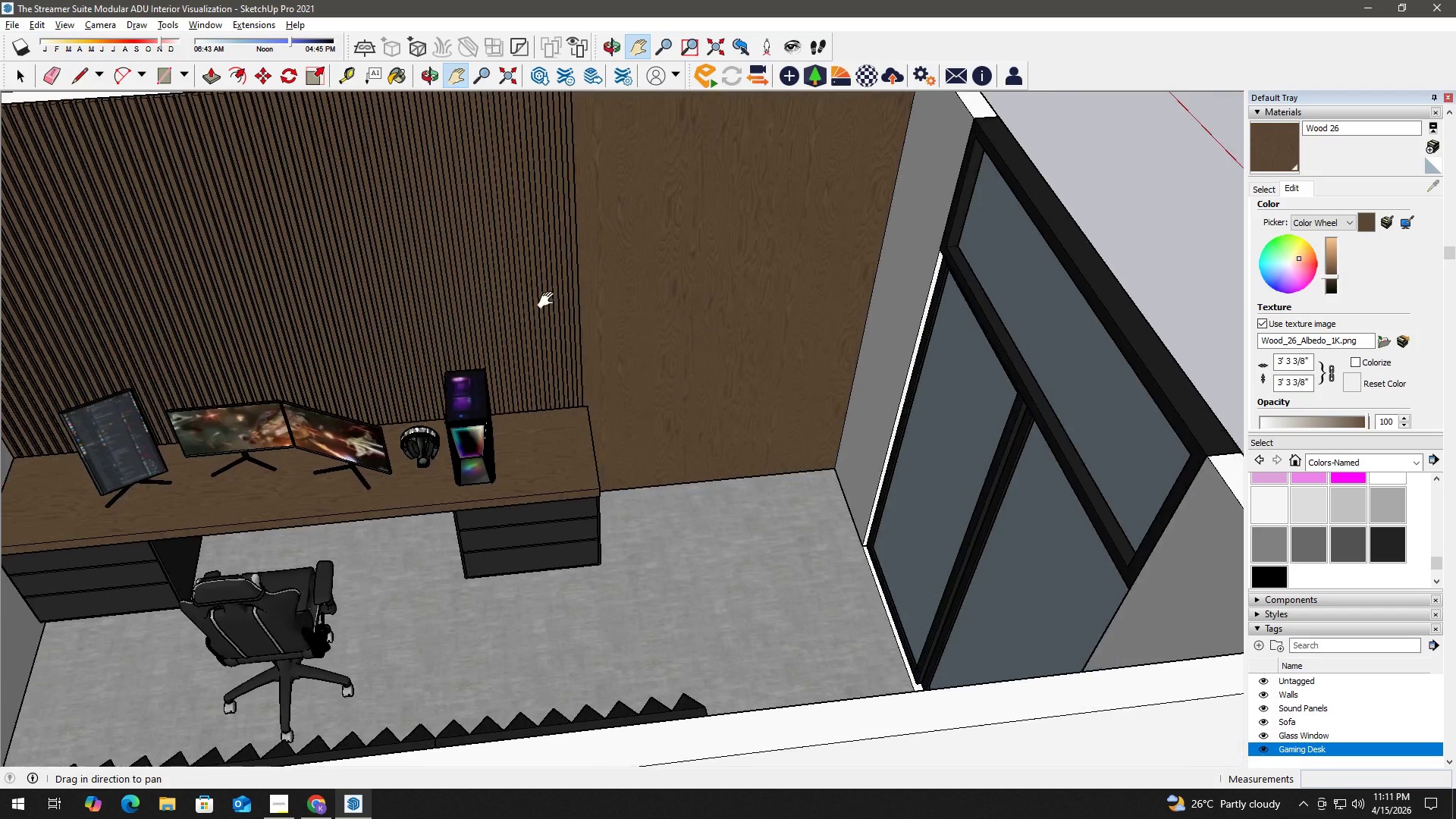 
left_click_drag(start_coordinate=[549, 303], to_coordinate=[496, 721])
 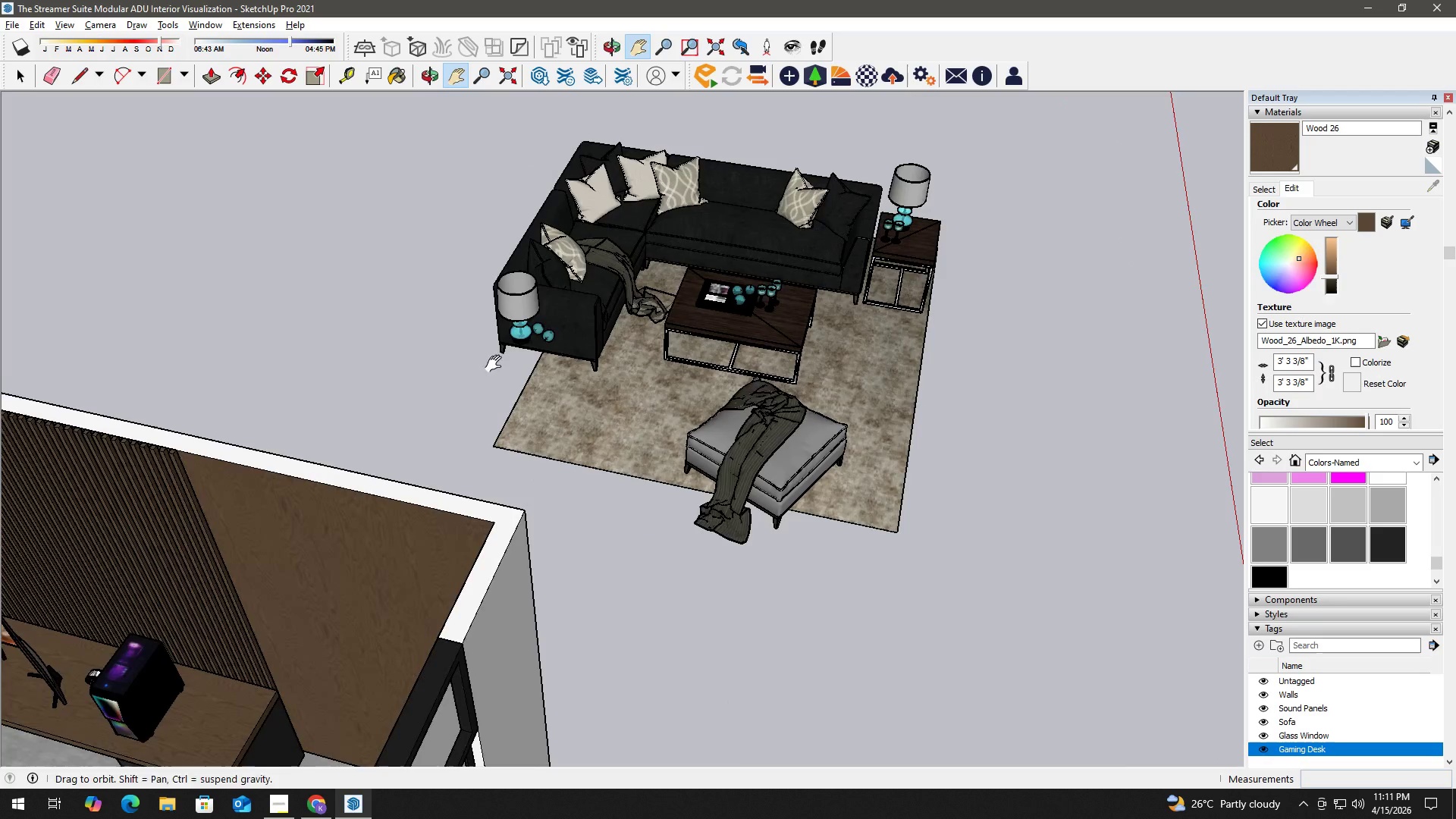 
key(Space)
 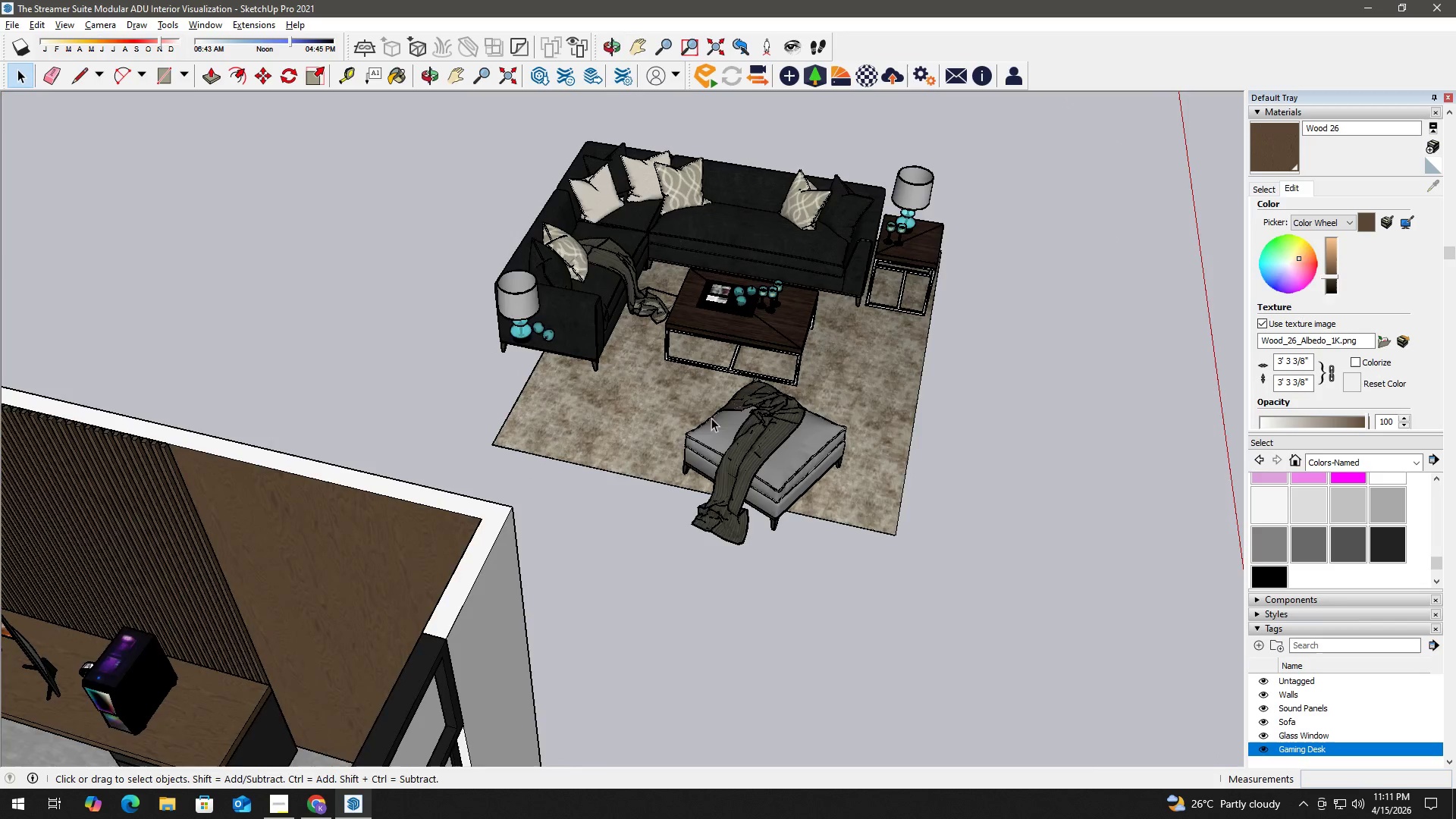 
left_click_drag(start_coordinate=[968, 514], to_coordinate=[672, 149])
 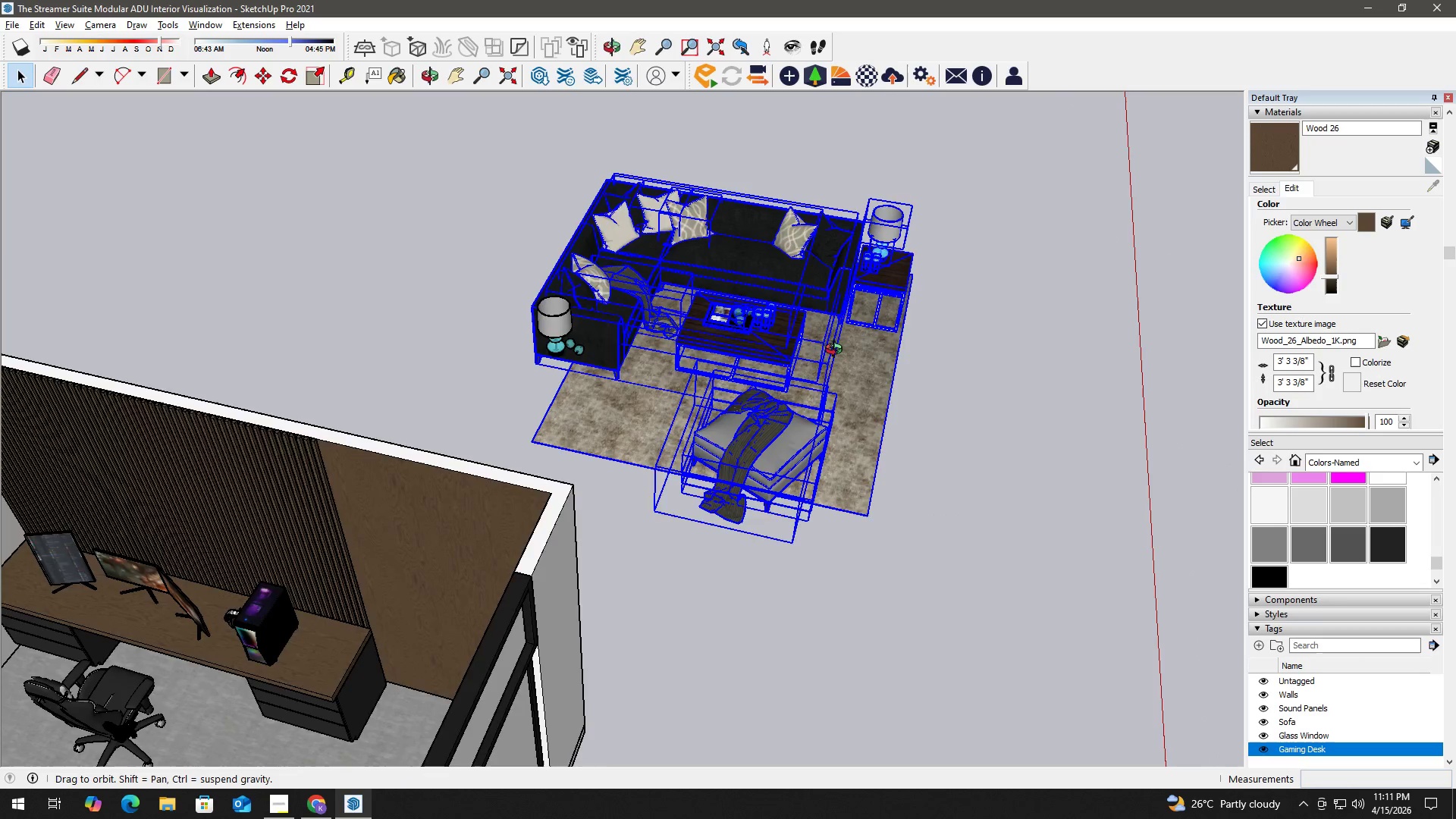 
scroll: coordinate [752, 431], scroll_direction: down, amount: 3.0
 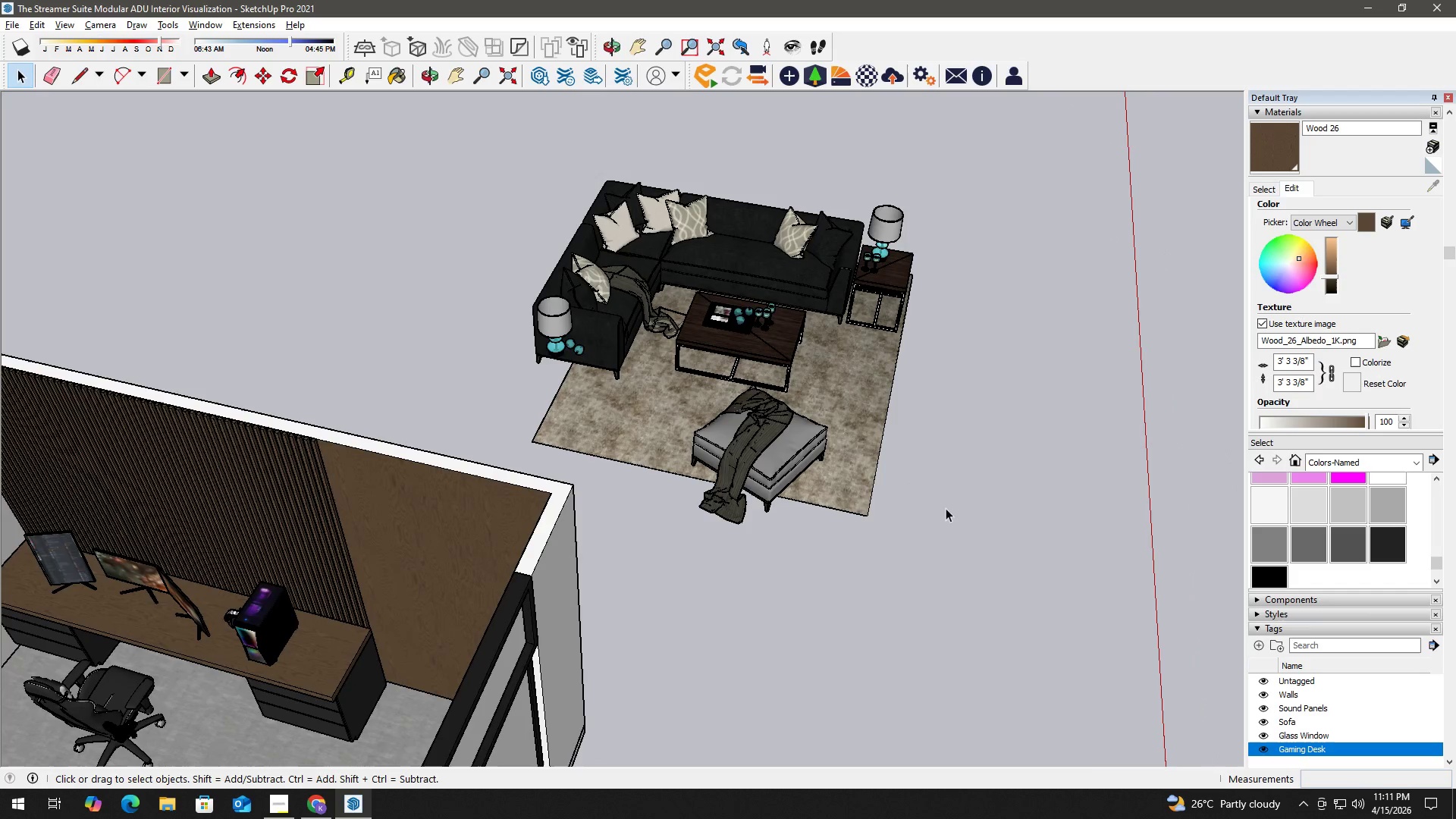 
key(Delete)
 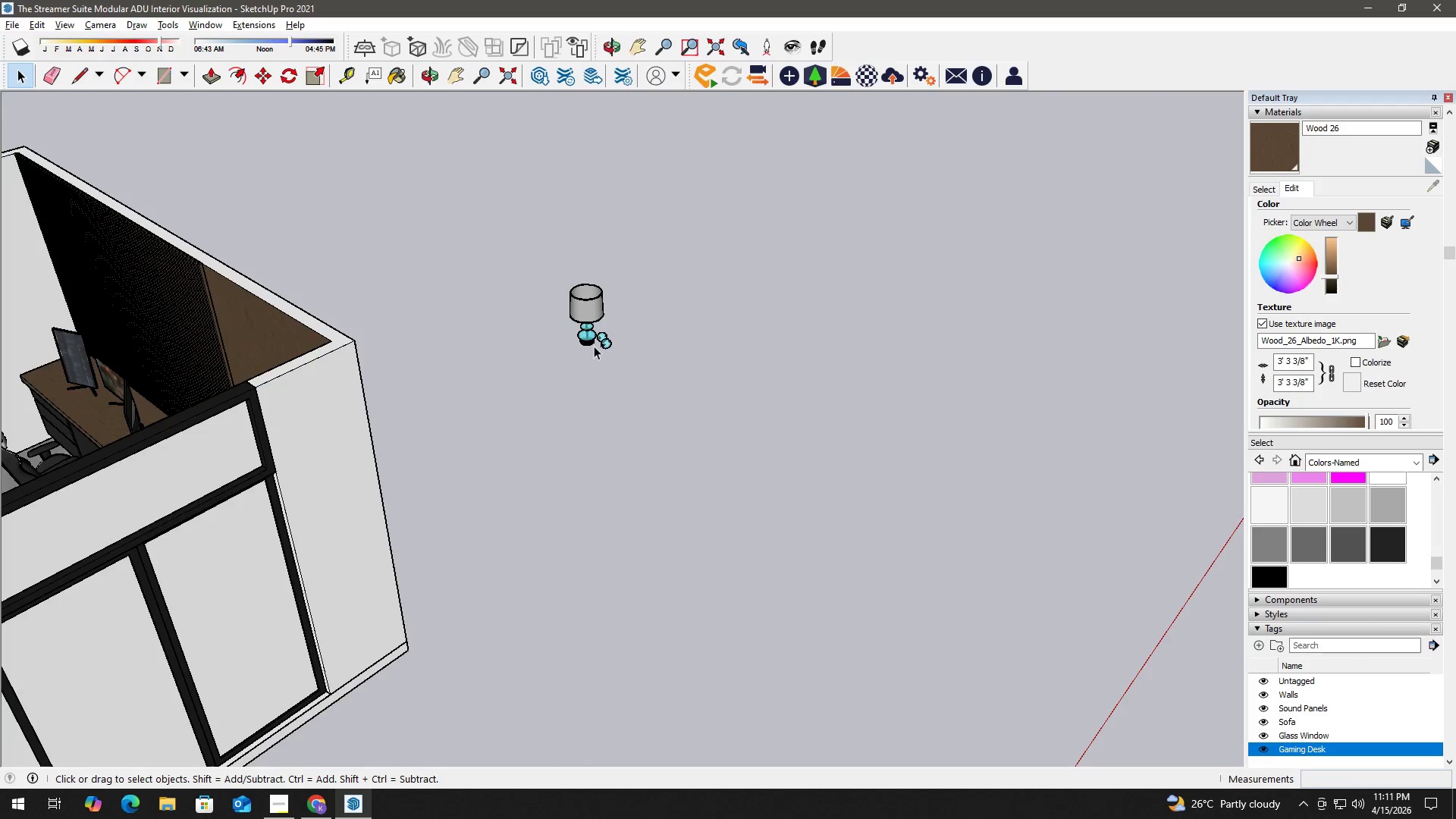 
left_click_drag(start_coordinate=[657, 377], to_coordinate=[560, 252])
 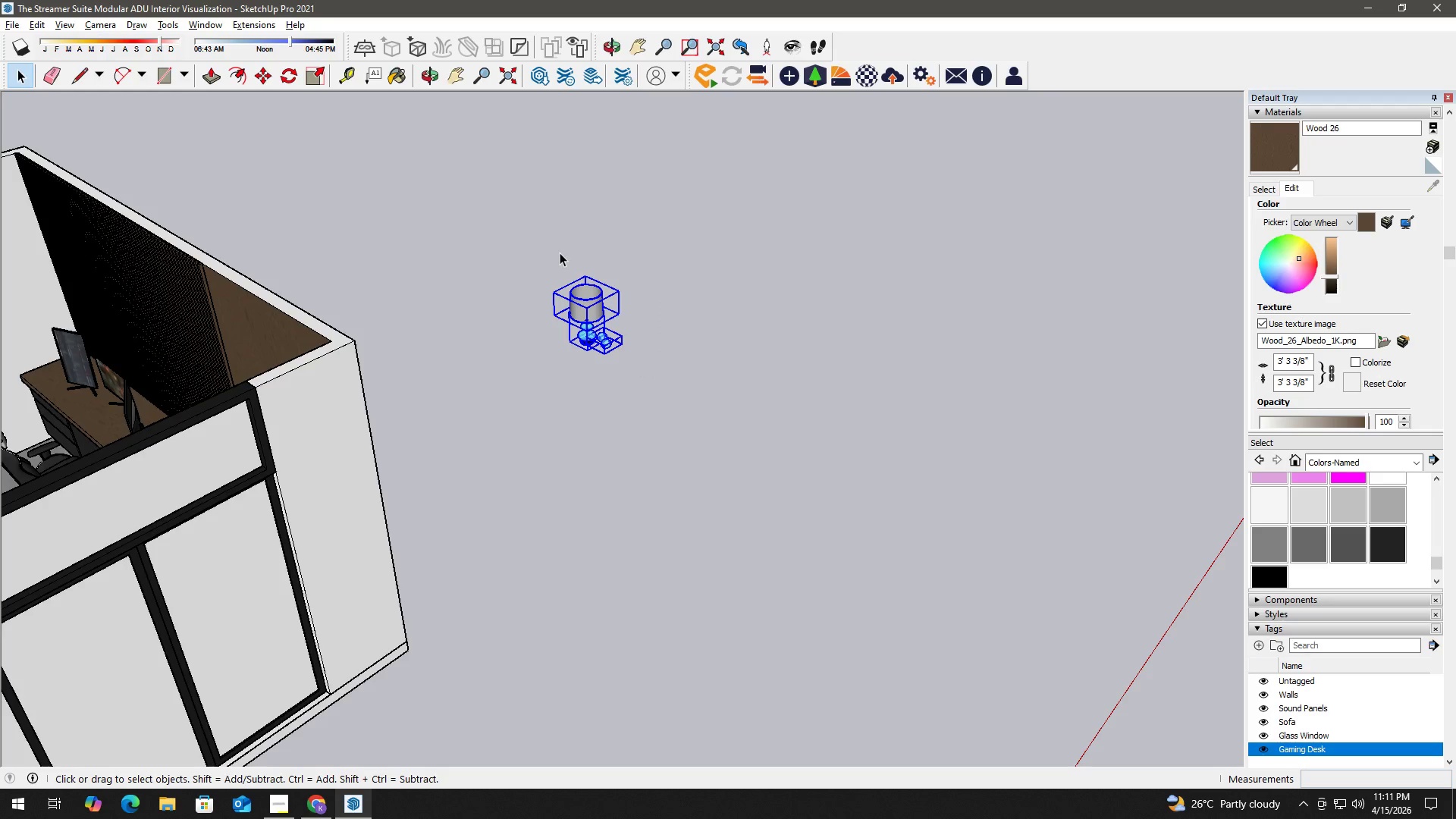 
key(Delete)
 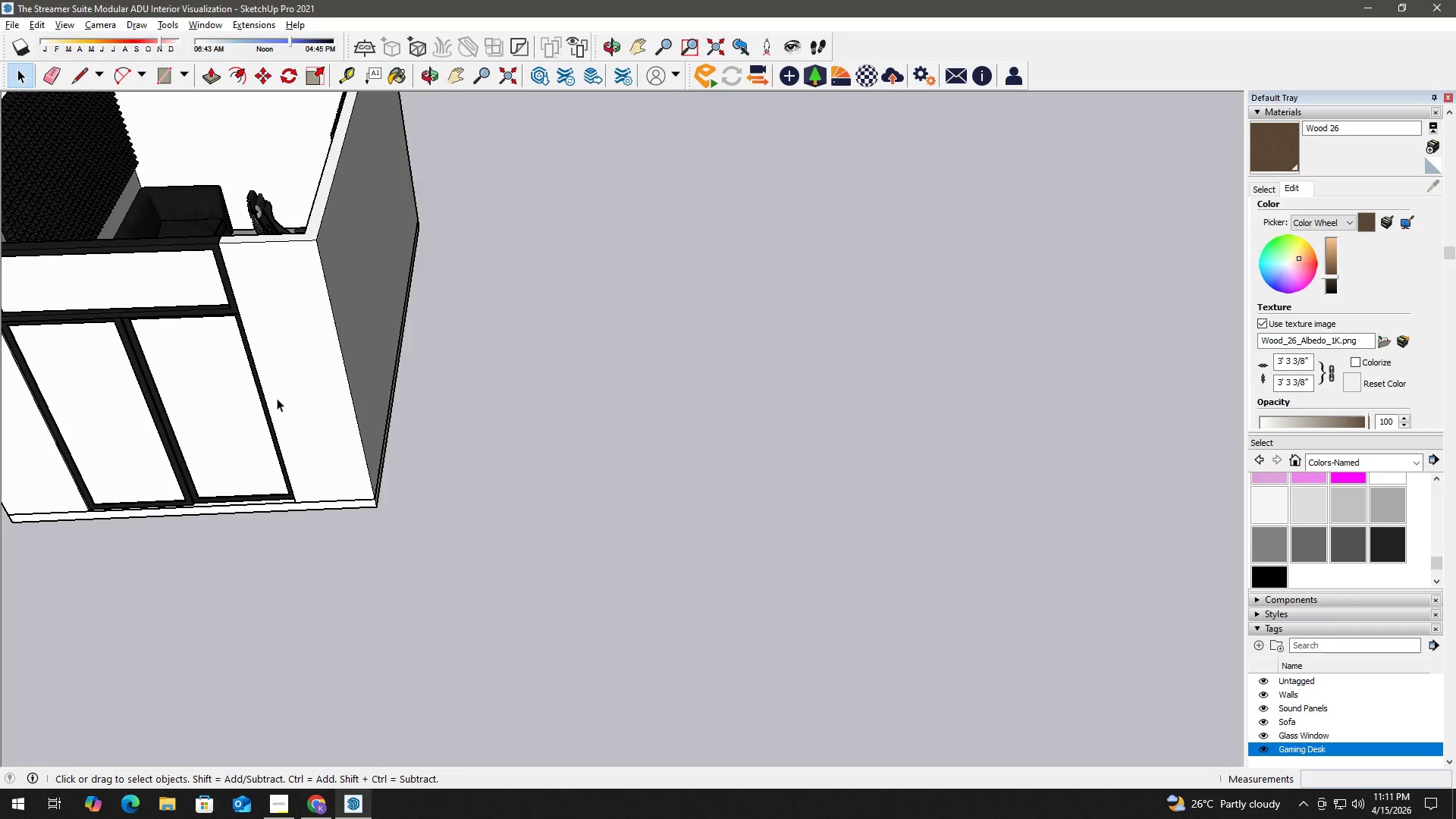 
key(H)
 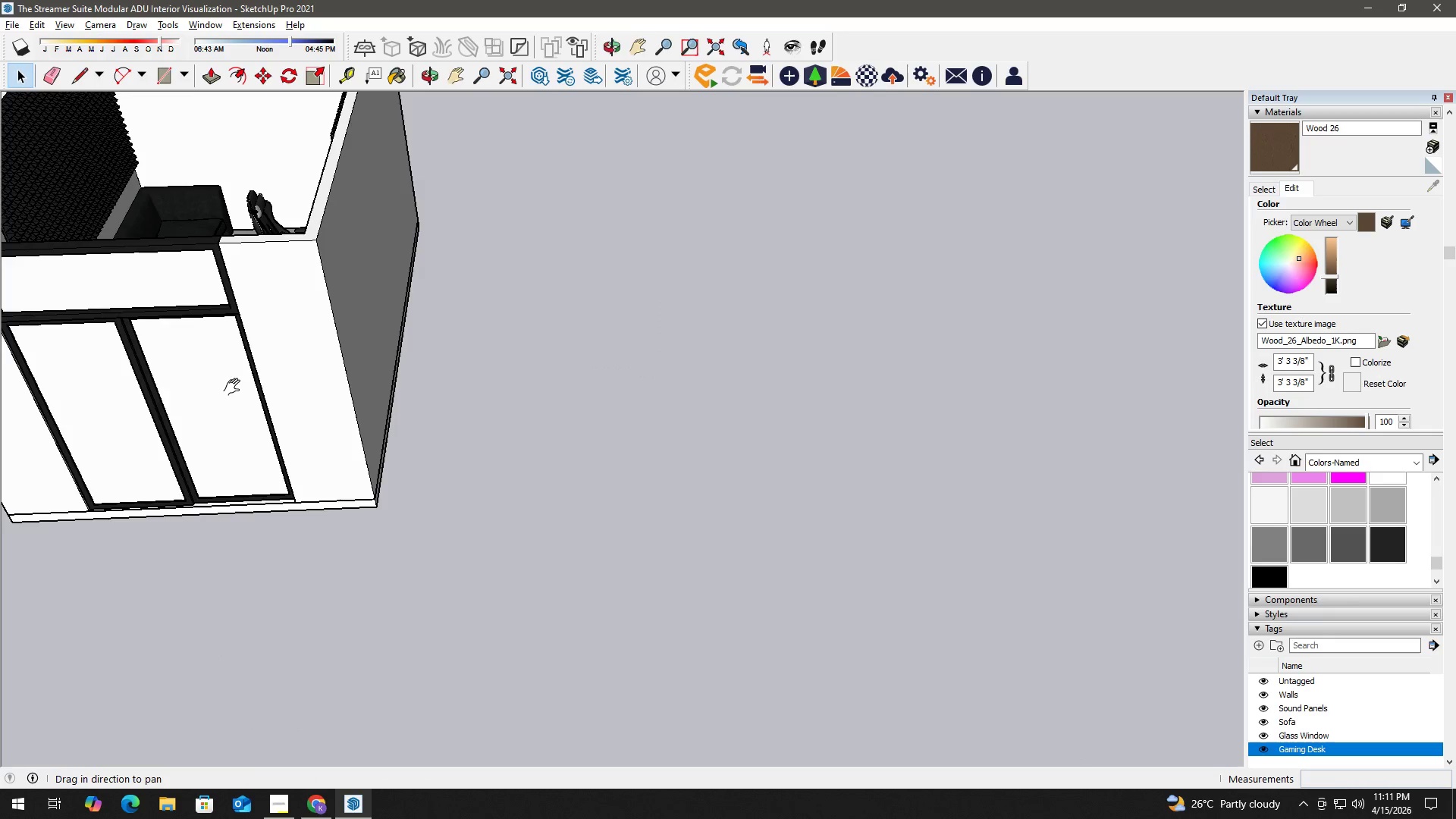 
left_click_drag(start_coordinate=[235, 388], to_coordinate=[771, 489])
 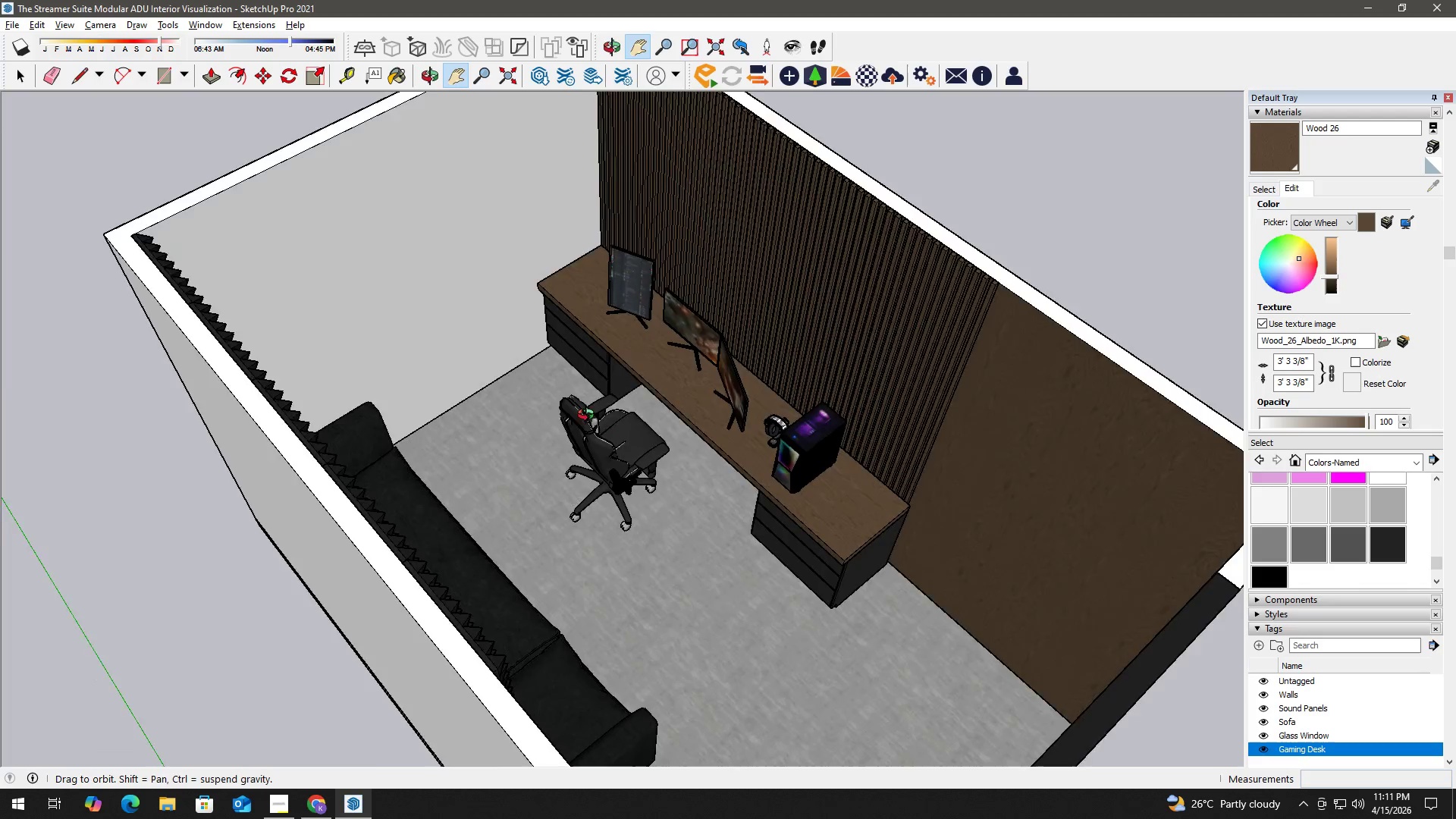 
scroll: coordinate [629, 391], scroll_direction: up, amount: 4.0
 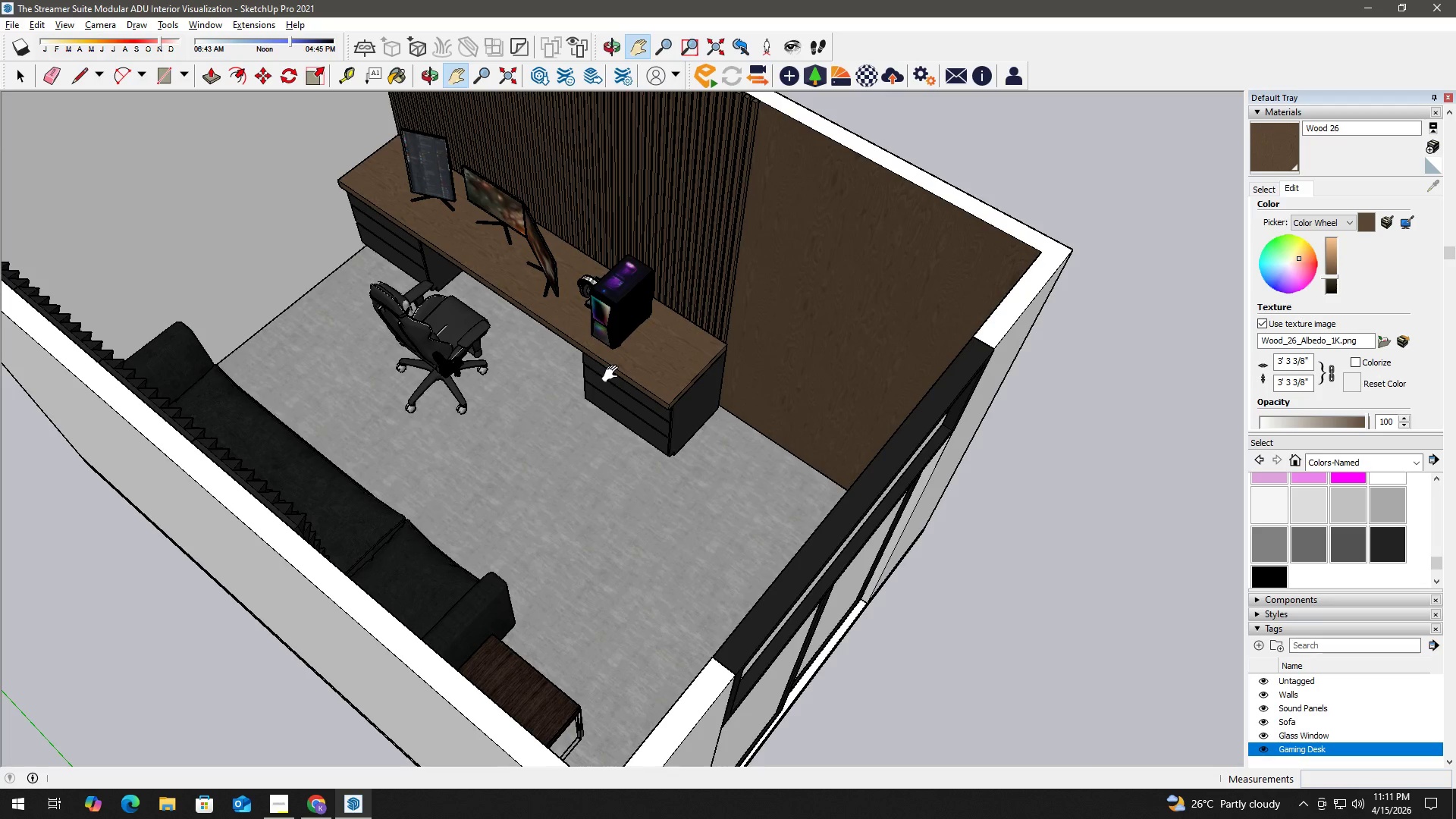 
key(H)
 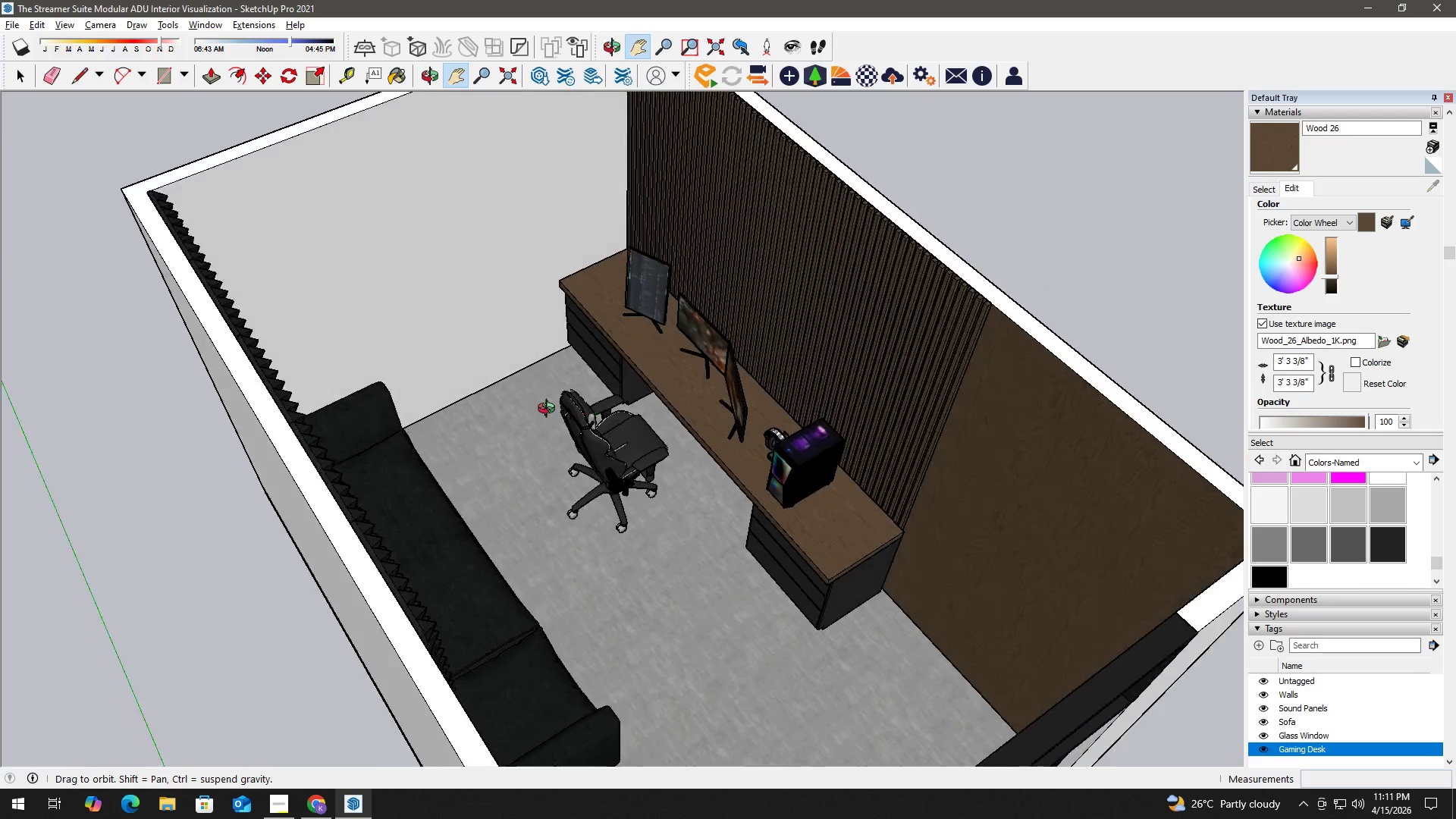 
key(Space)
 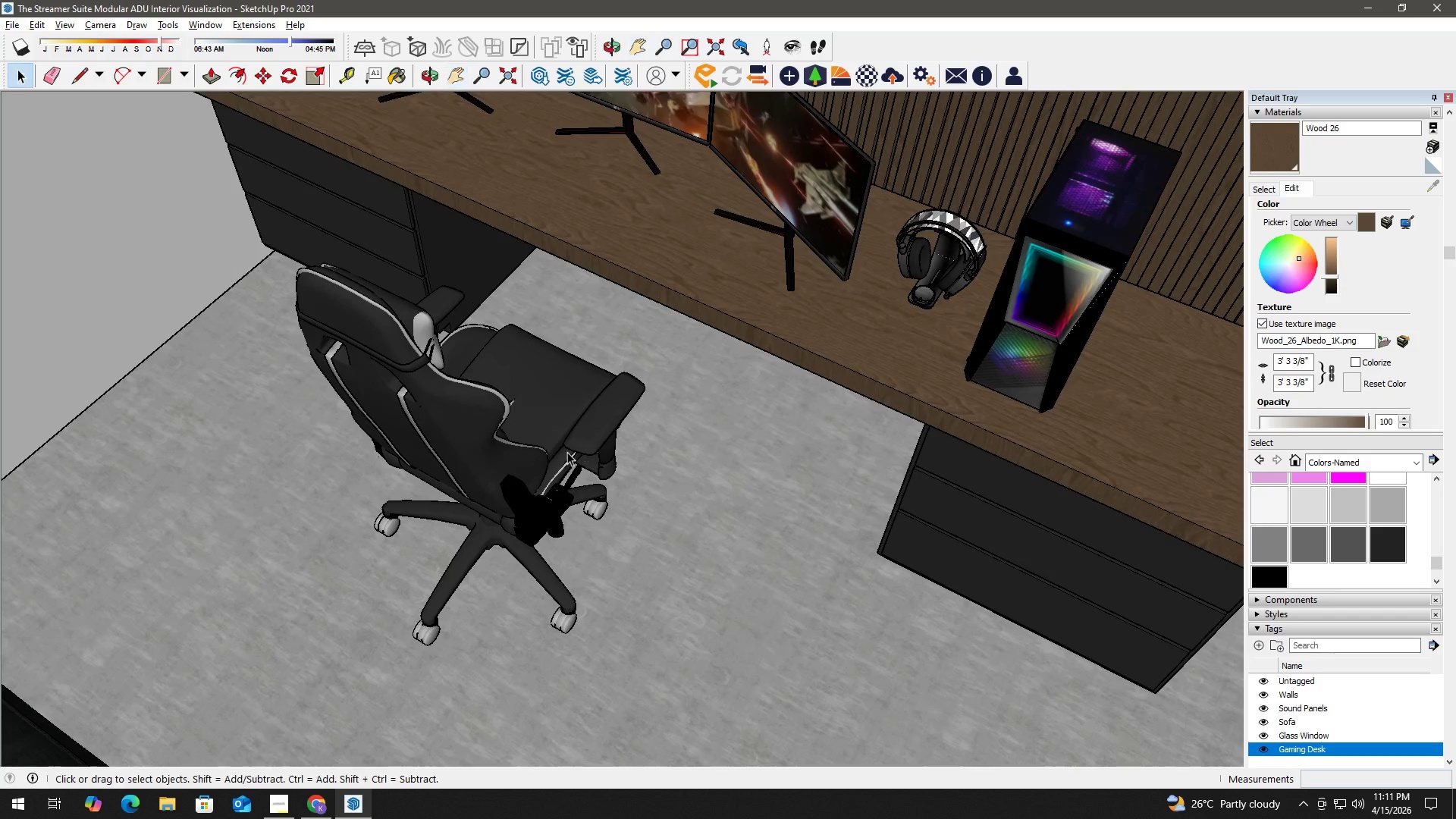 
left_click([567, 452])
 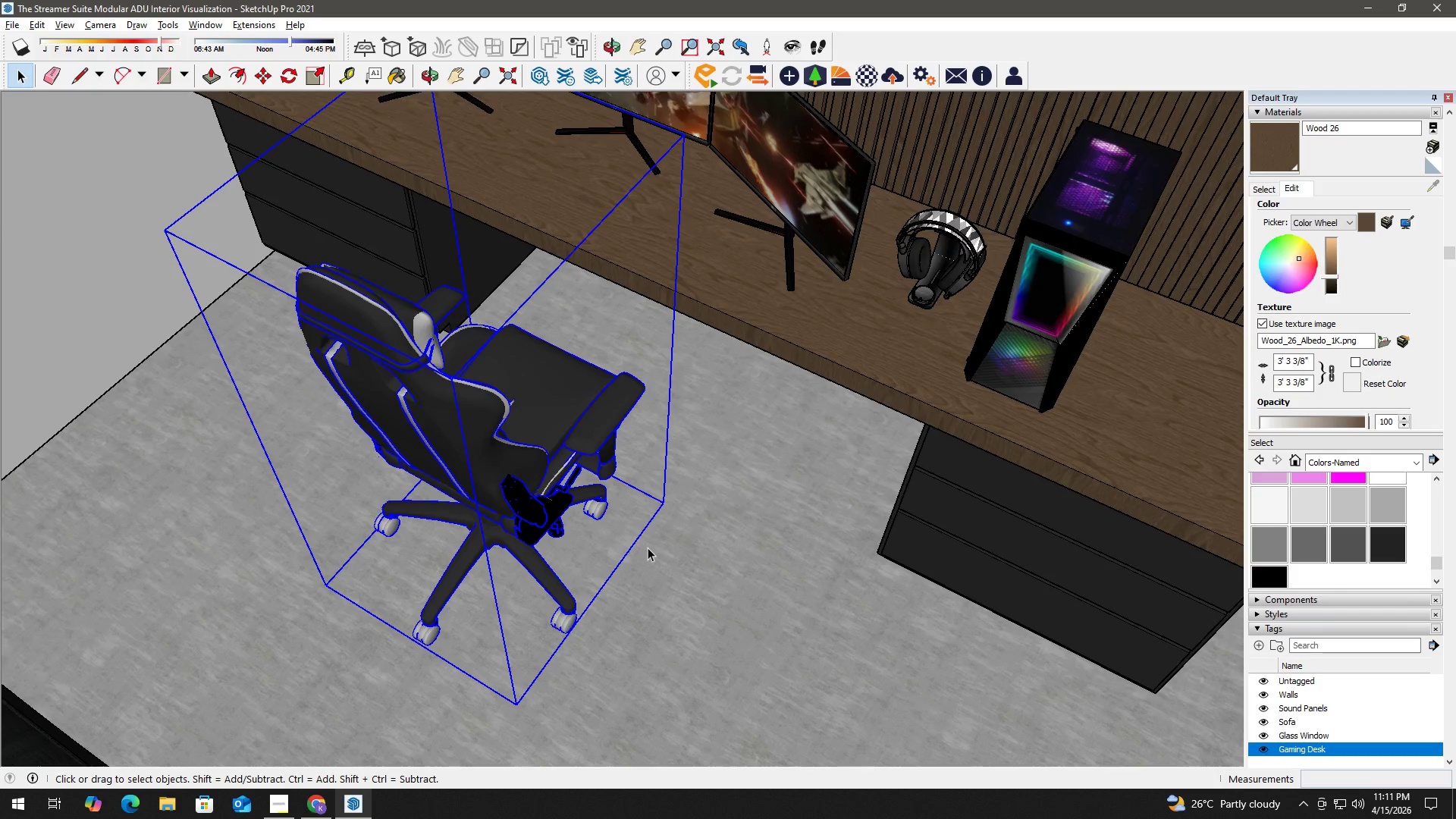 
scroll: coordinate [607, 450], scroll_direction: up, amount: 9.0
 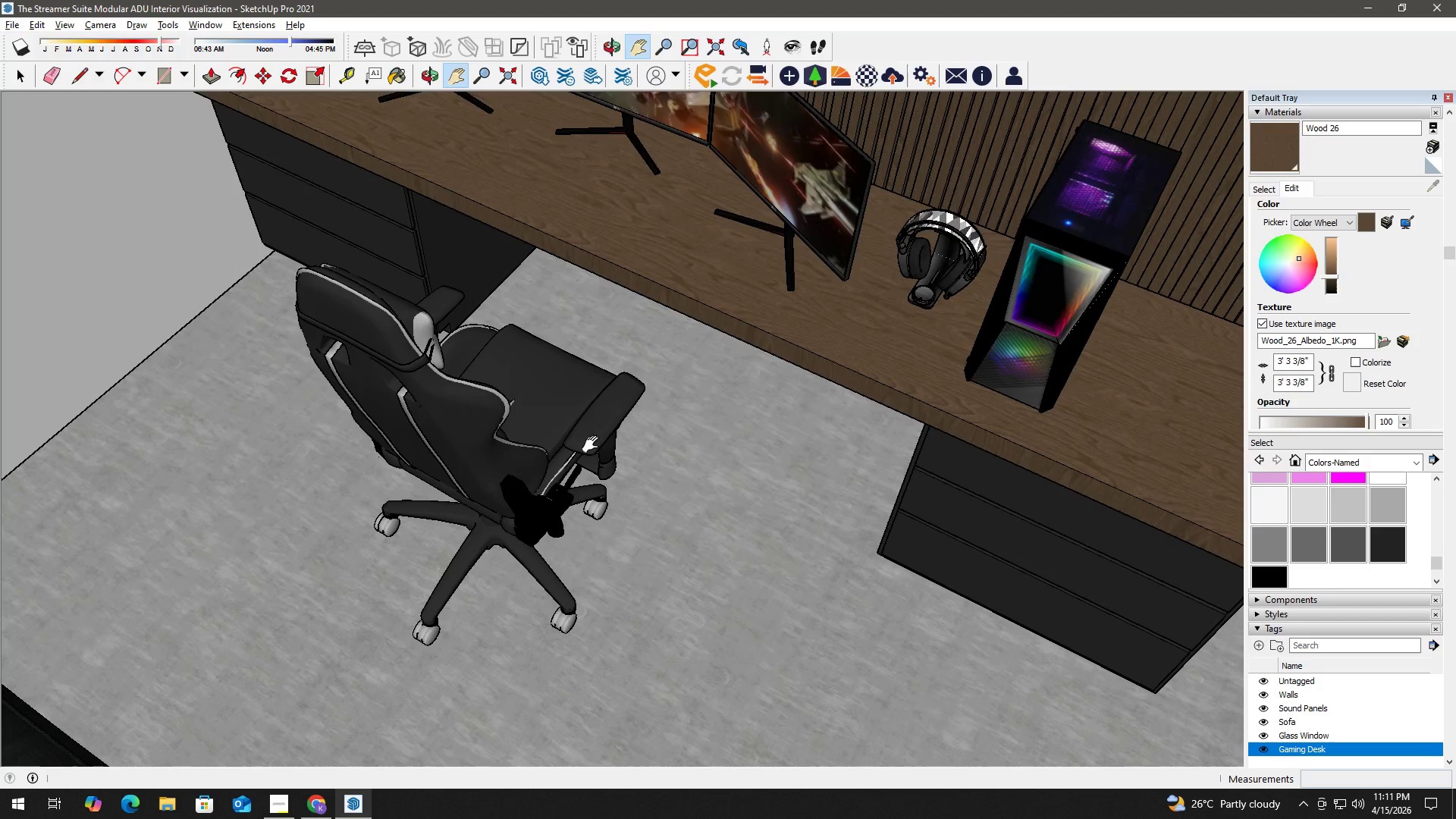 
key(M)
 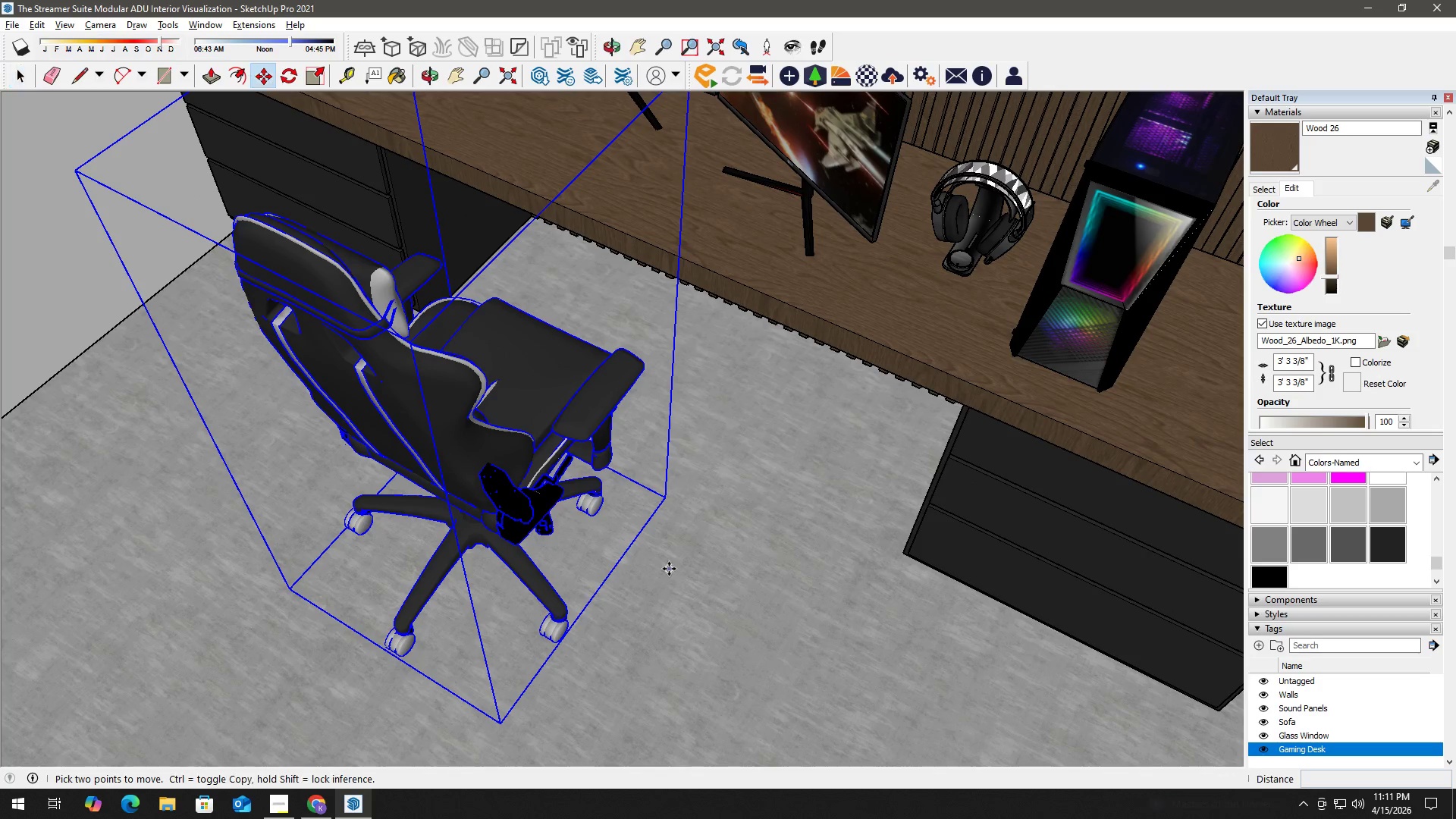 
scroll: coordinate [648, 553], scroll_direction: up, amount: 1.0
 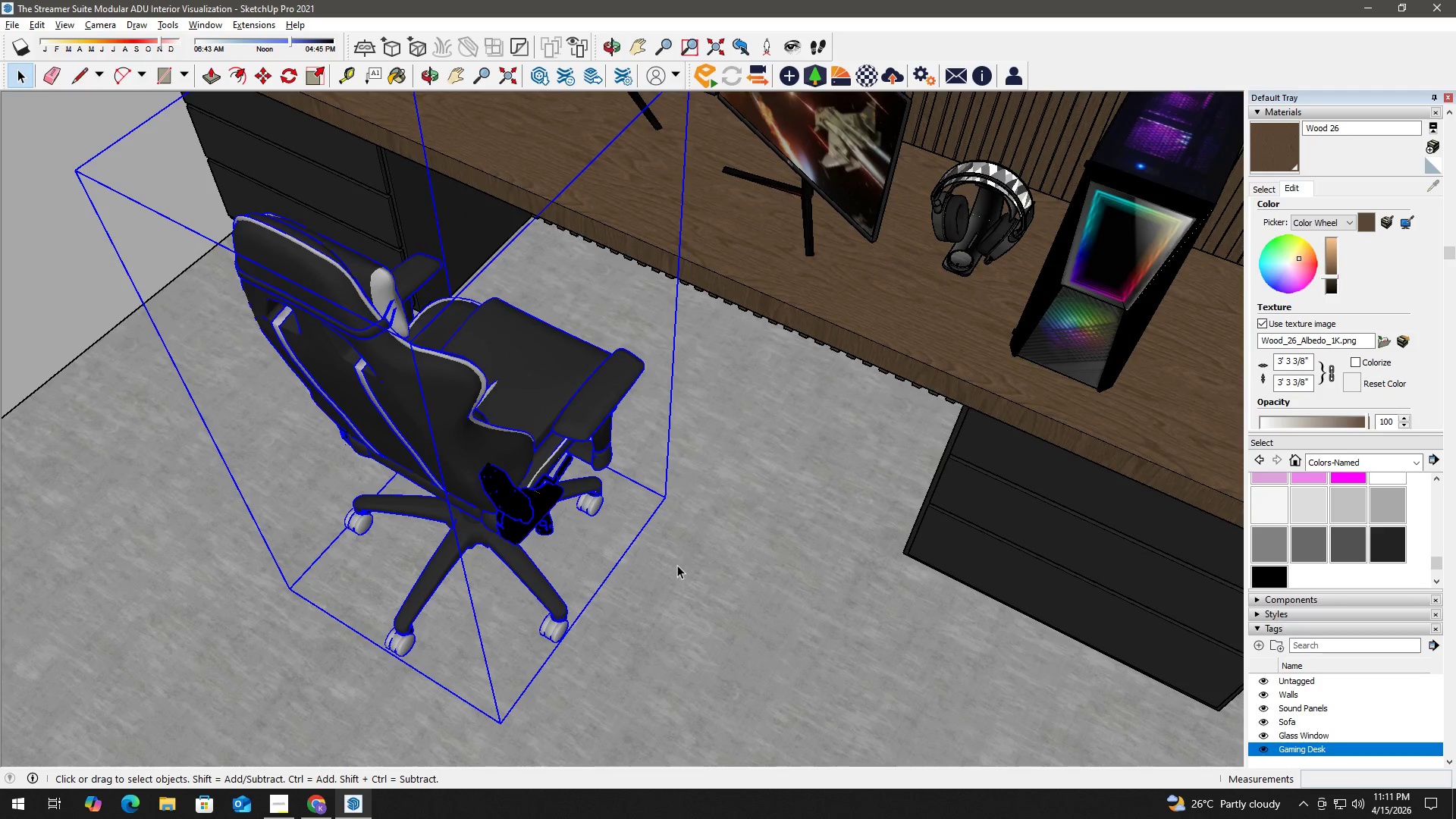 
left_click([669, 569])
 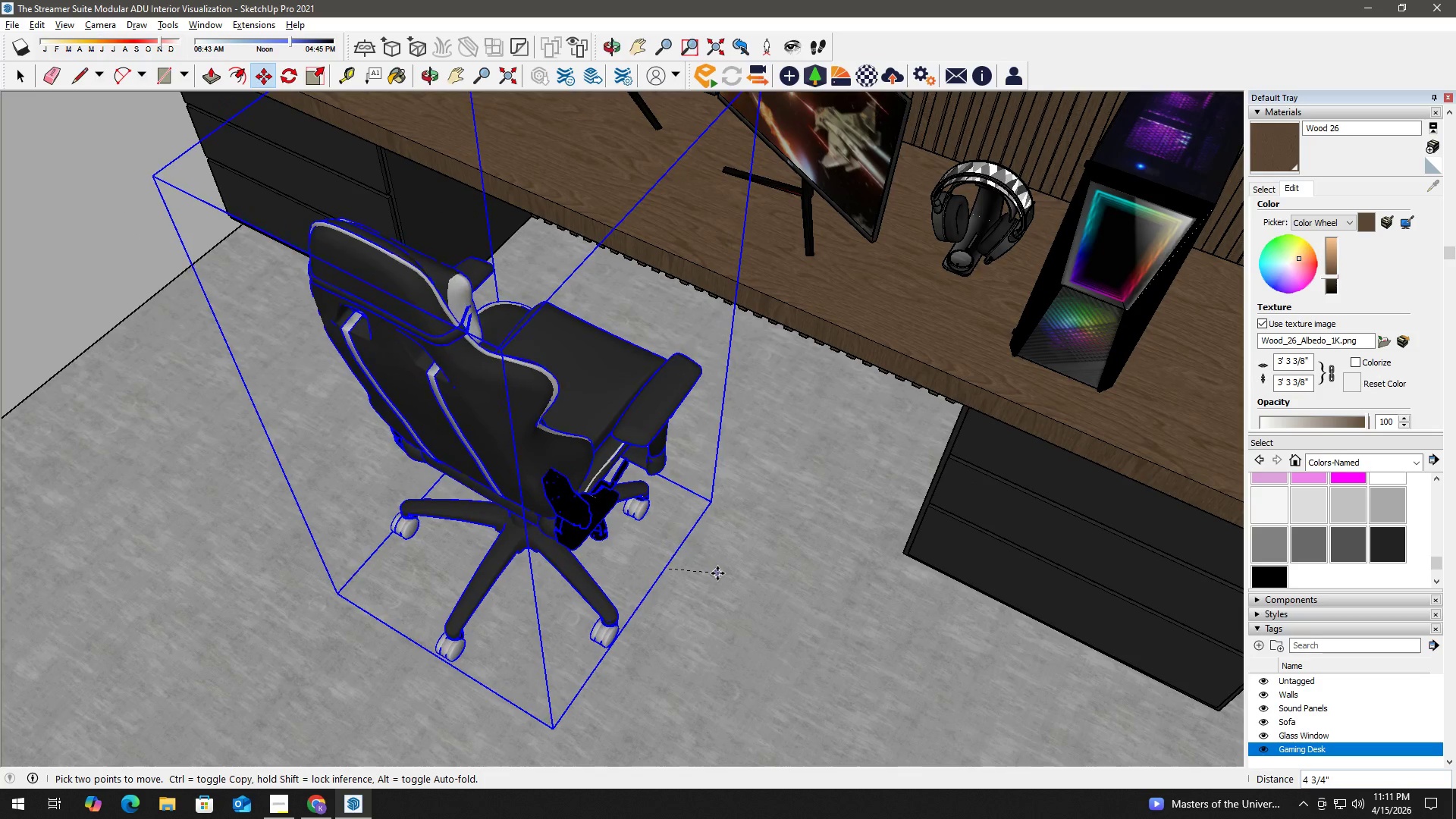 
left_click([717, 574])
 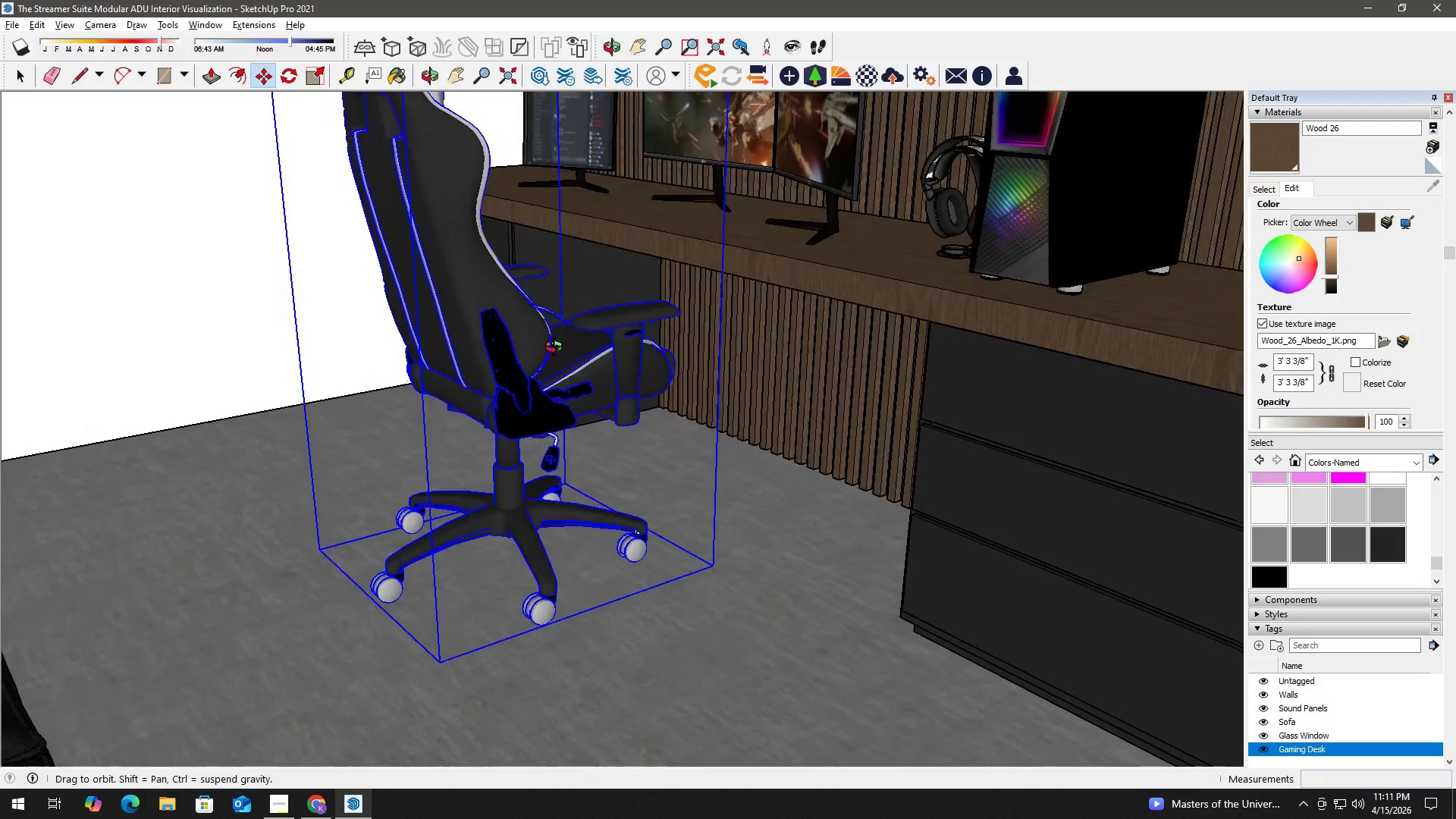 
key(Space)
 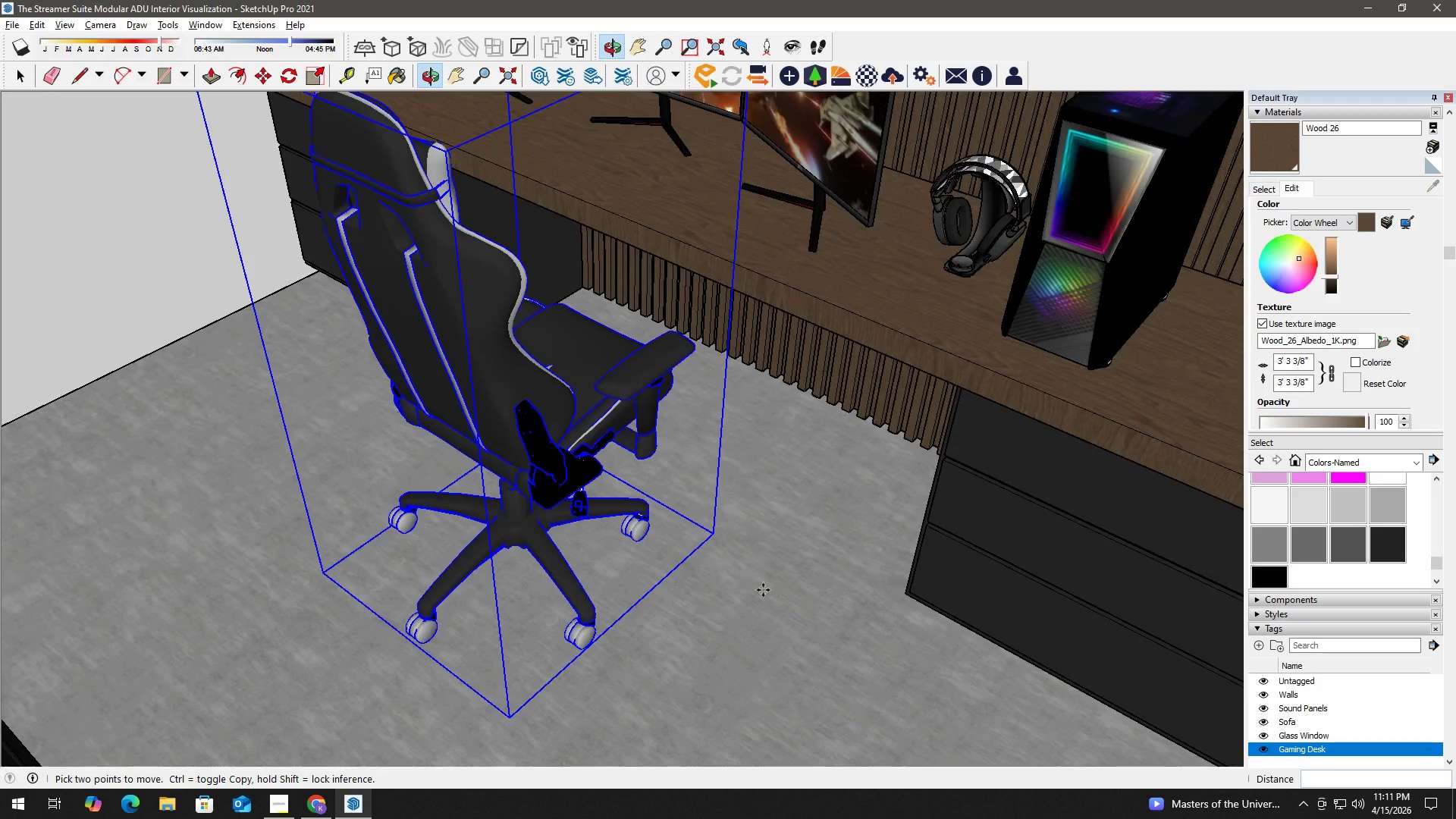 
key(H)
 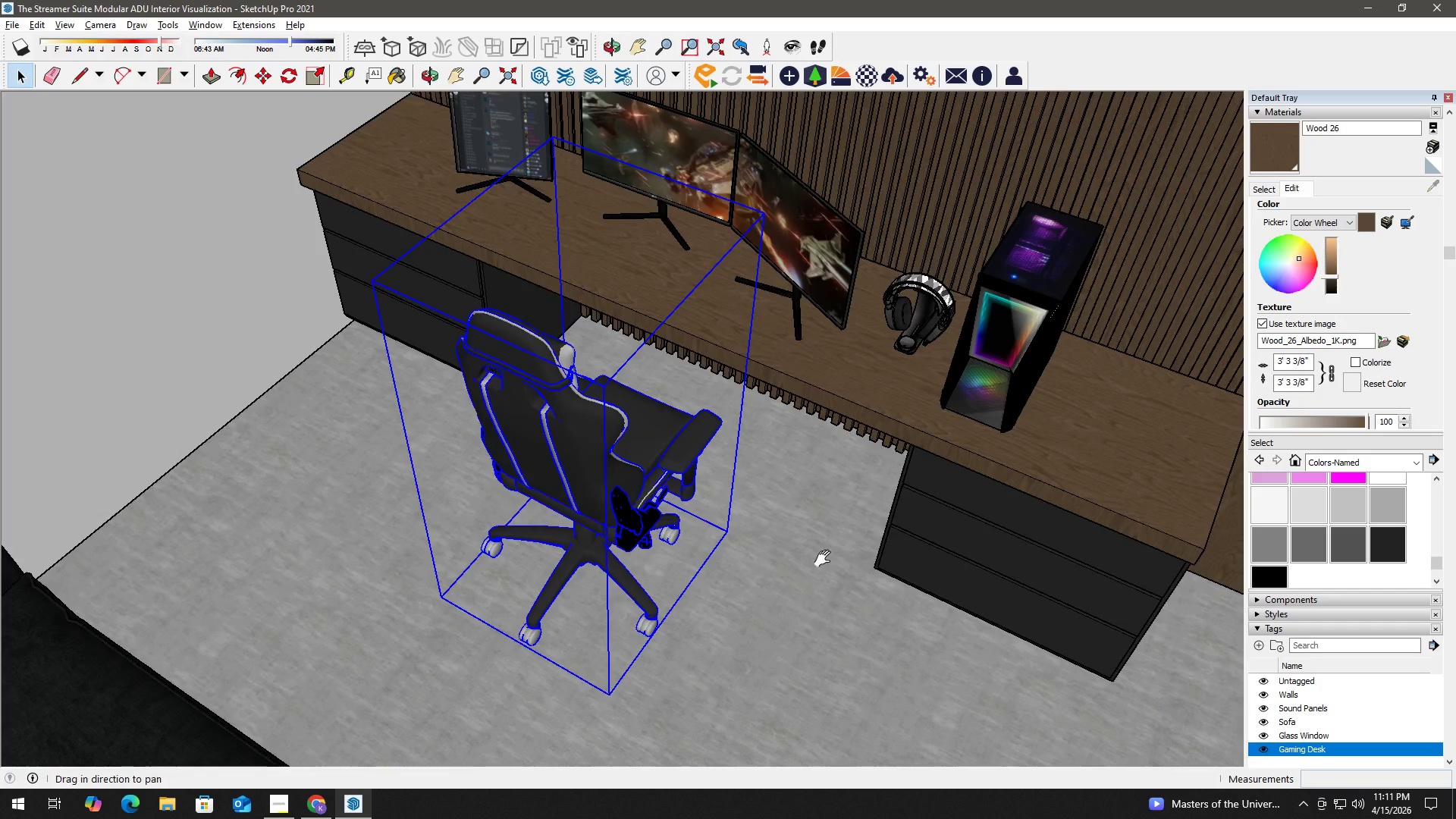 
left_click_drag(start_coordinate=[826, 559], to_coordinate=[463, 526])
 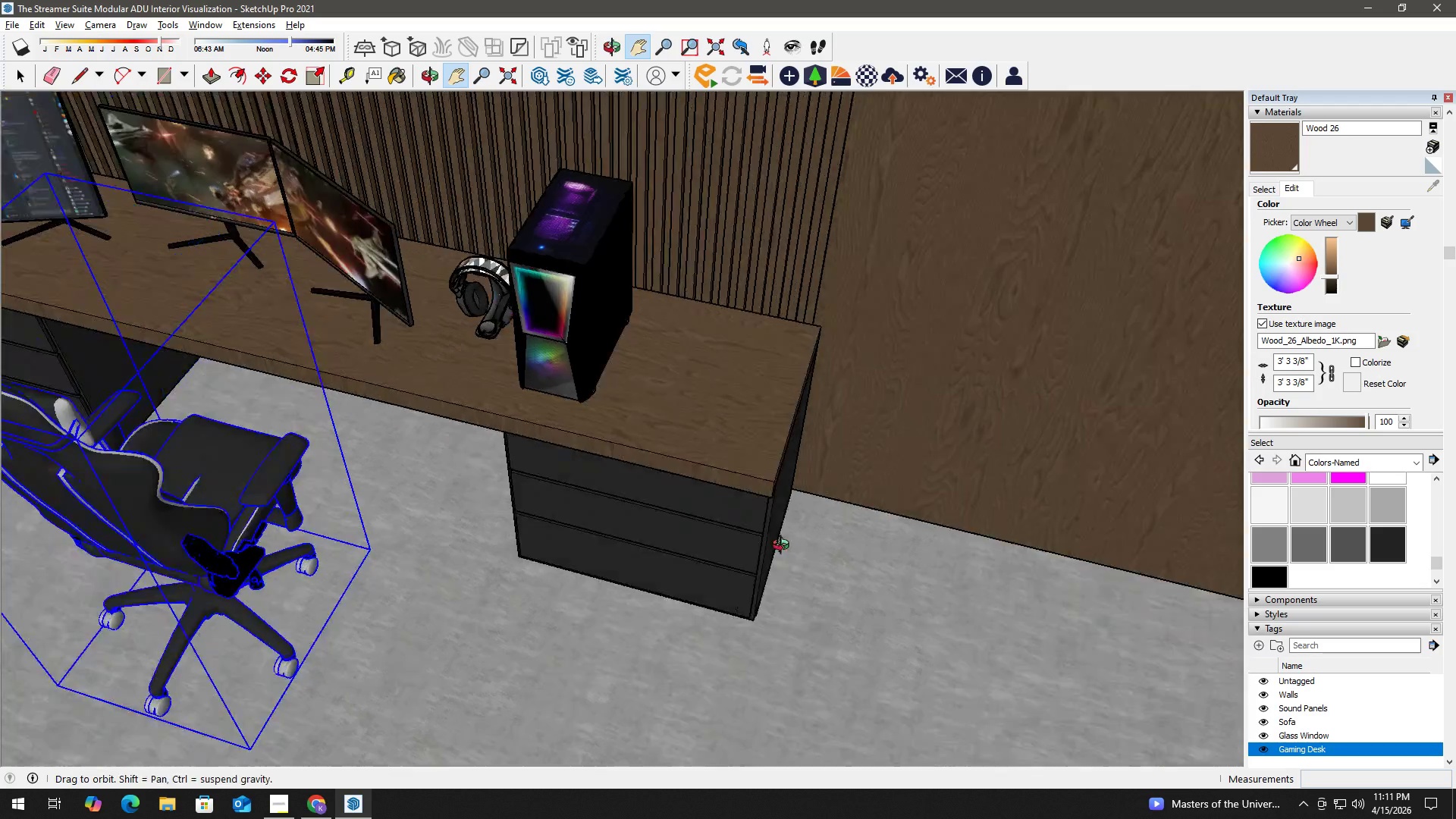 
scroll: coordinate [780, 593], scroll_direction: down, amount: 3.0
 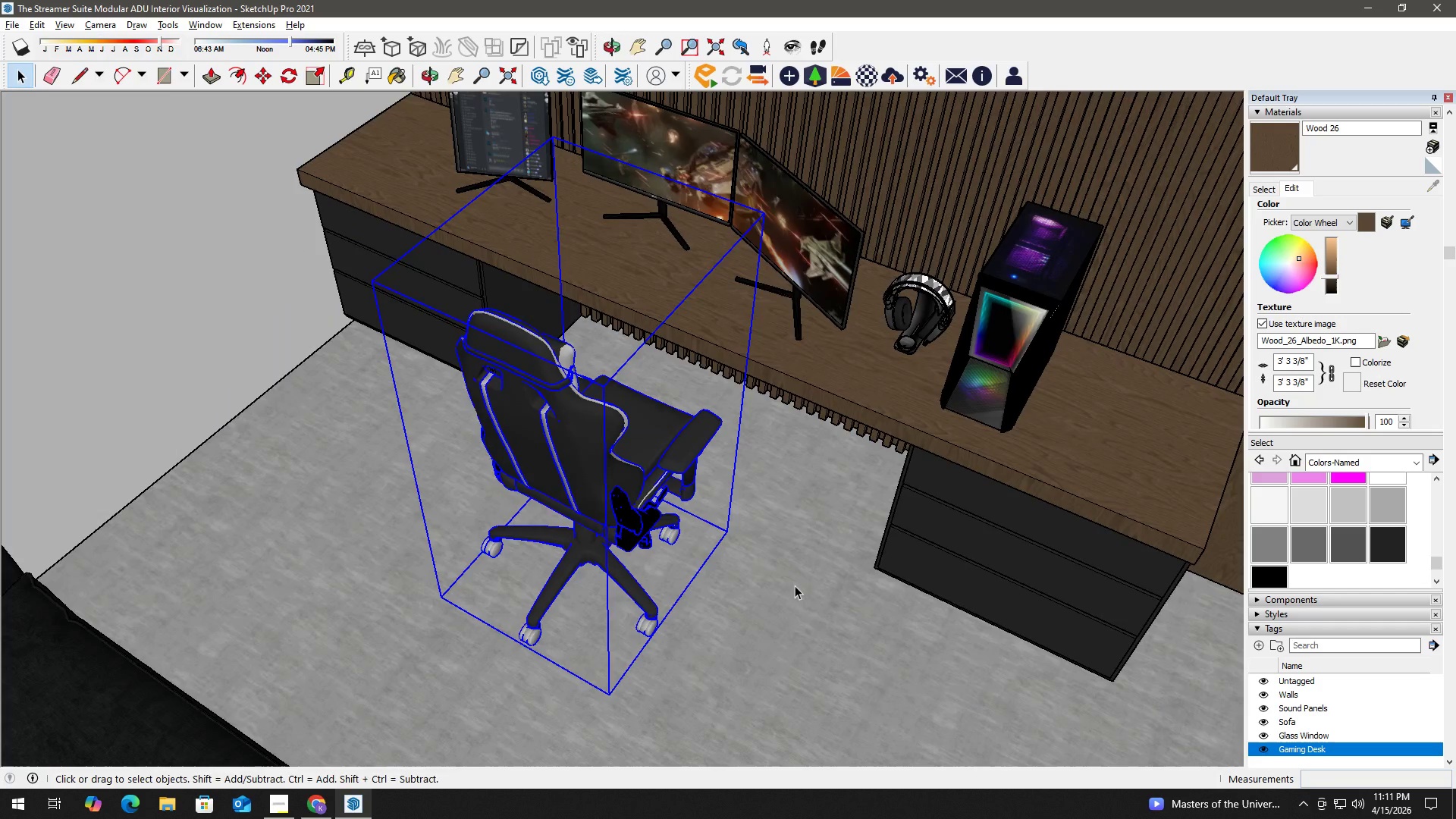 
key(H)
 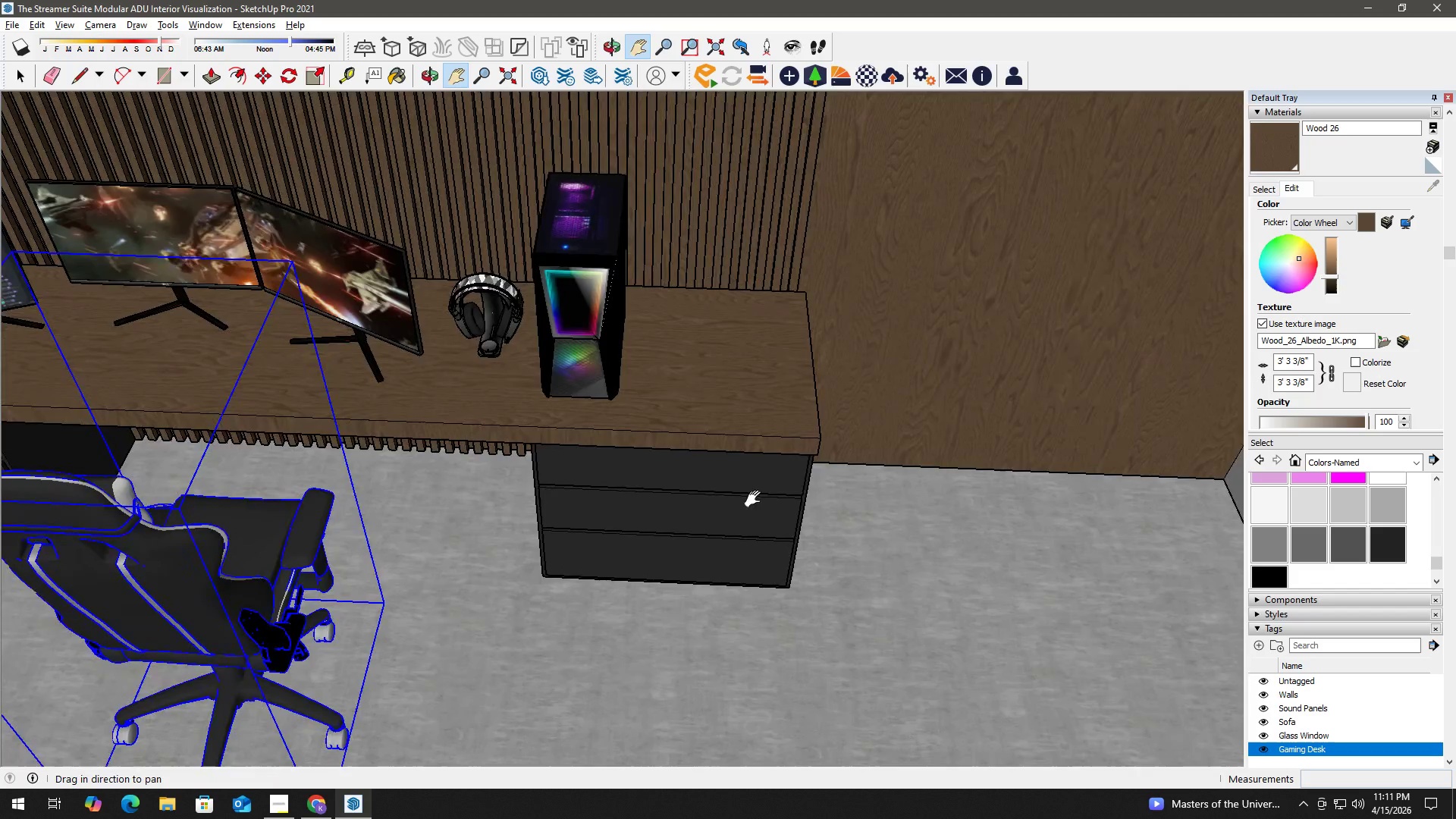 
left_click_drag(start_coordinate=[756, 499], to_coordinate=[397, 607])
 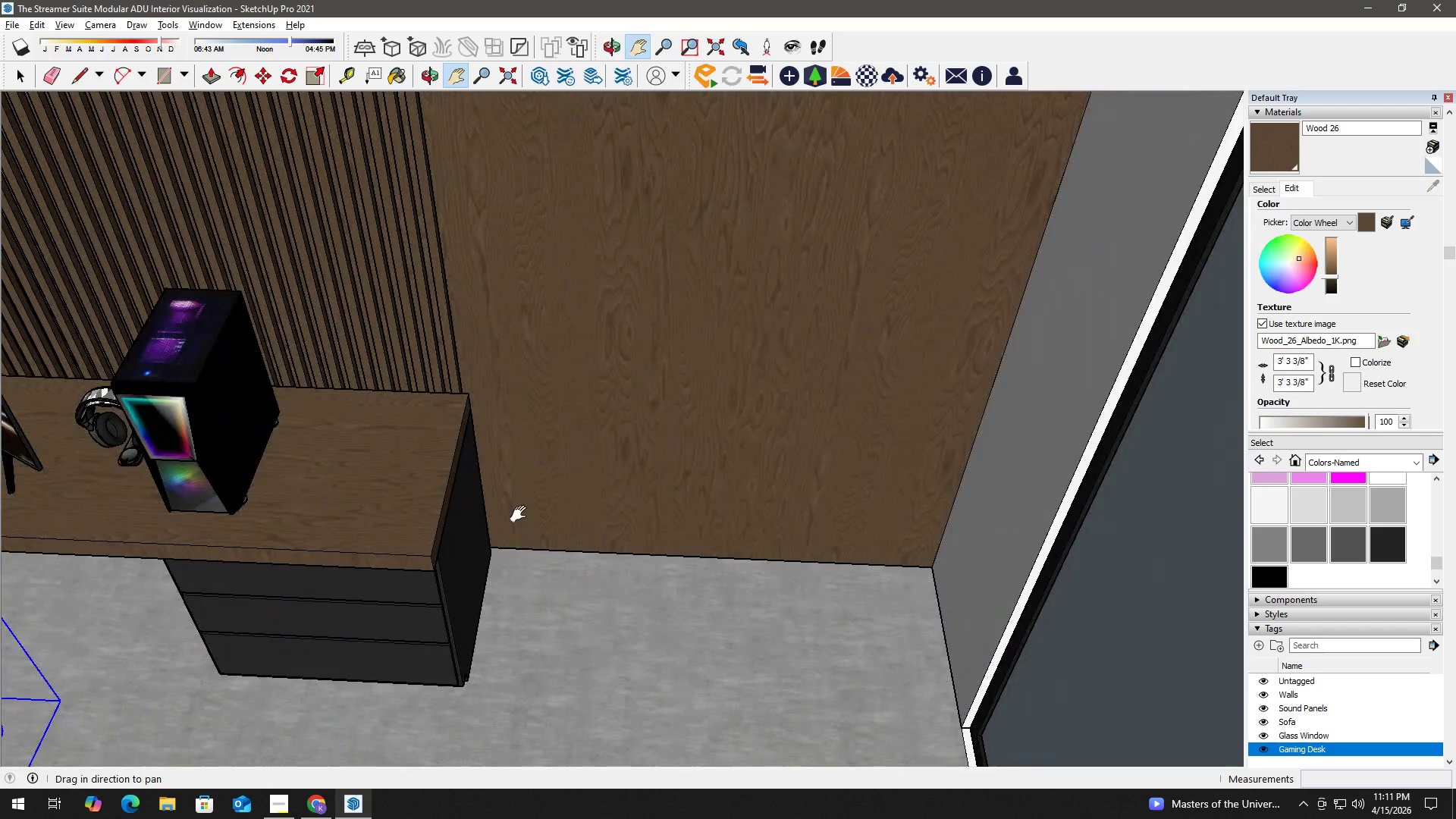 
key(Space)
 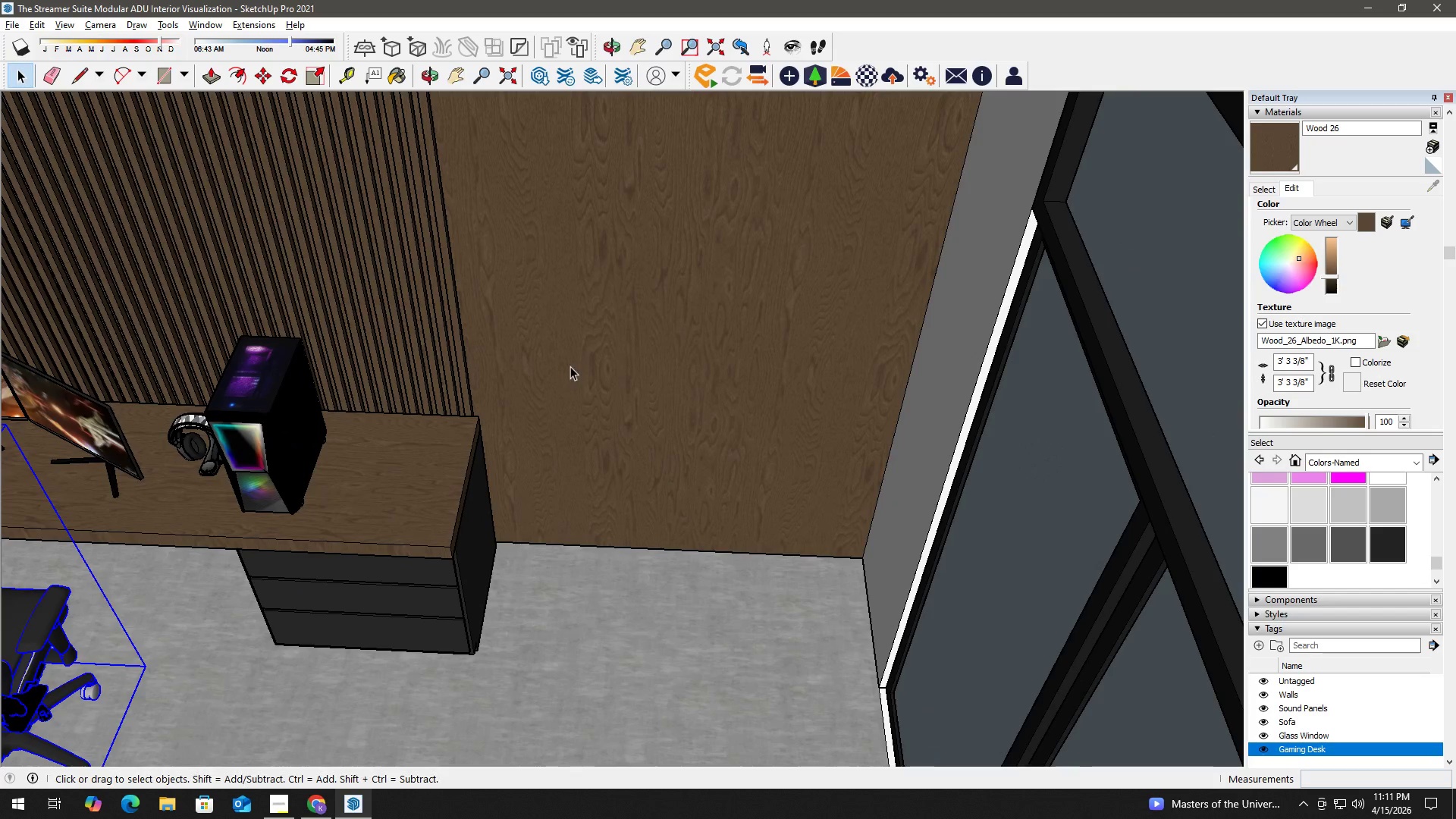 
double_click([570, 366])
 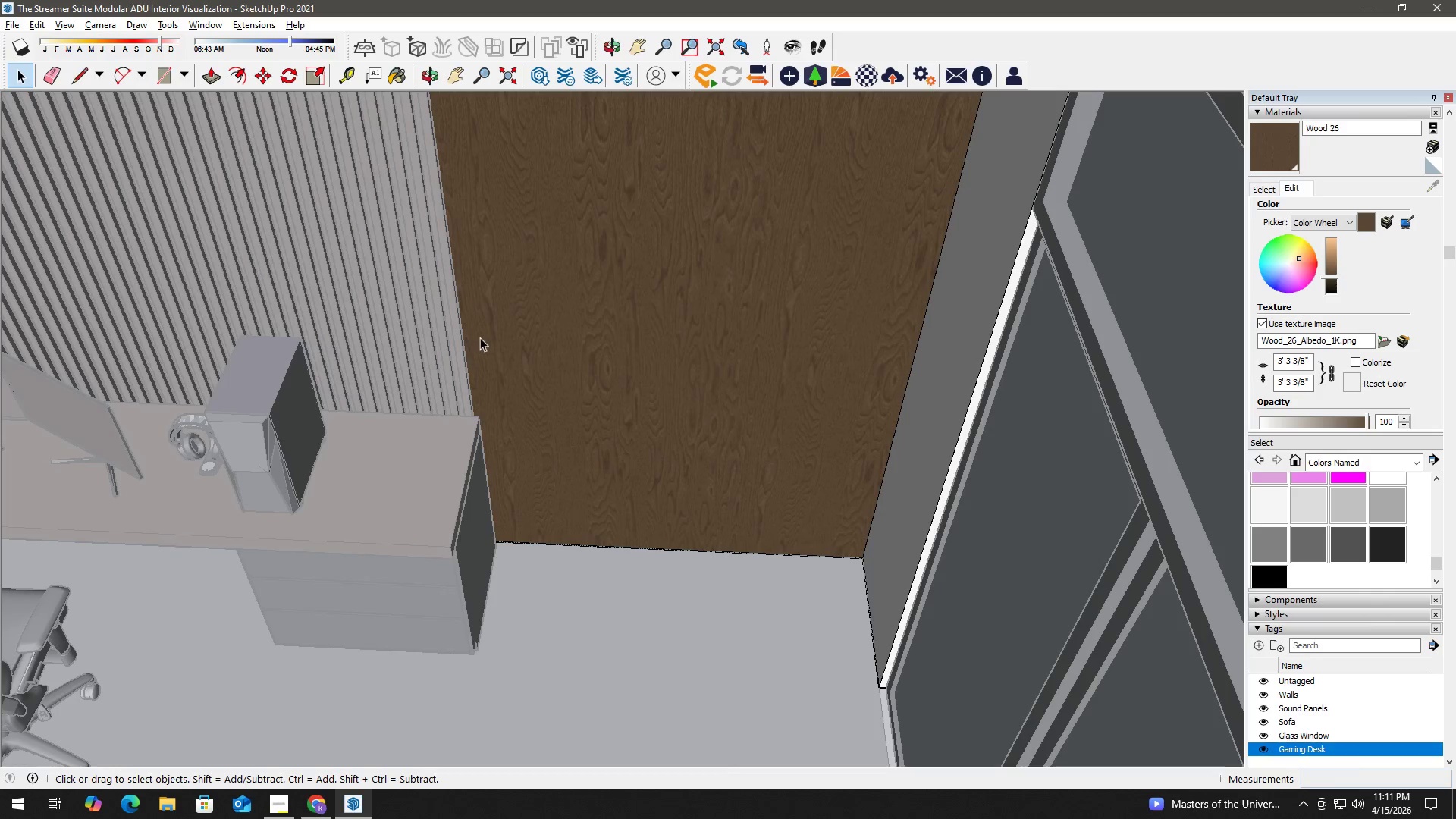 
scroll: coordinate [522, 513], scroll_direction: down, amount: 2.0
 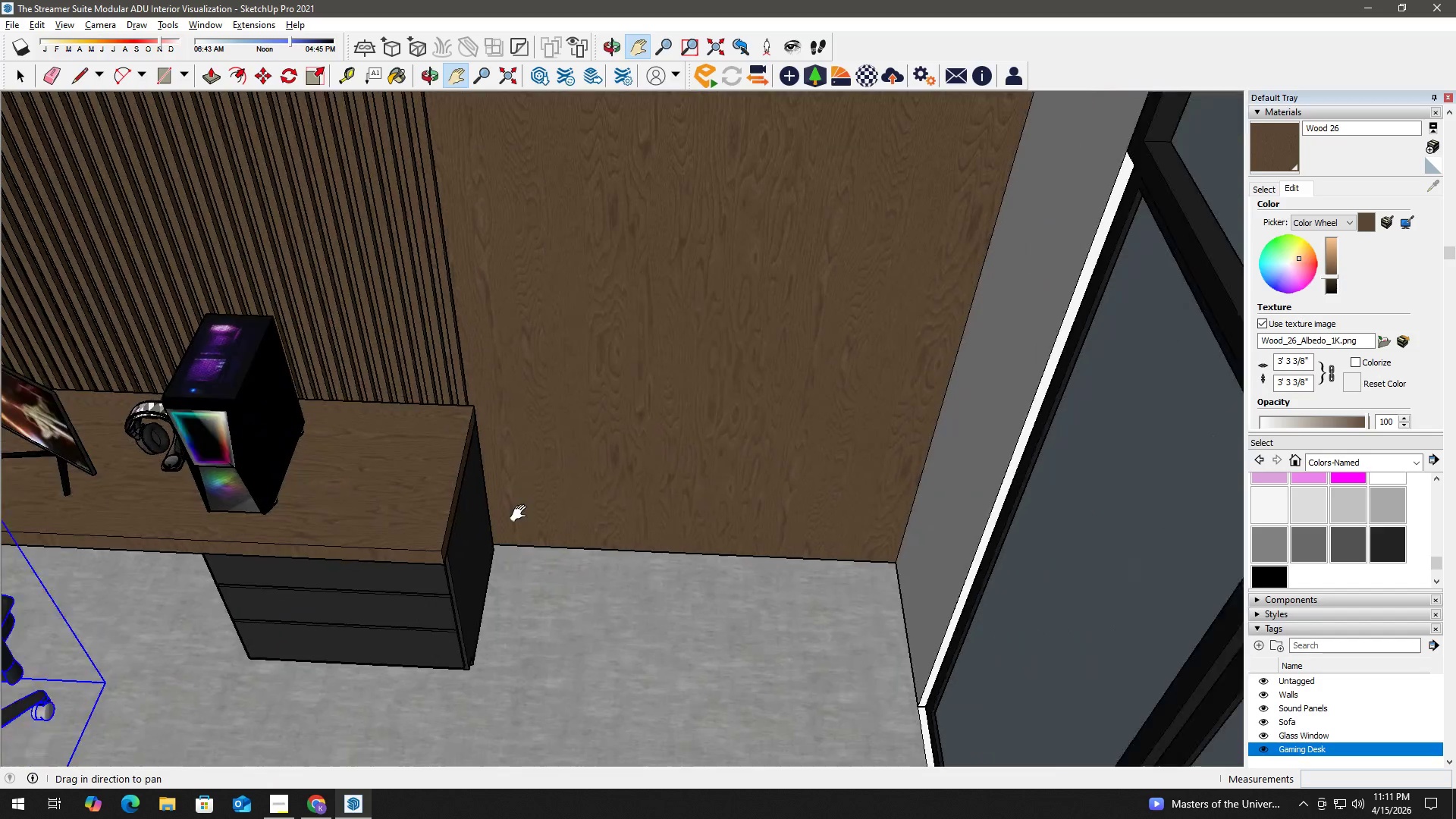 
key(Escape)
 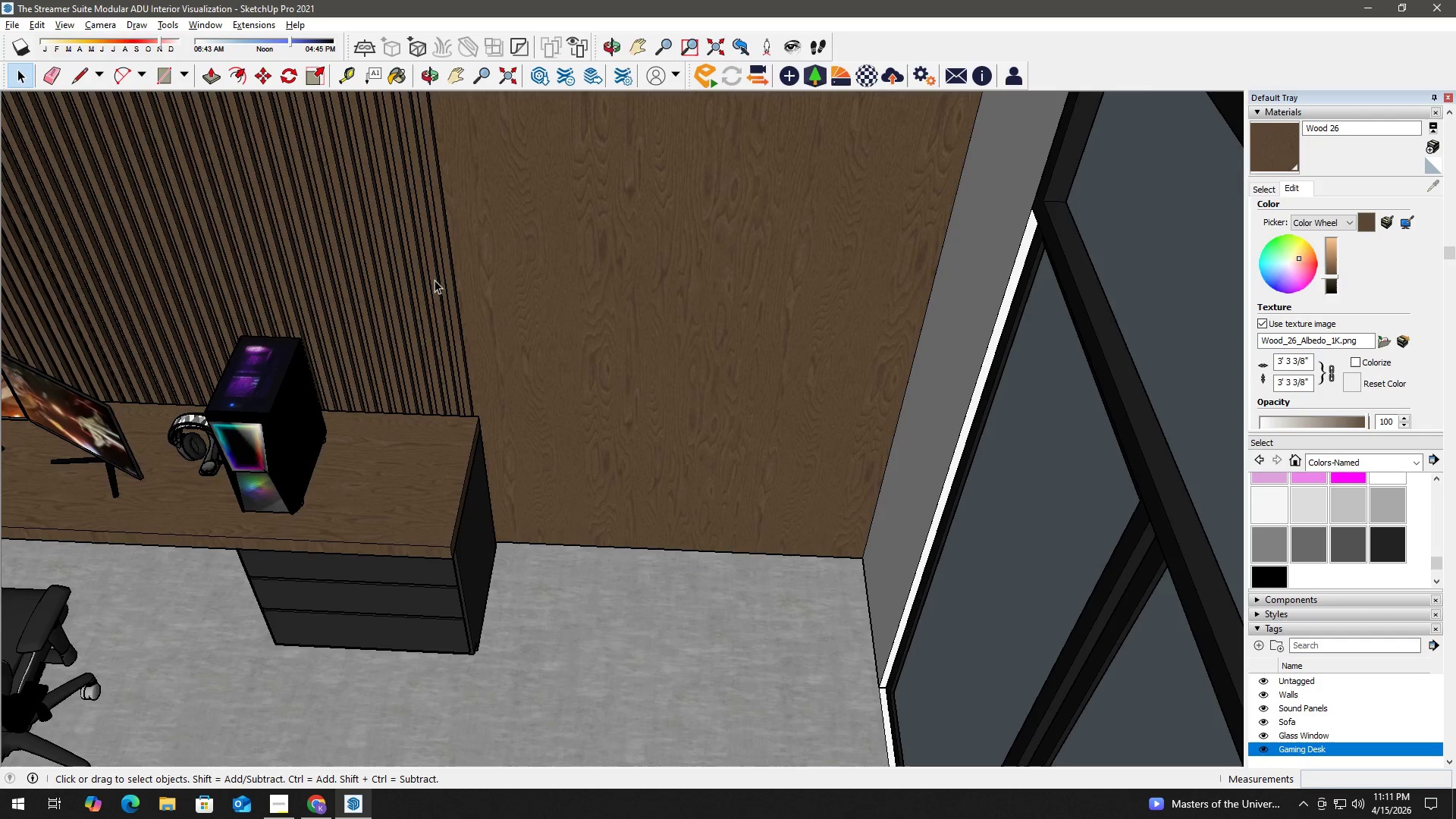 
double_click([434, 280])
 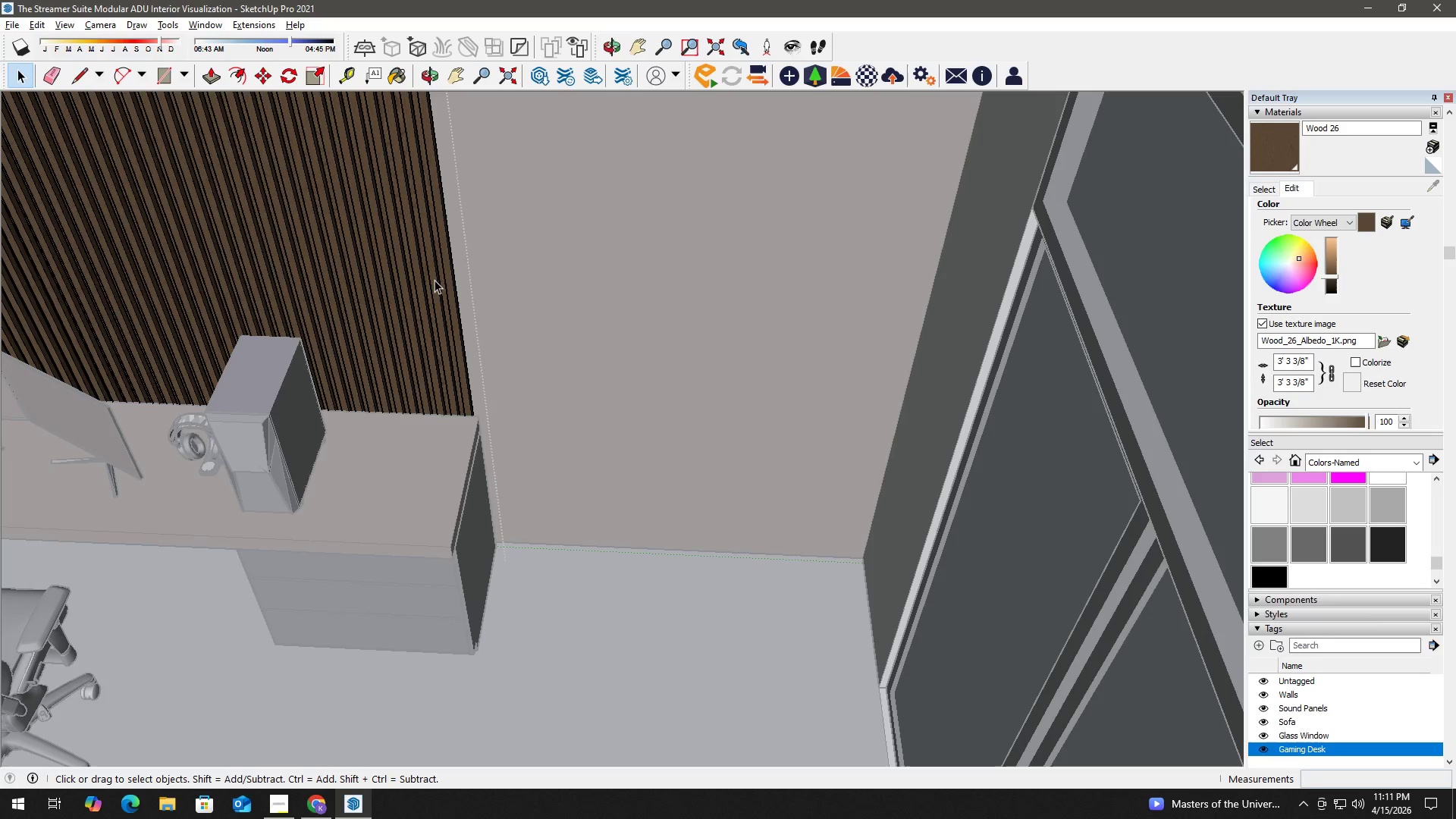 
key(H)
 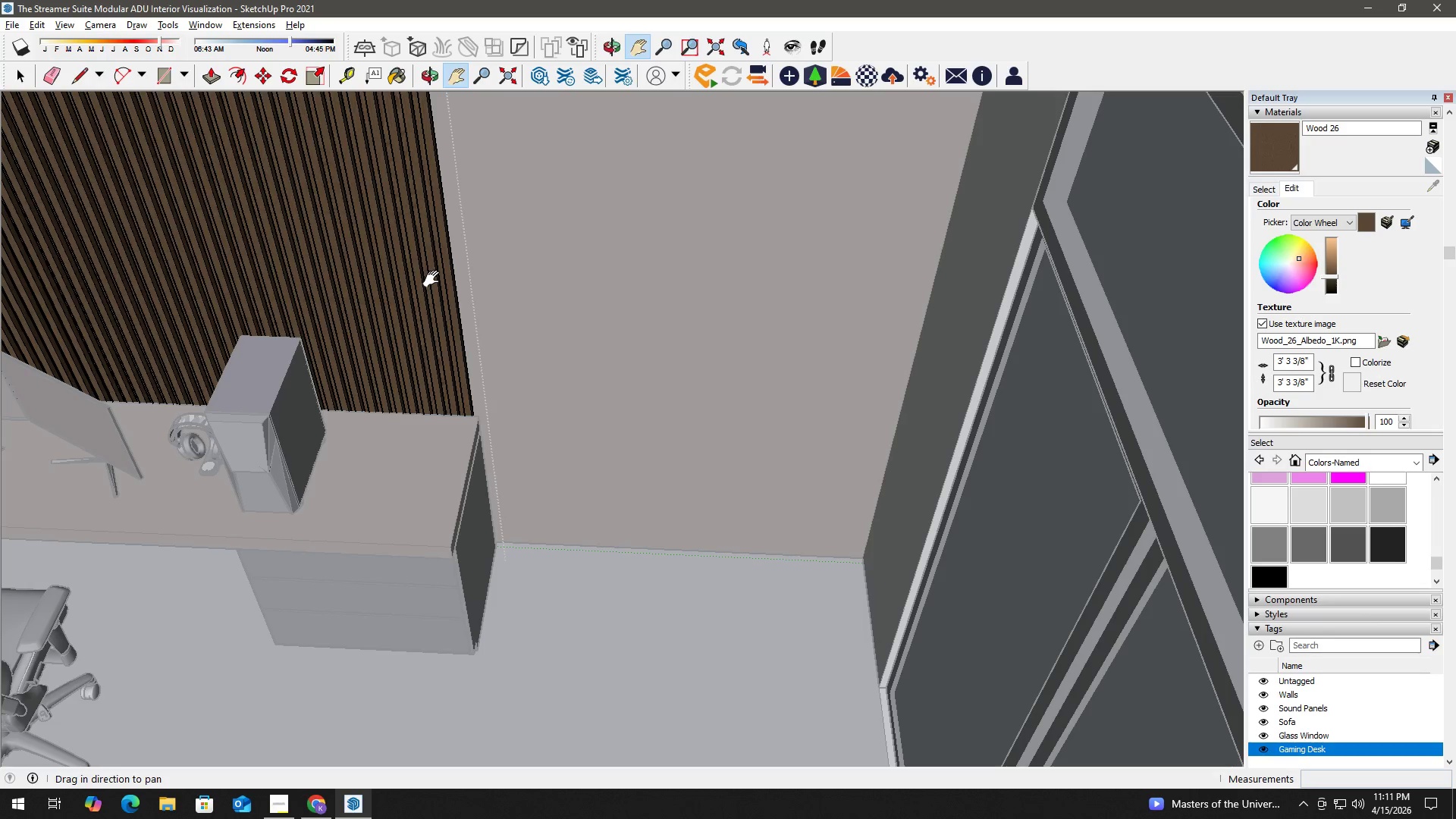 
left_click_drag(start_coordinate=[435, 279], to_coordinate=[524, 564])
 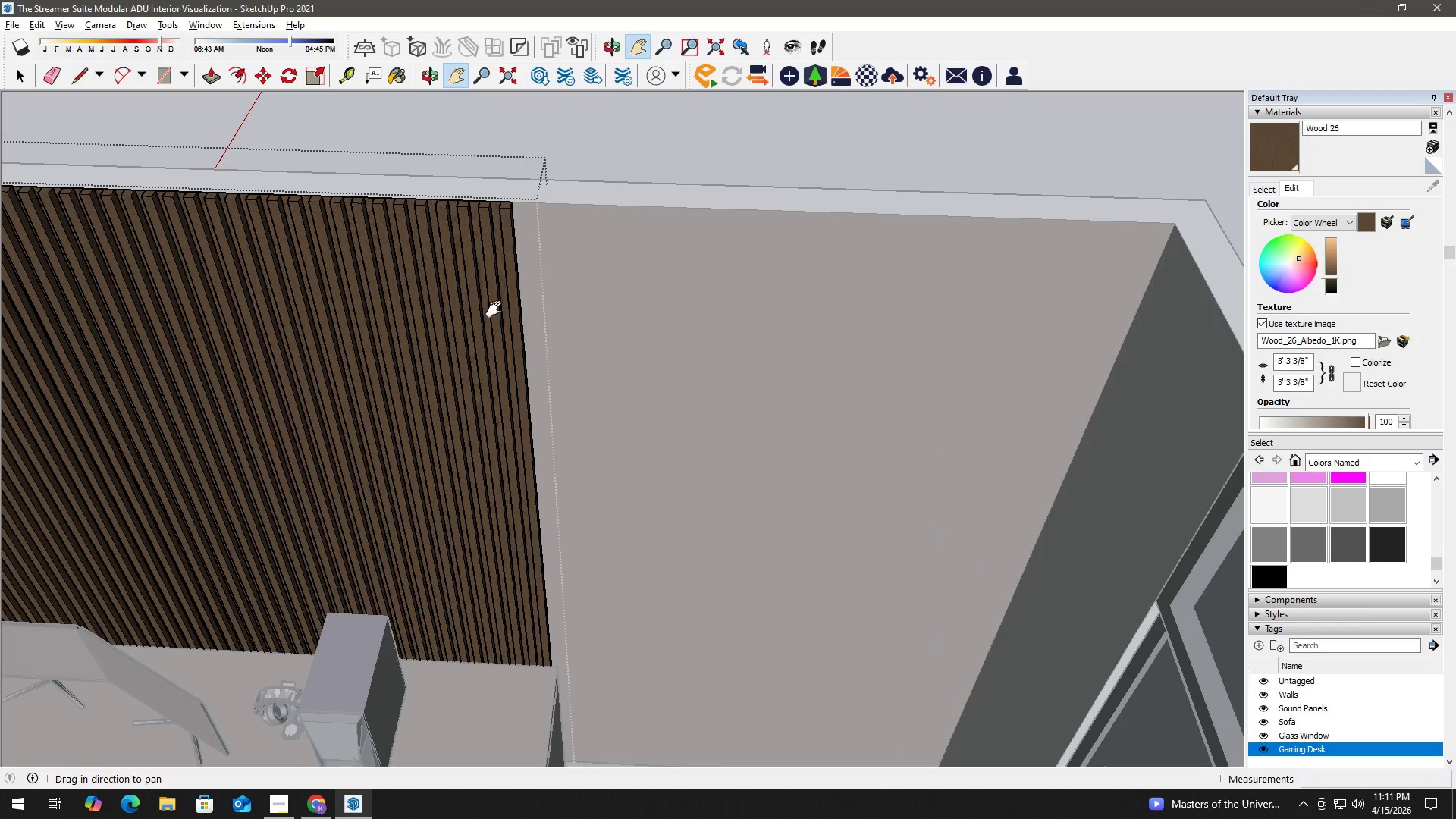 
key(Space)
 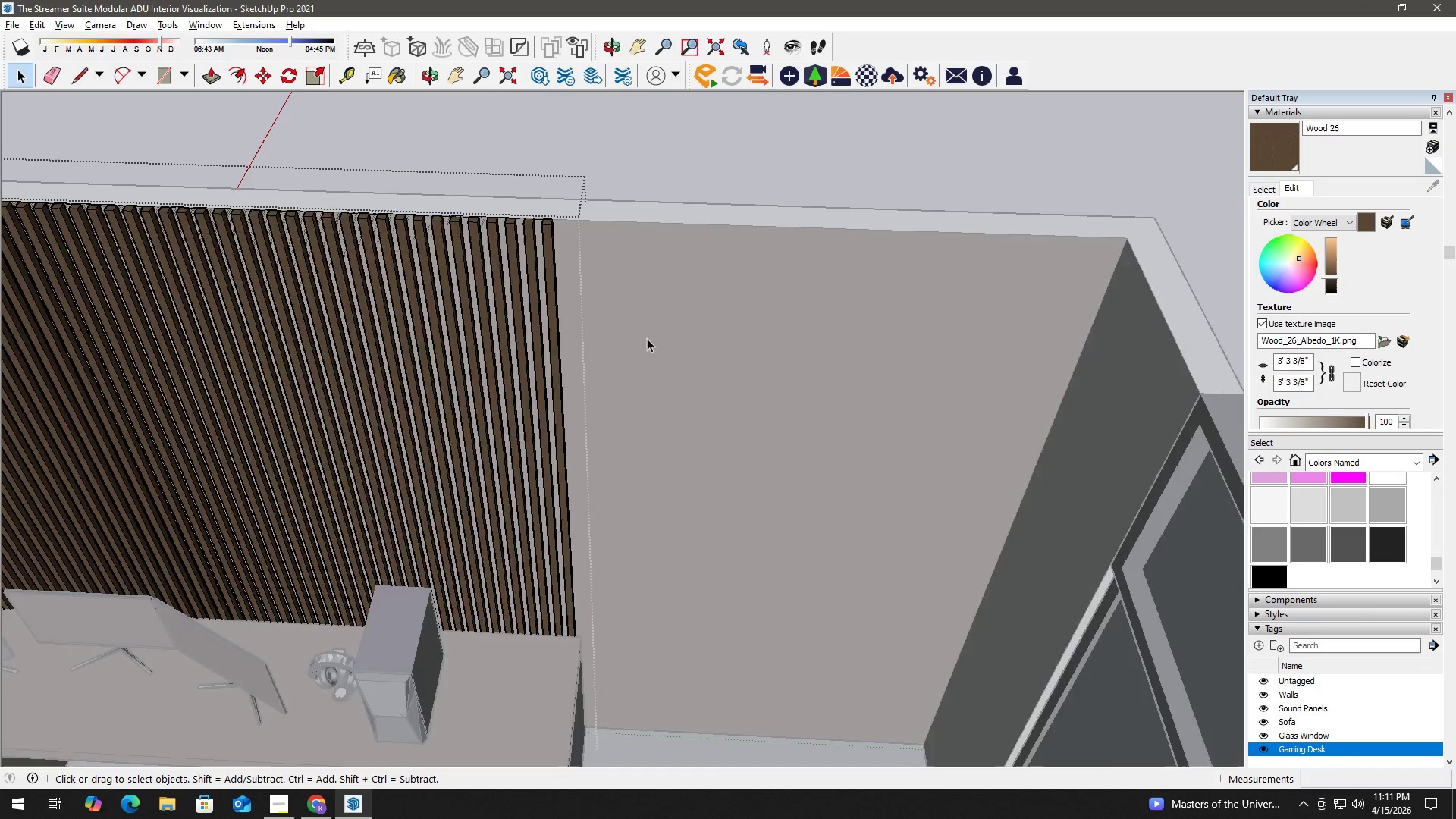 
key(Escape)
 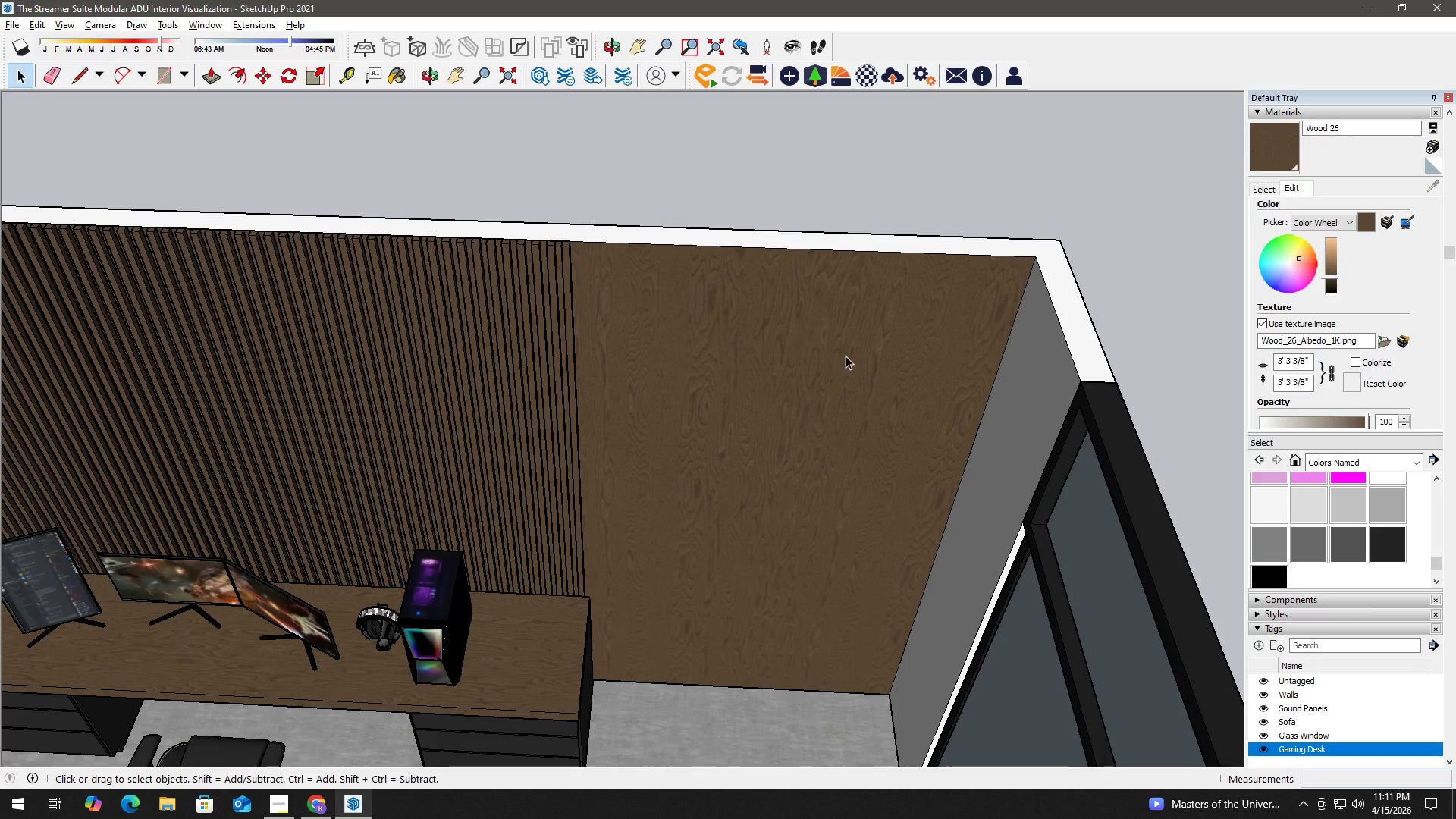 
scroll: coordinate [647, 338], scroll_direction: down, amount: 4.0
 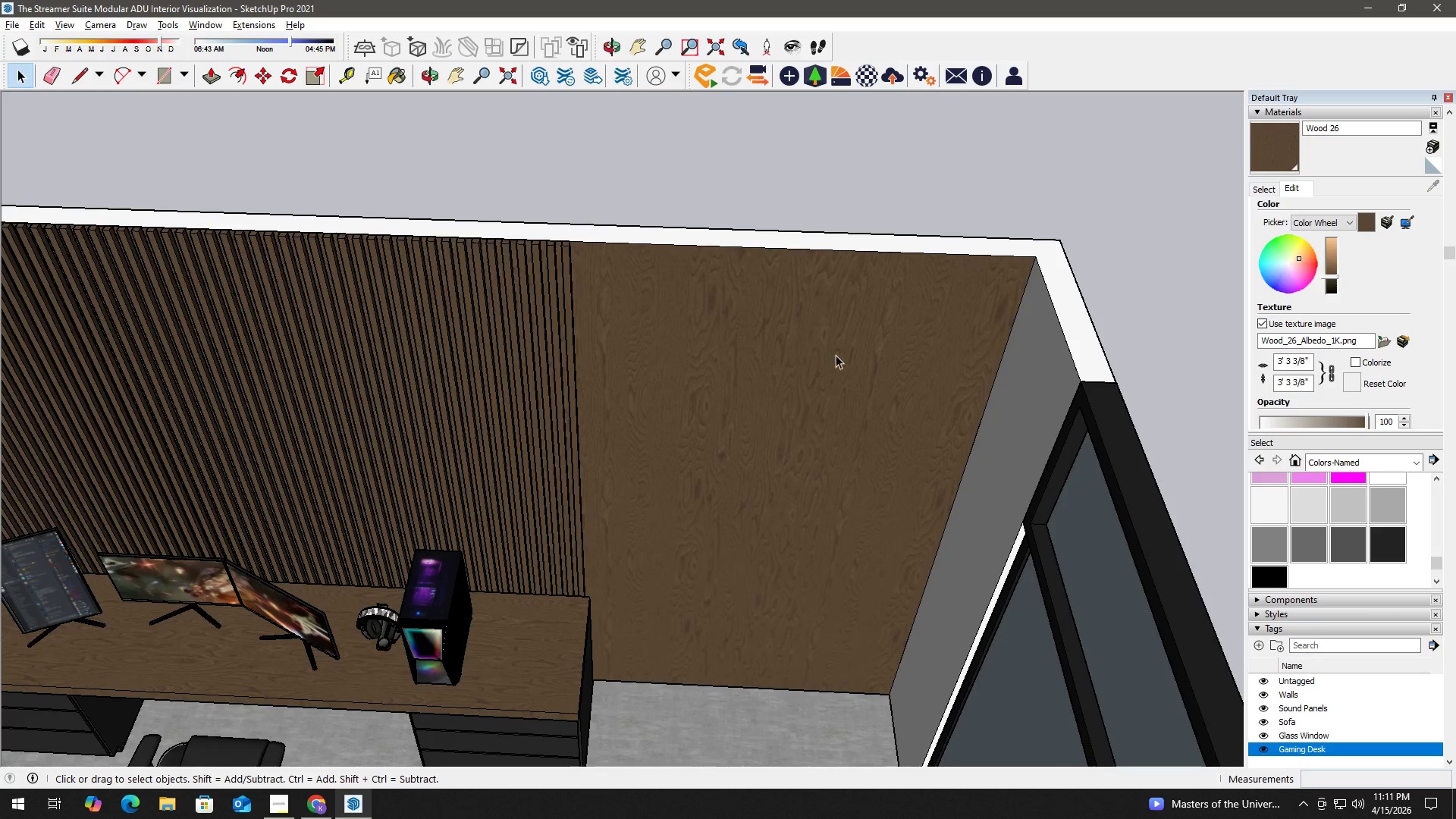 
key(B)
 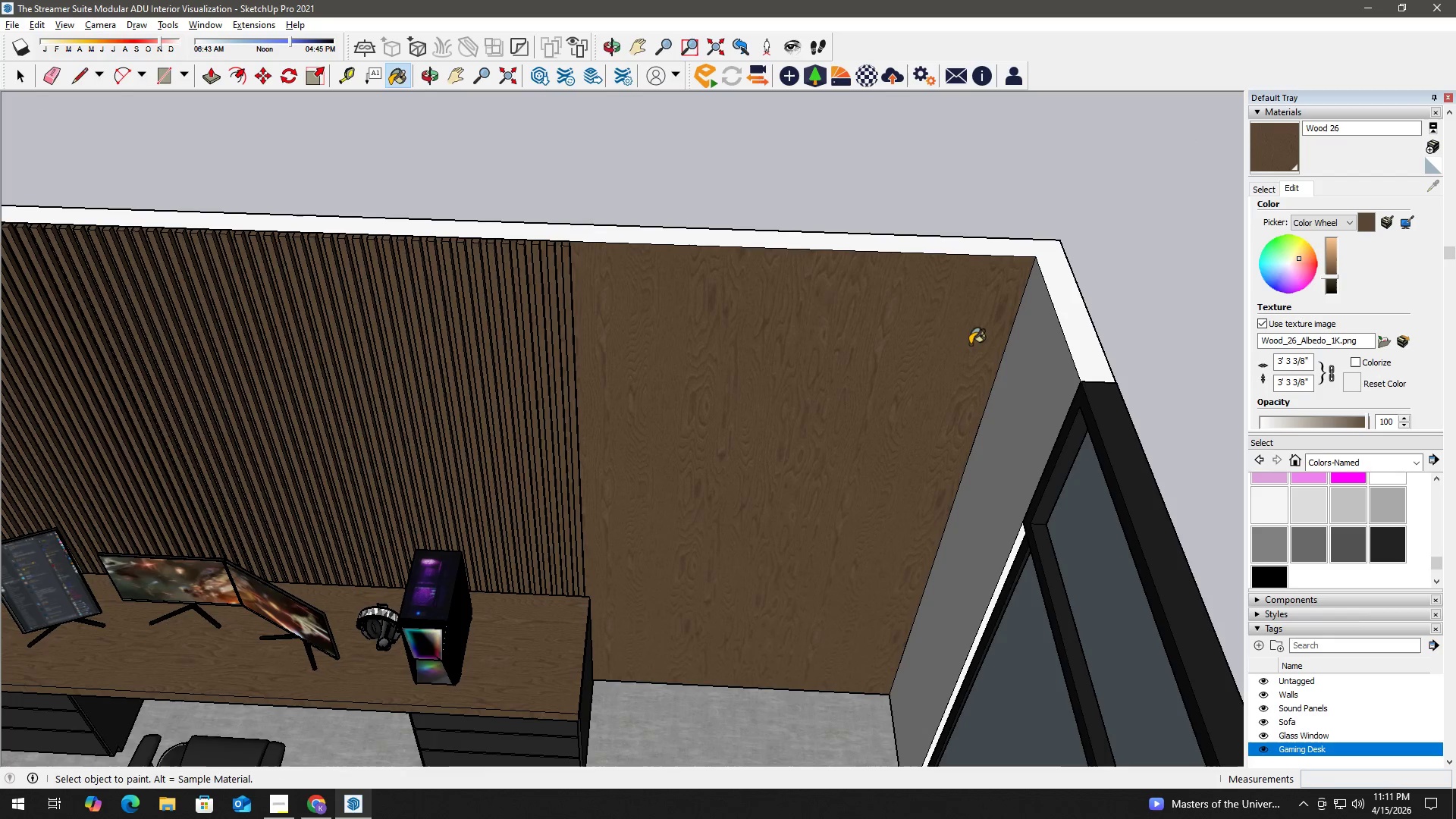 
key(Alt+AltLeft)
 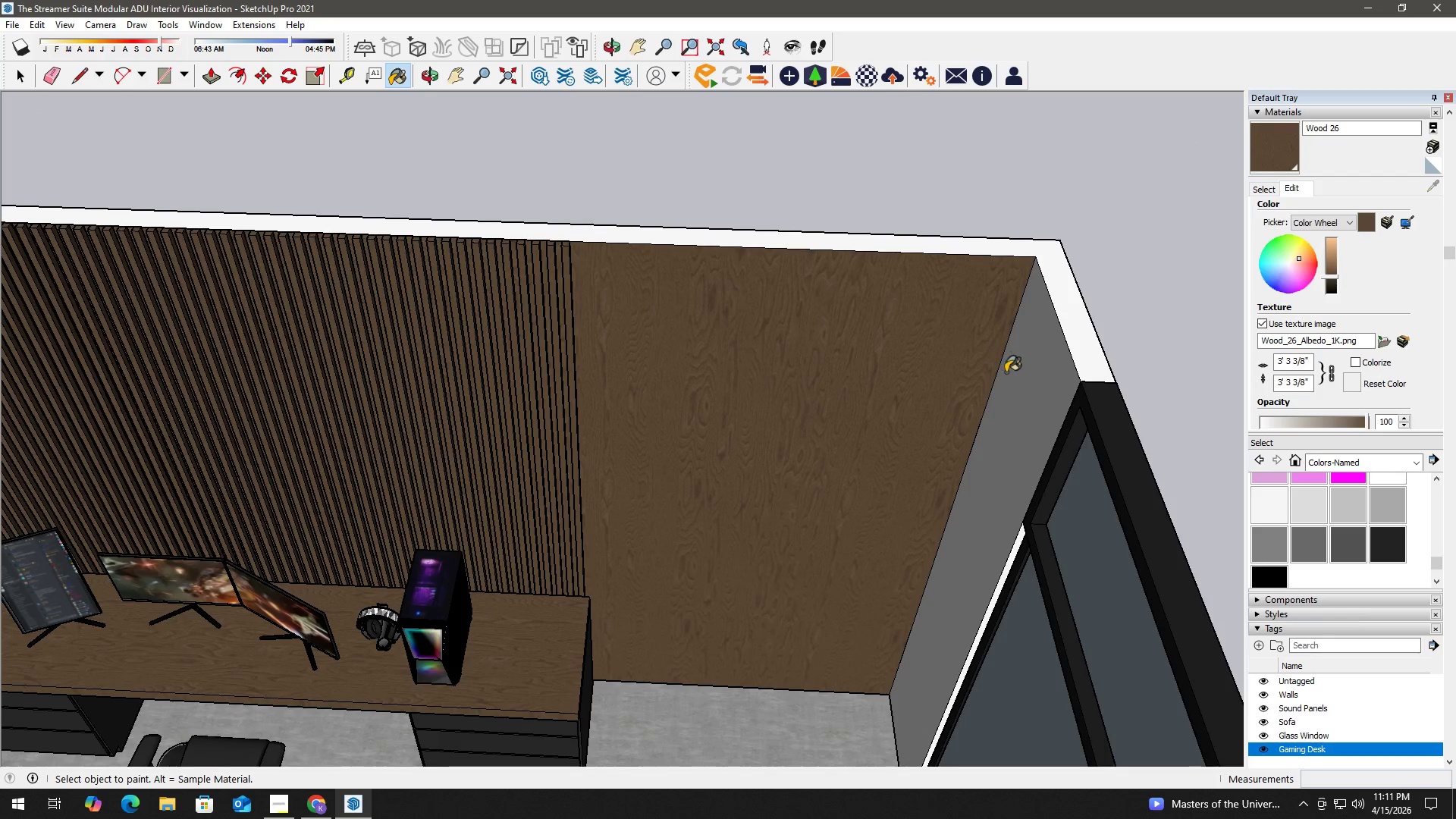 
key(Alt+AltLeft)
 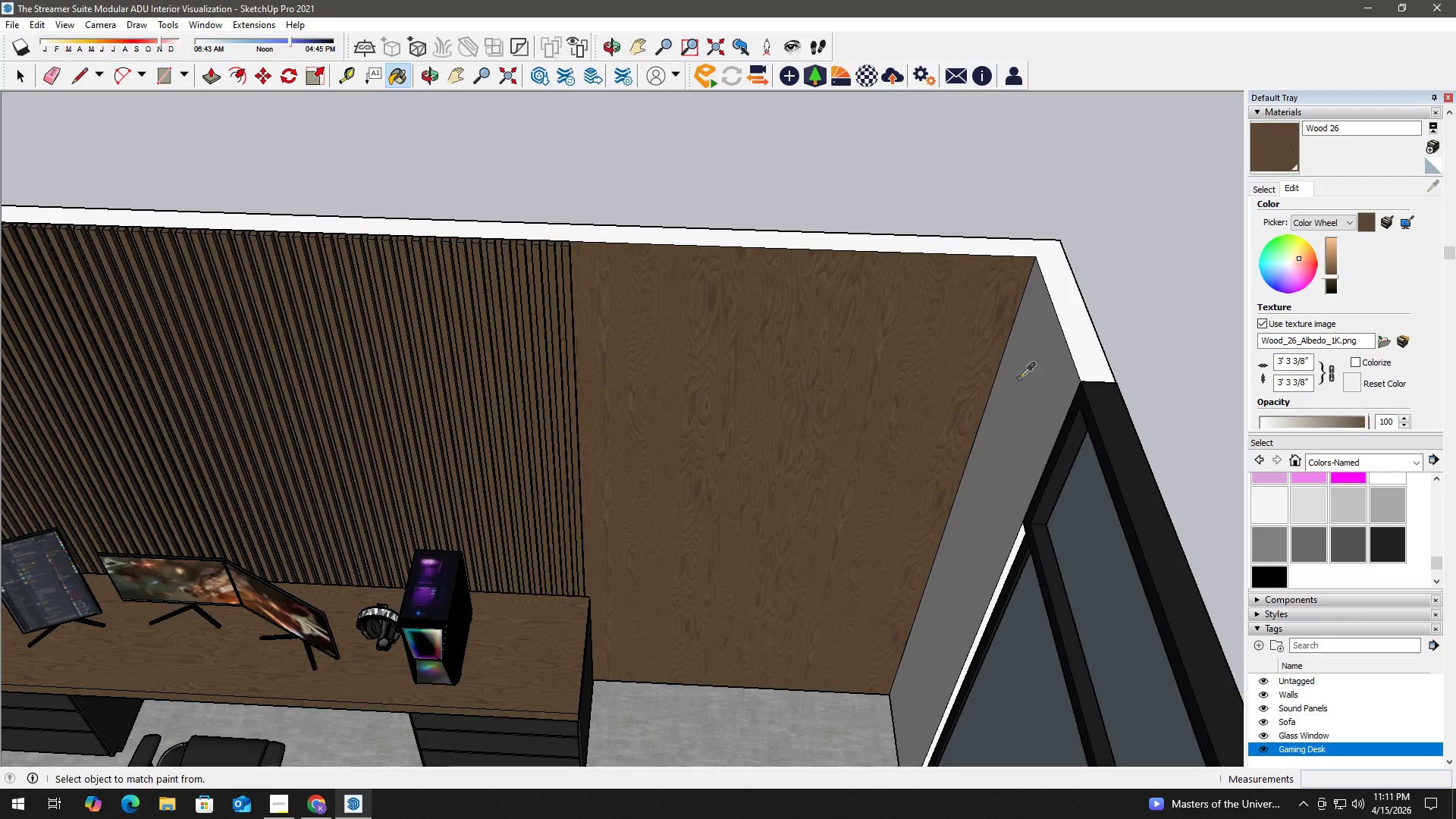 
left_click([1033, 381])
 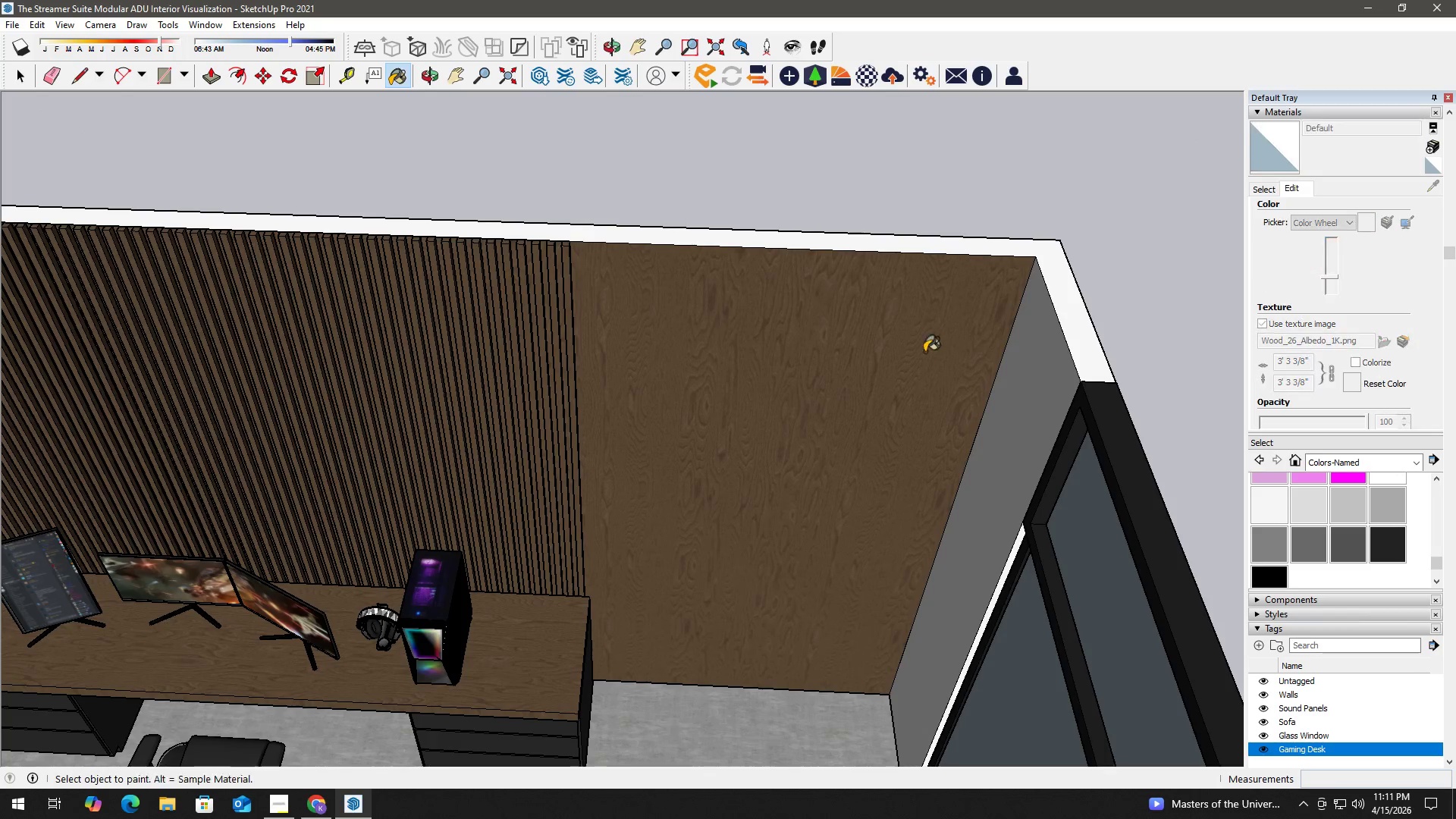 
key(Space)
 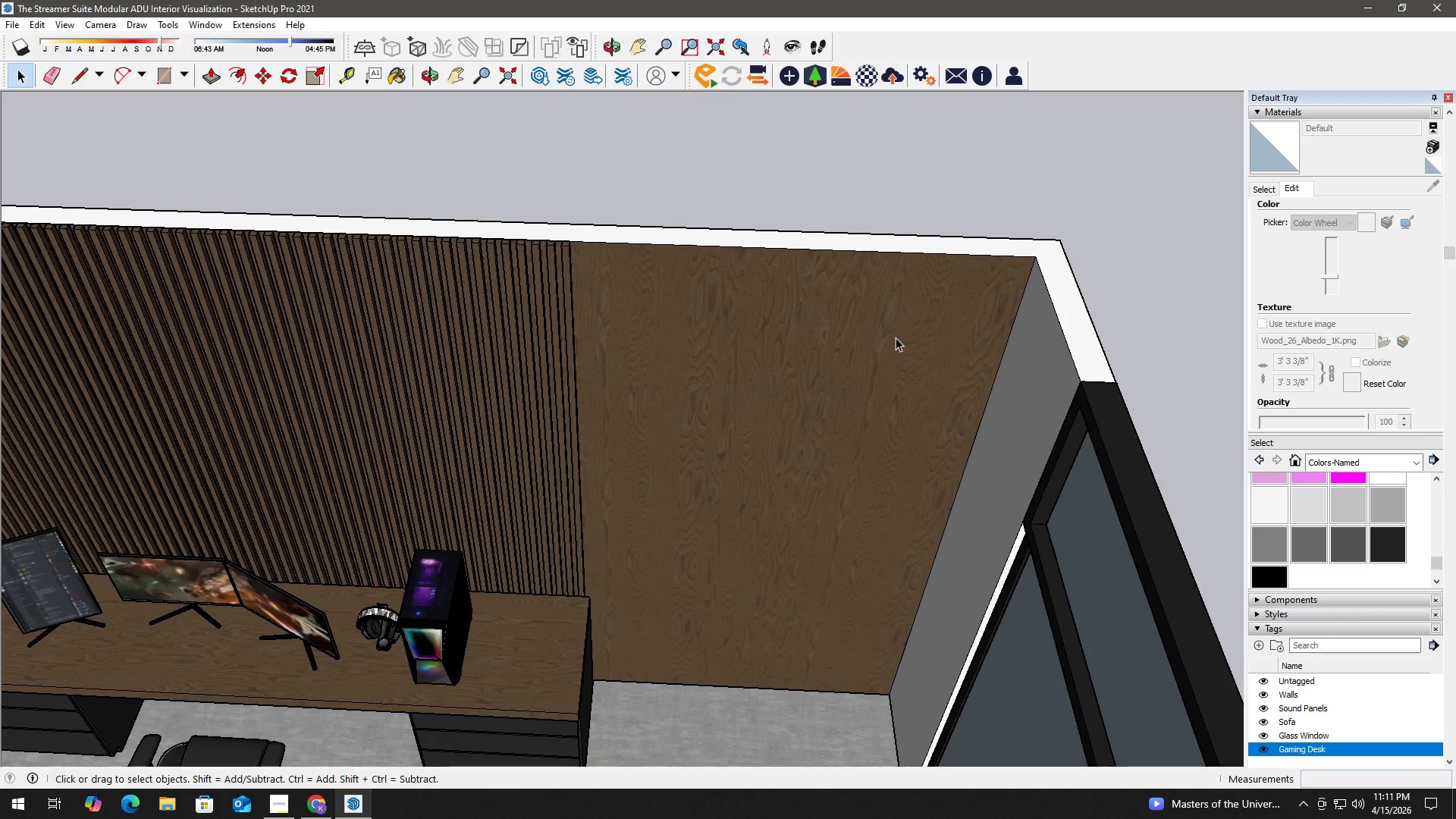 
double_click([896, 337])
 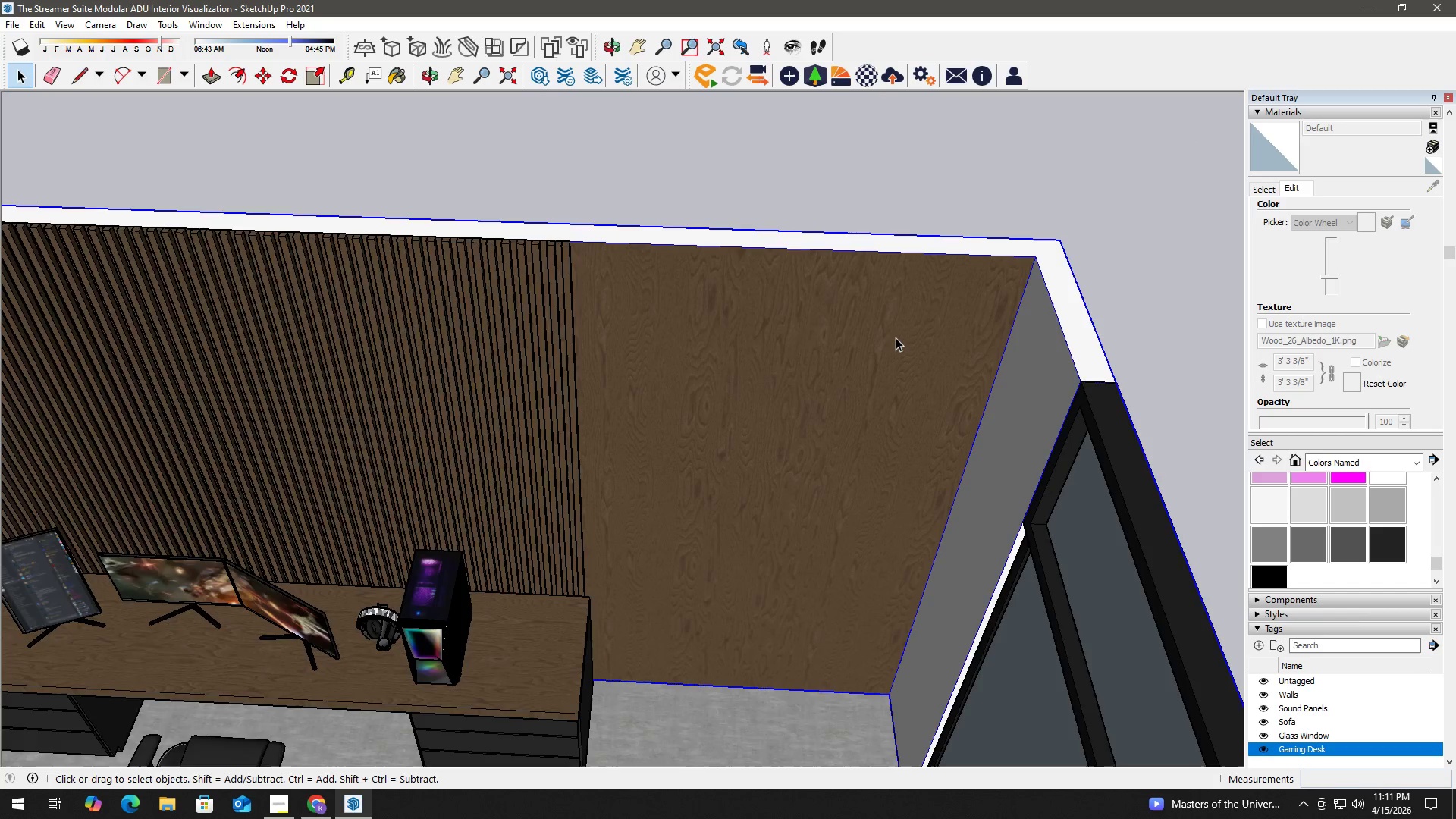 
triple_click([896, 337])
 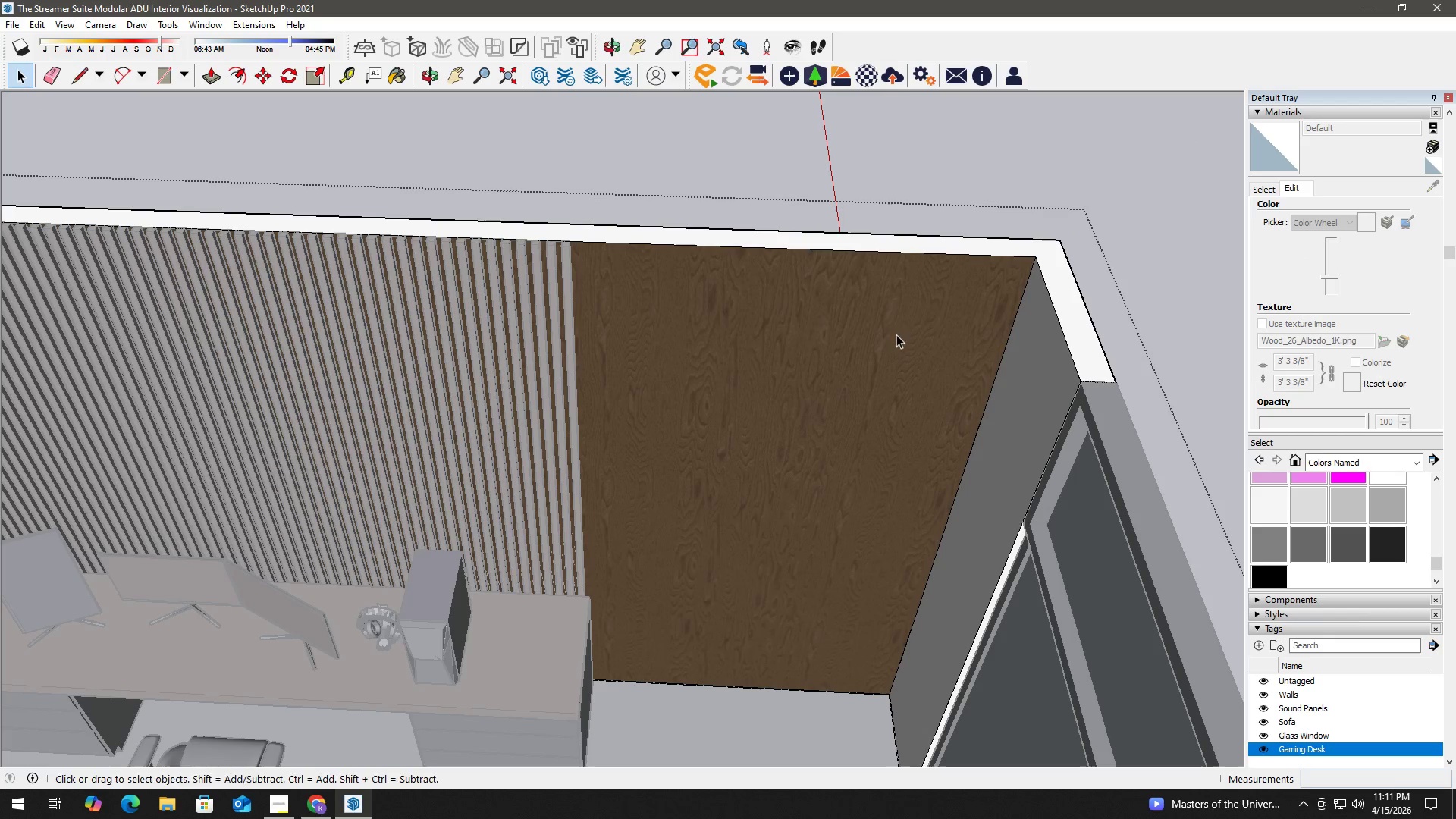 
key(B)
 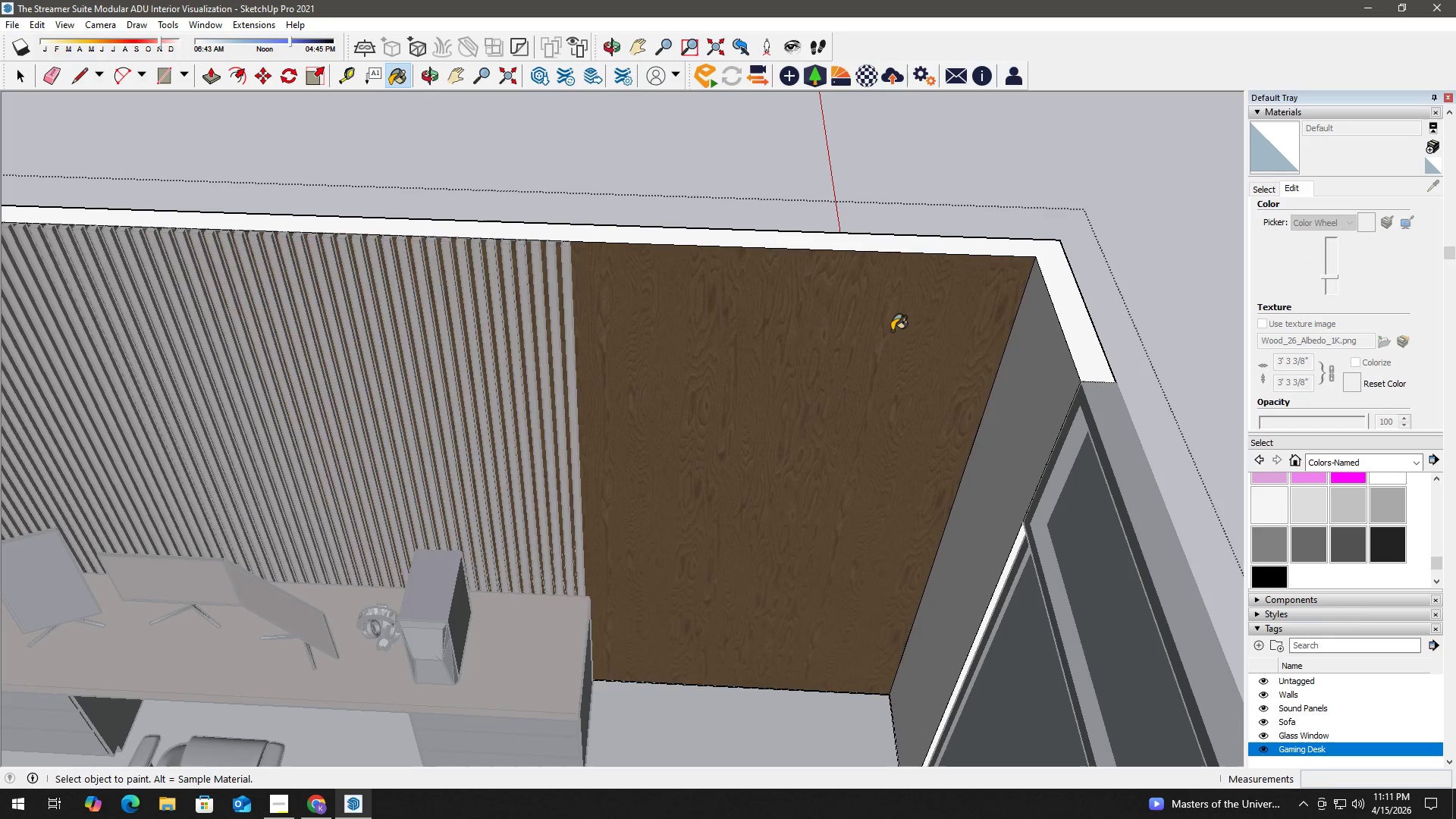 
left_click([892, 331])
 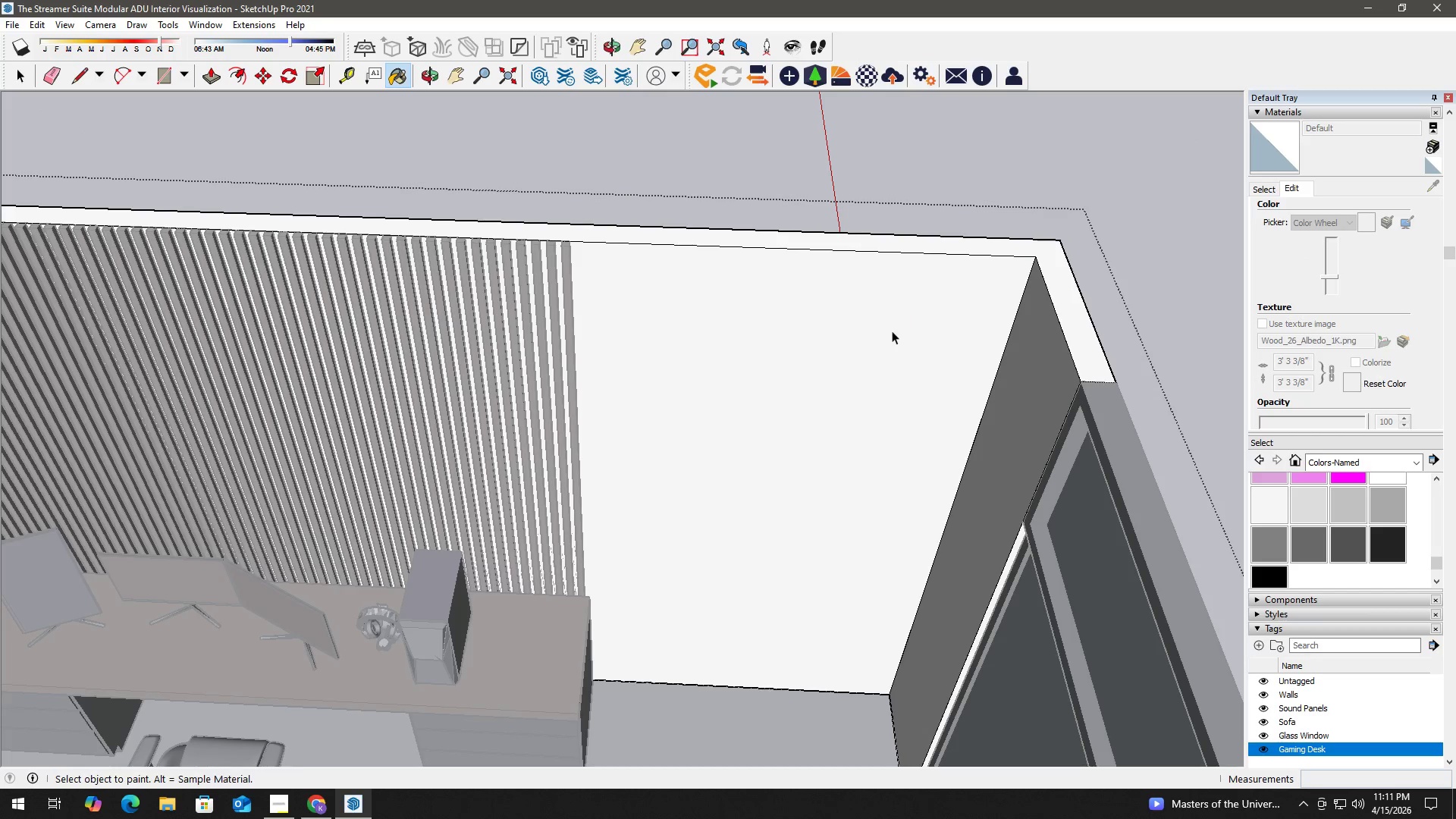 
key(Space)
 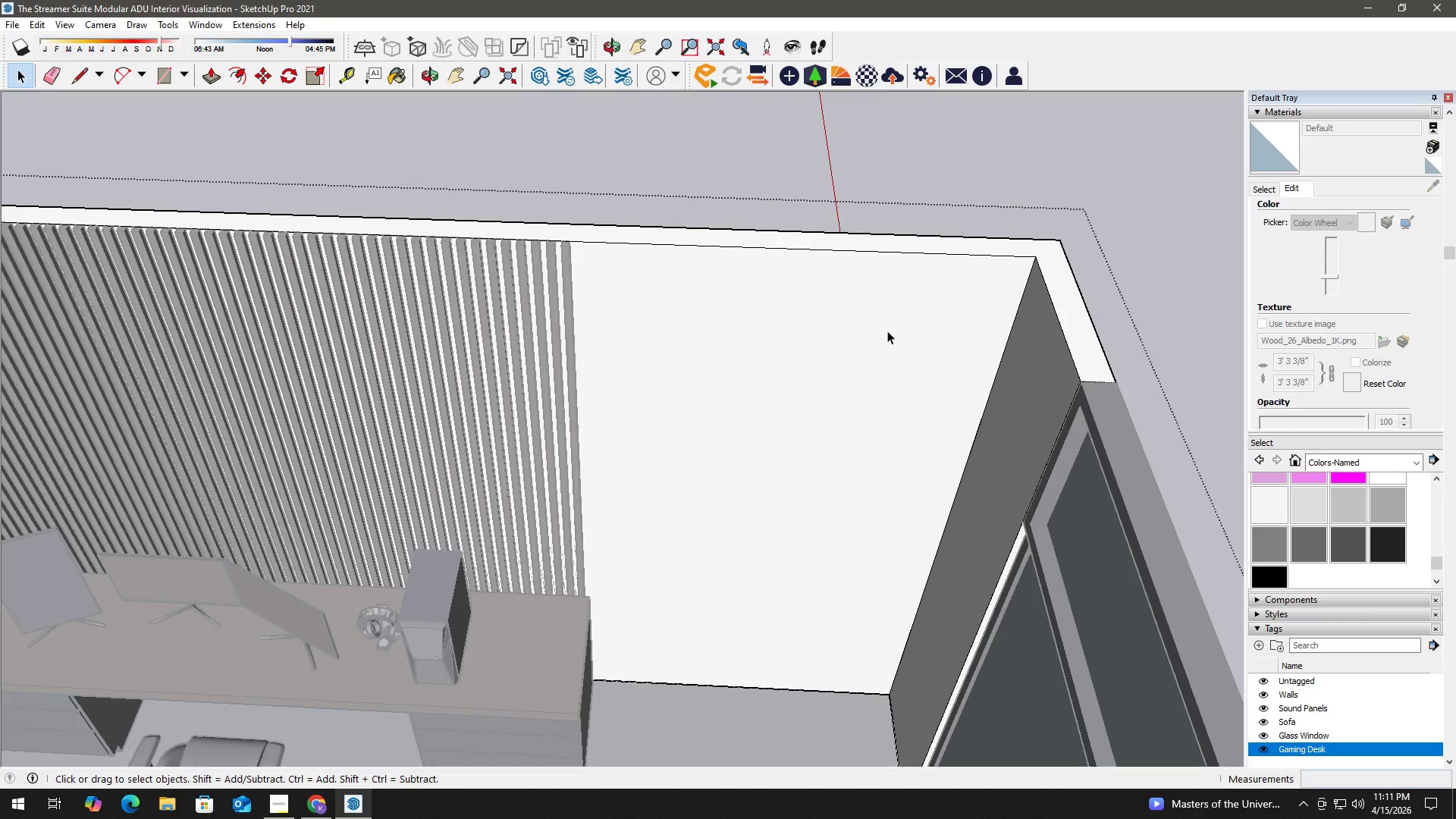 
key(Escape)
 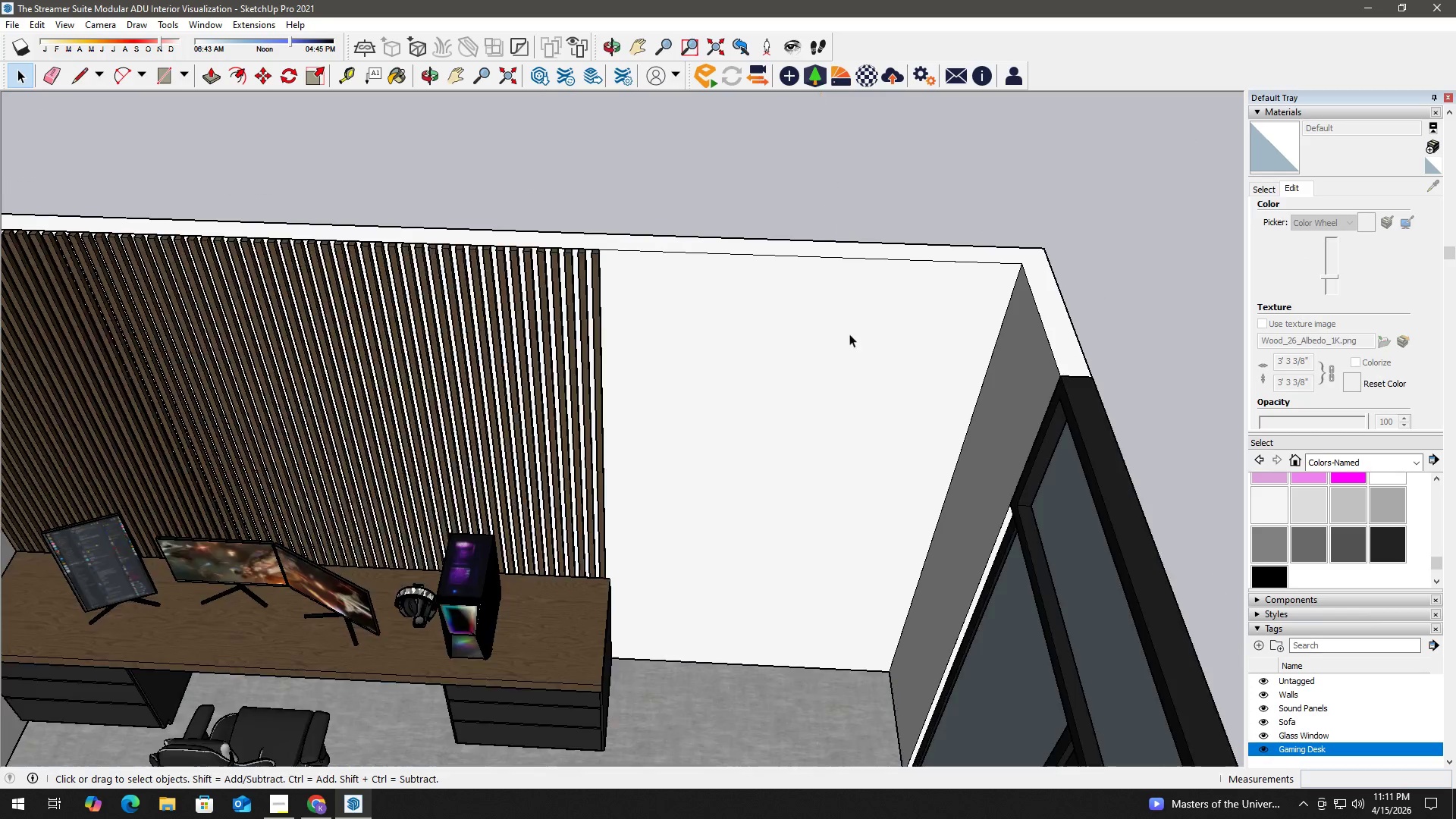 
key(Escape)
 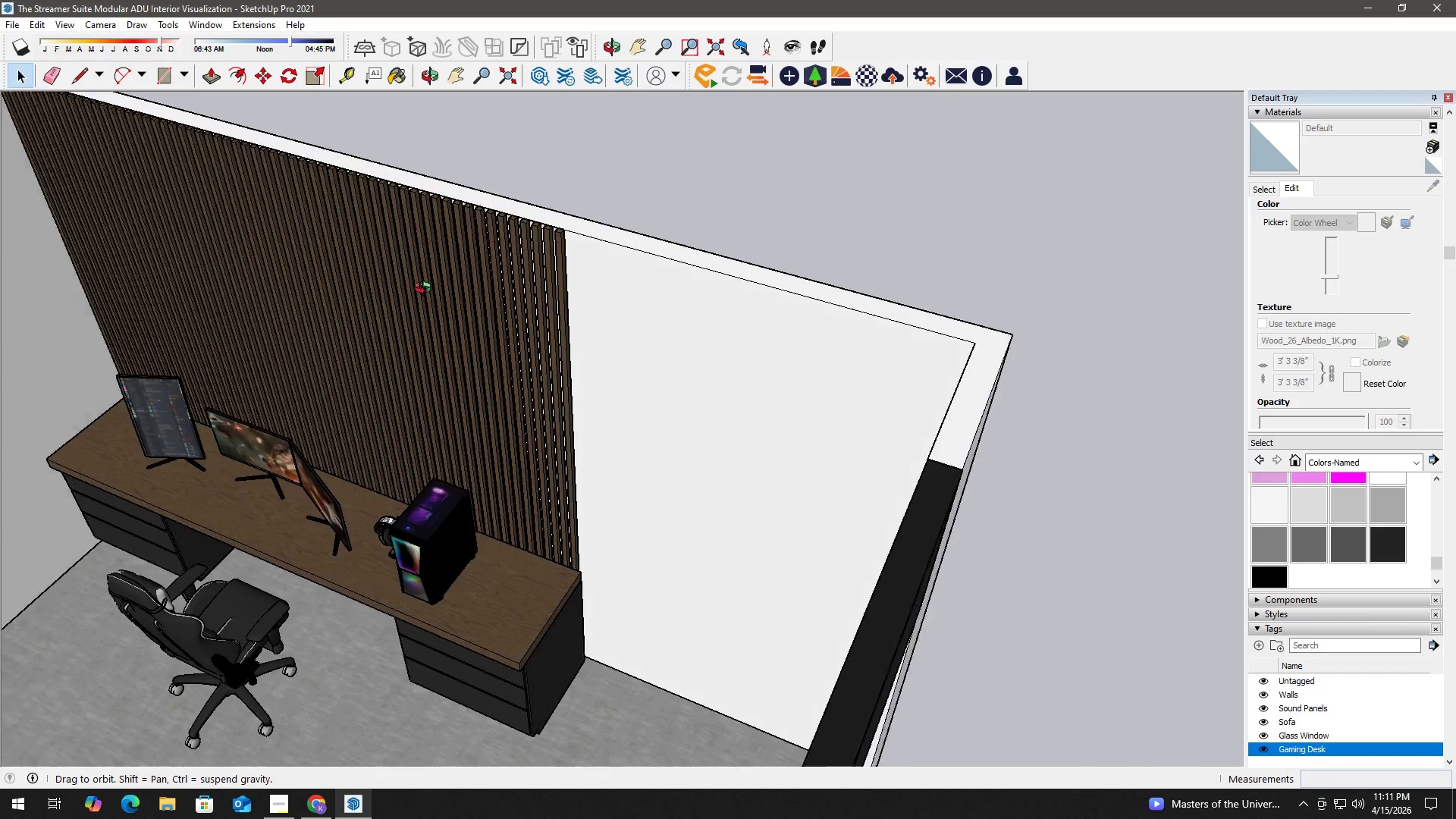 
scroll: coordinate [888, 330], scroll_direction: down, amount: 1.0
 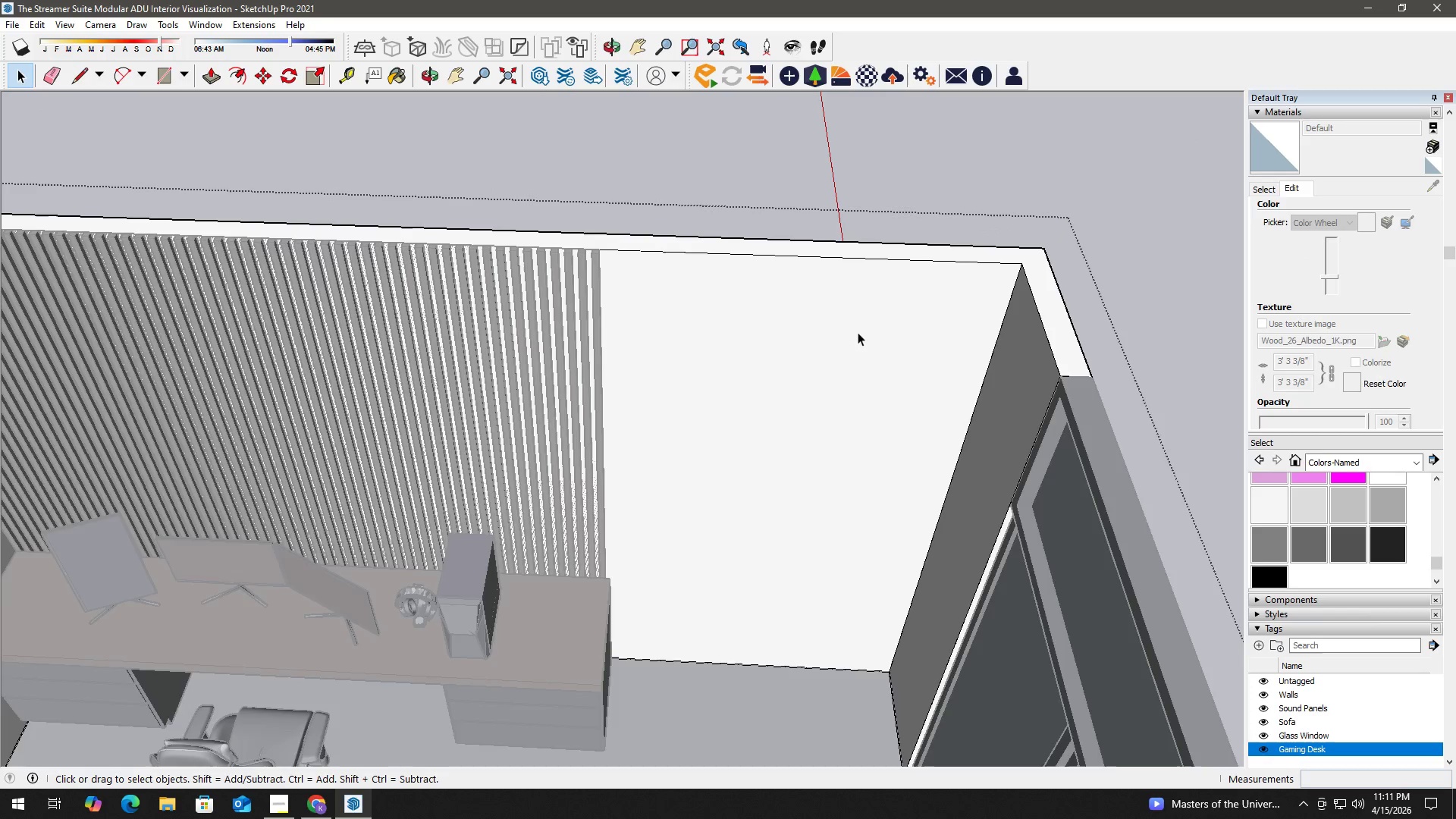 
key(Escape)
 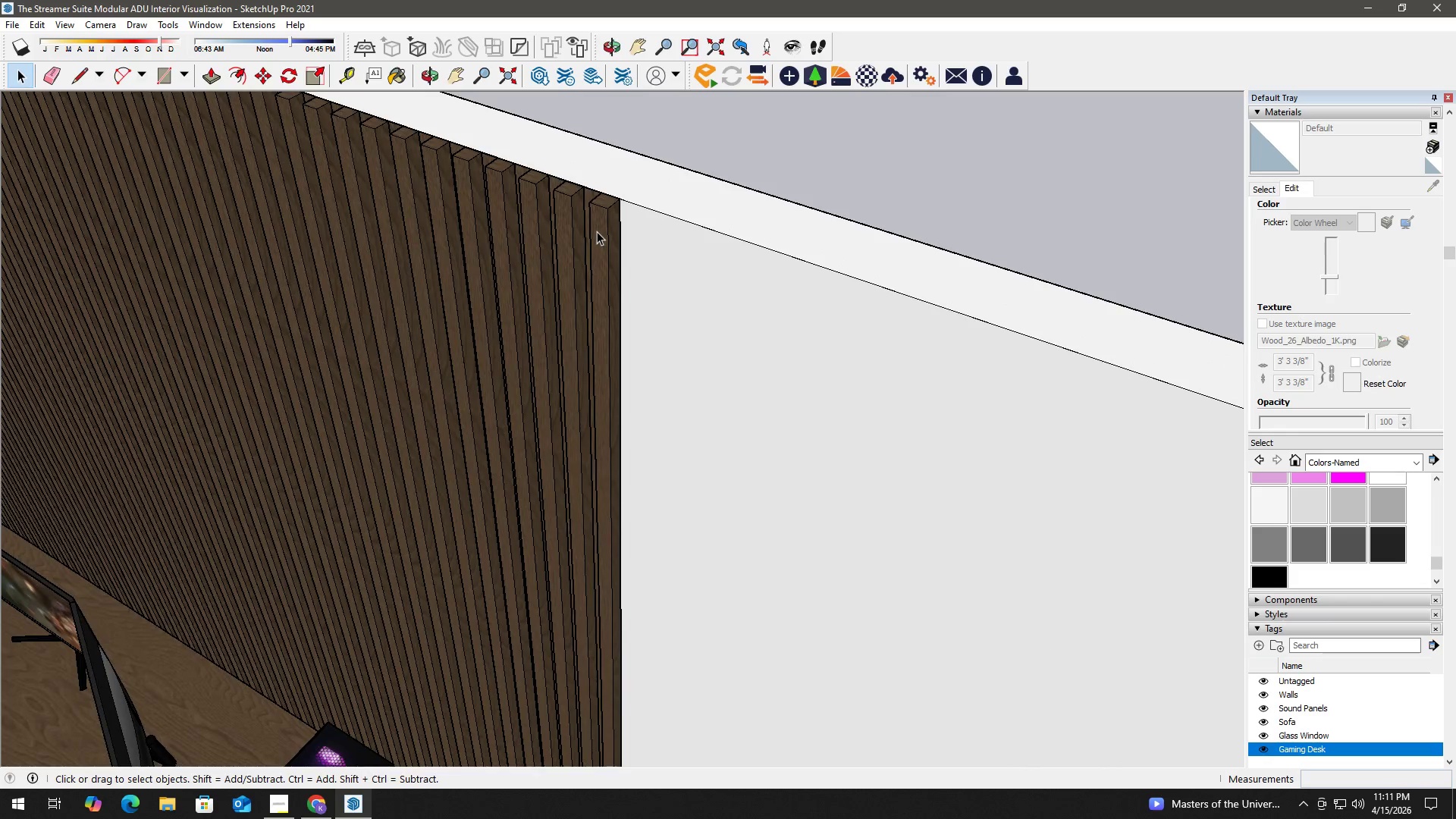 
left_click([597, 231])
 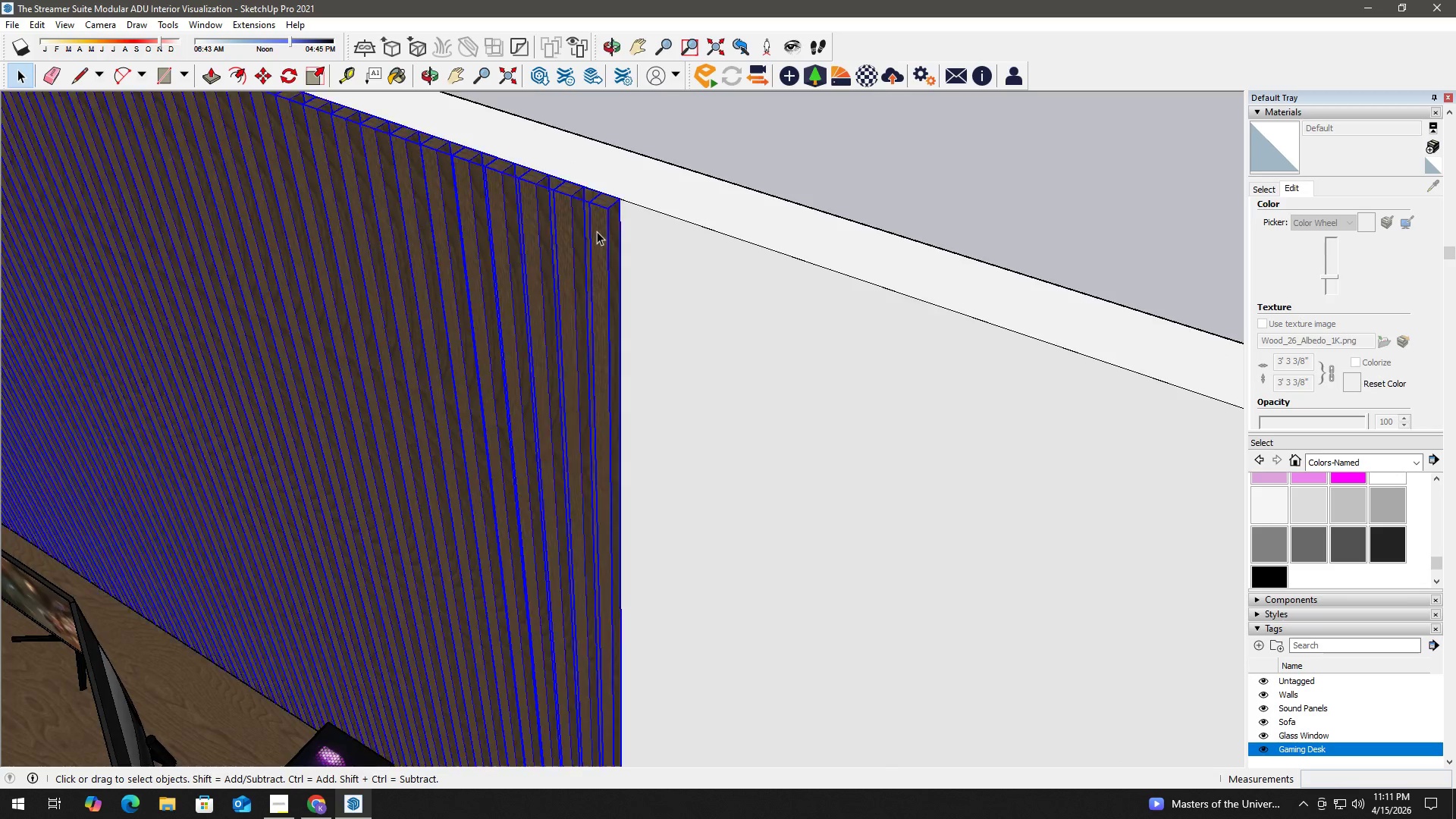 
scroll: coordinate [591, 236], scroll_direction: up, amount: 11.0
 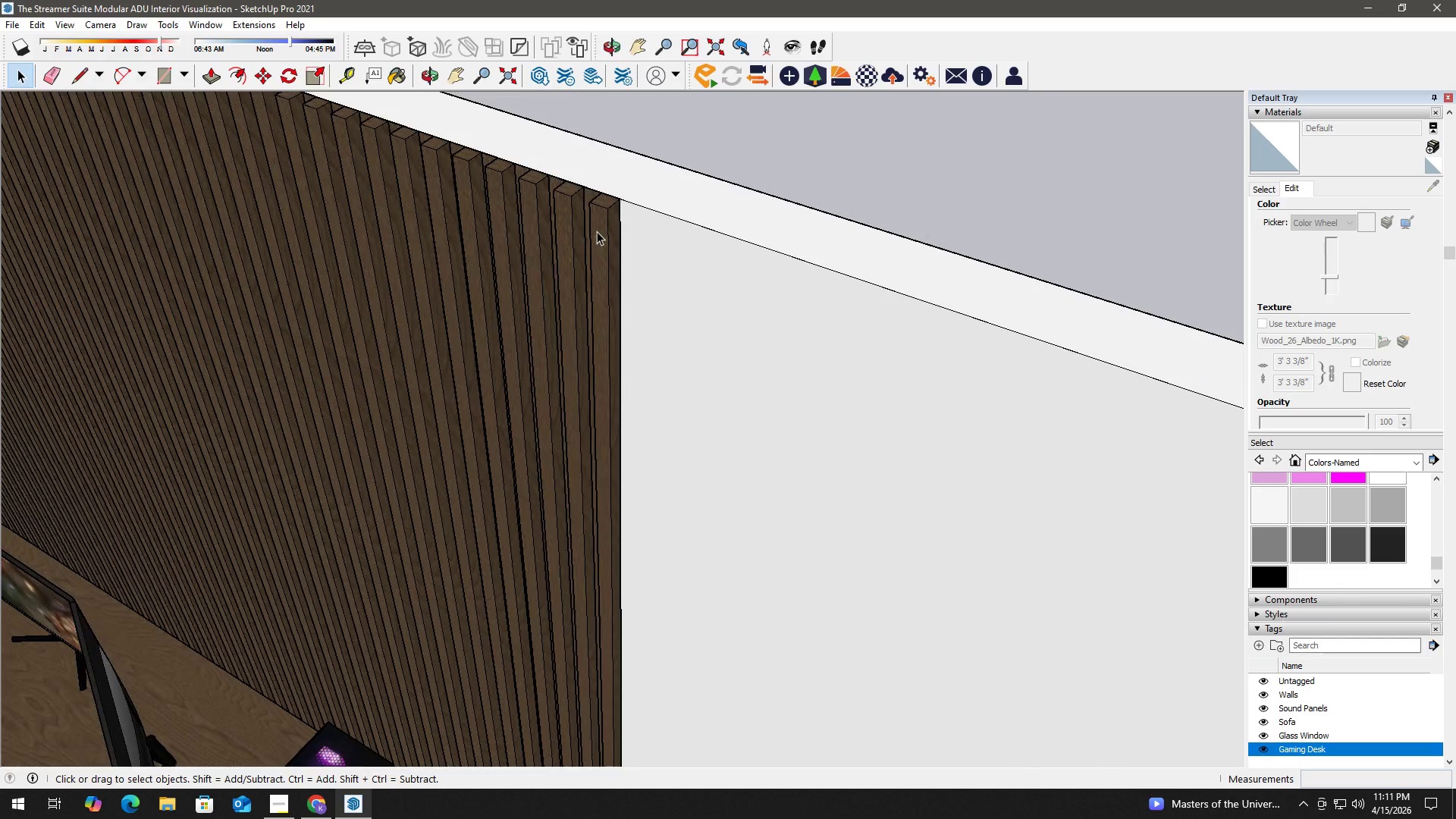 
double_click([597, 231])
 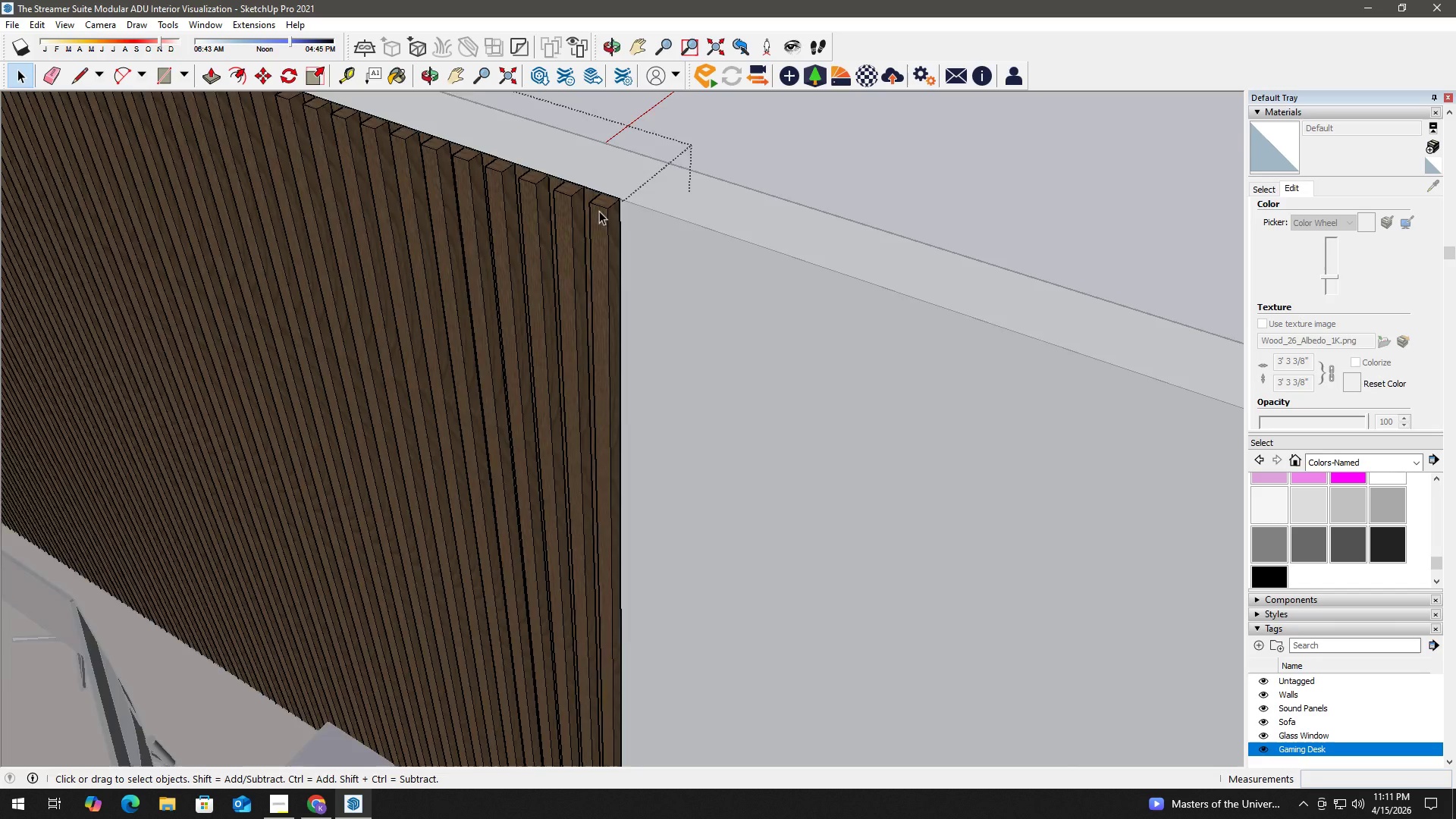 
scroll: coordinate [597, 190], scroll_direction: up, amount: 11.0
 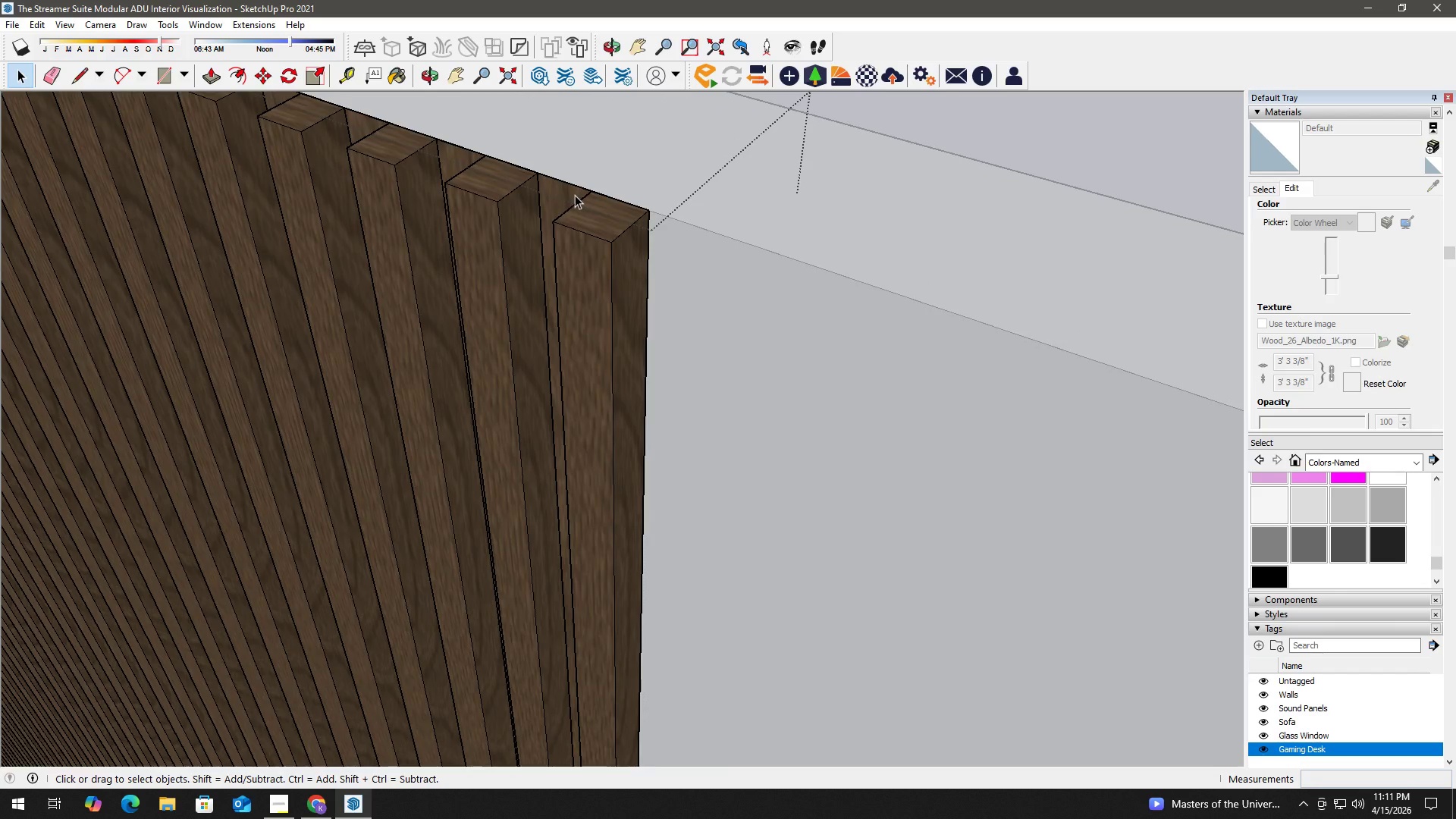 
left_click([564, 194])
 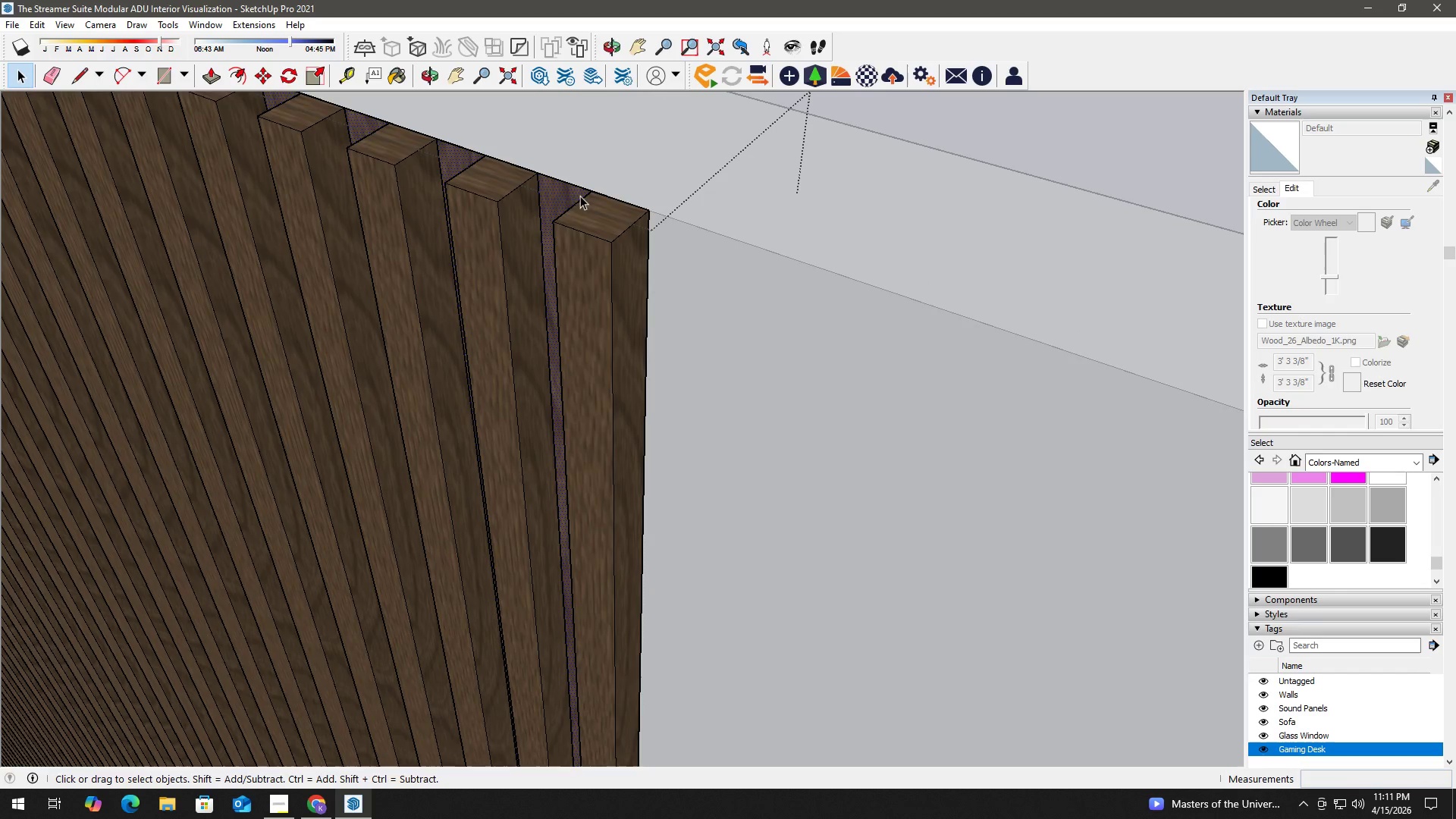 
scroll: coordinate [626, 206], scroll_direction: up, amount: 10.0
 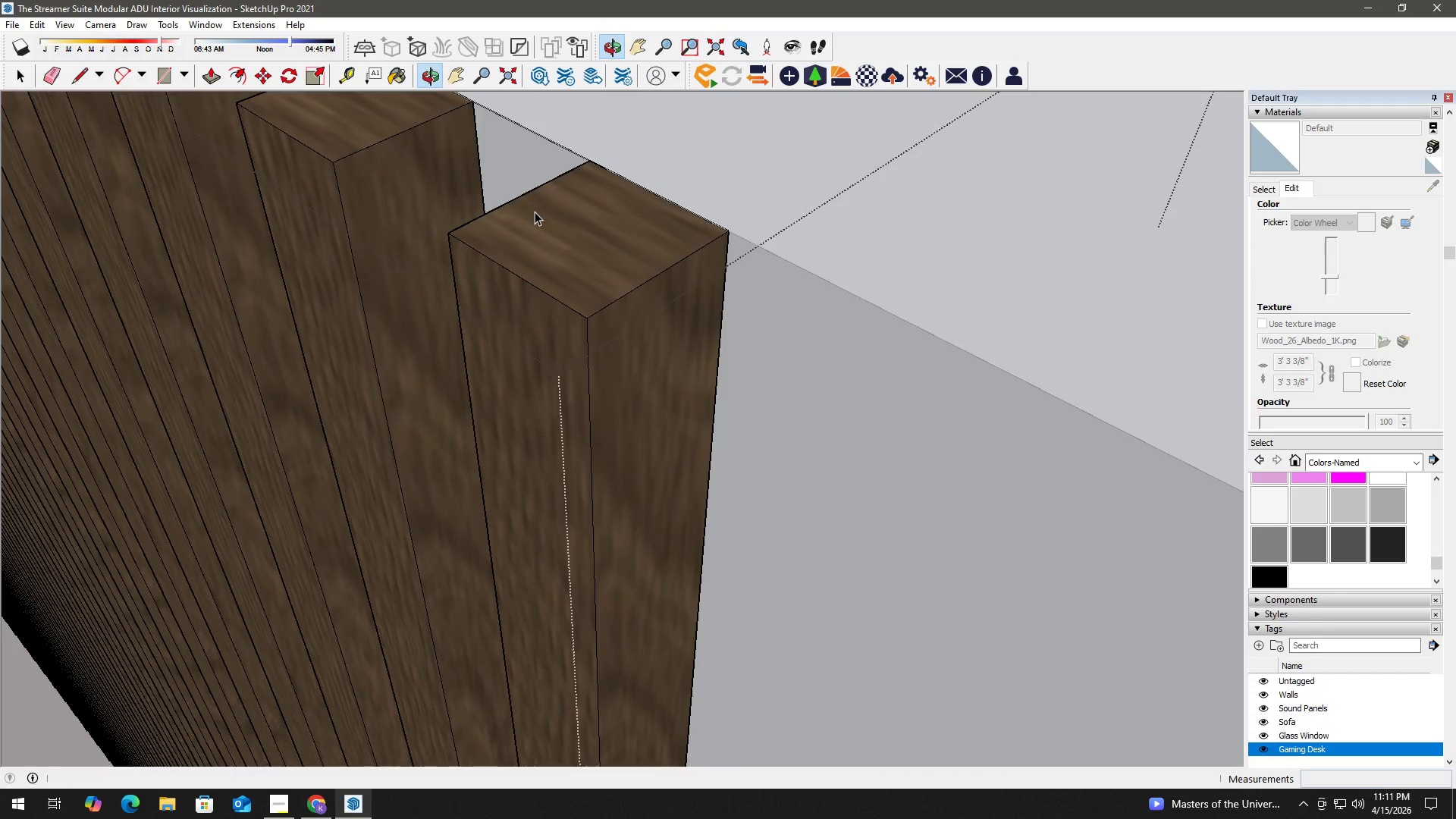 
key(Escape)
 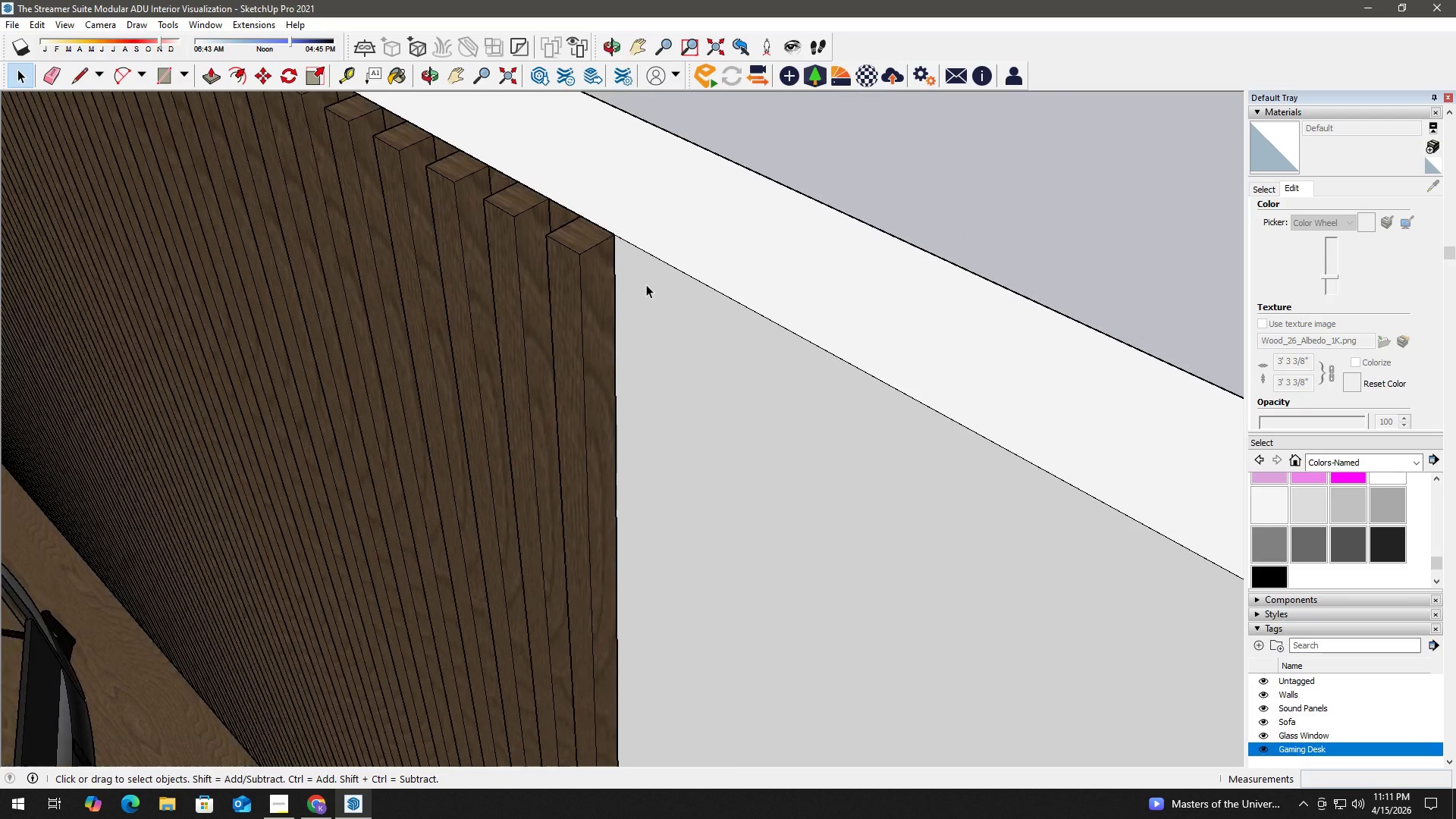 
key(Escape)
 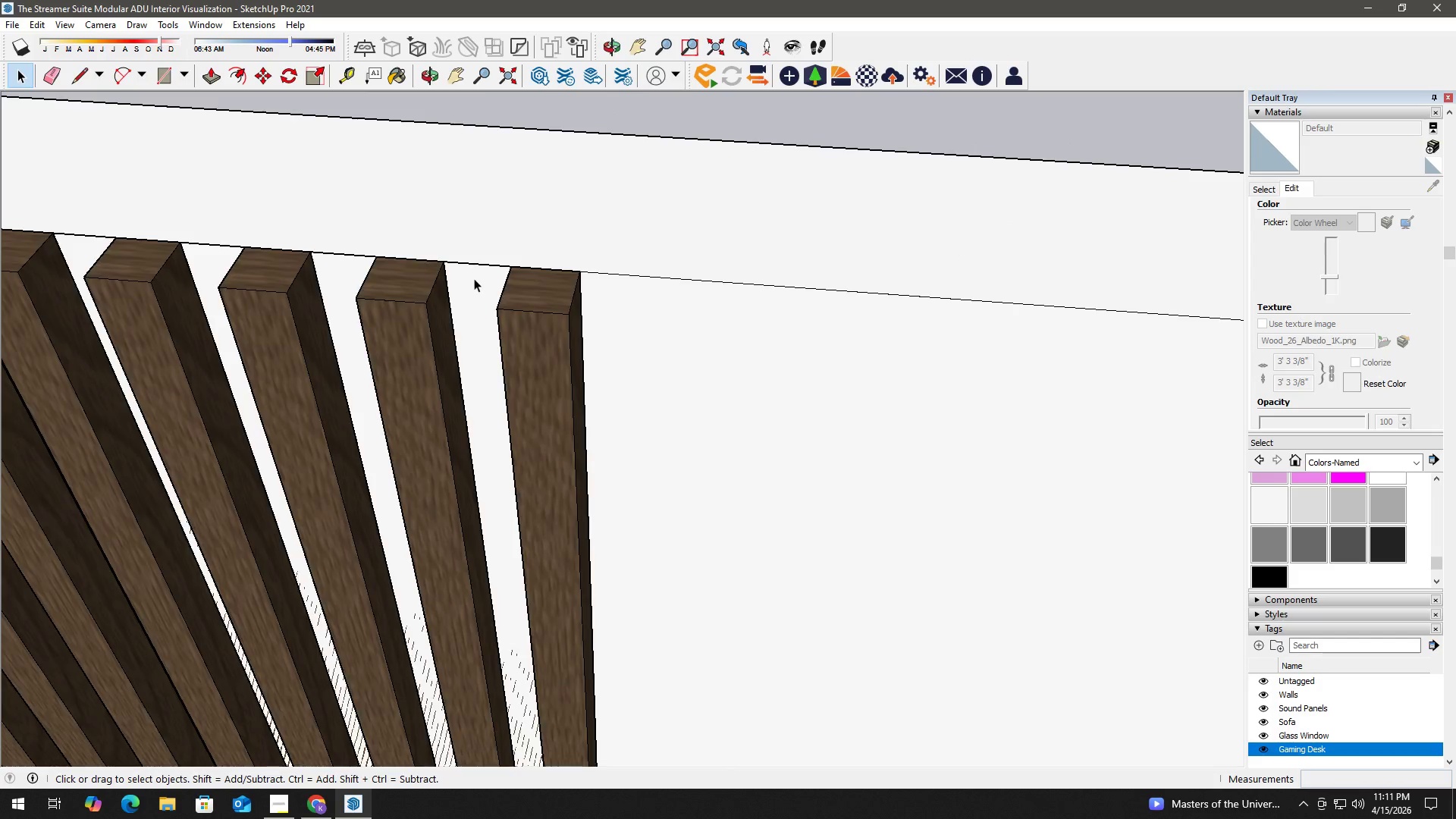 
left_click([482, 273])
 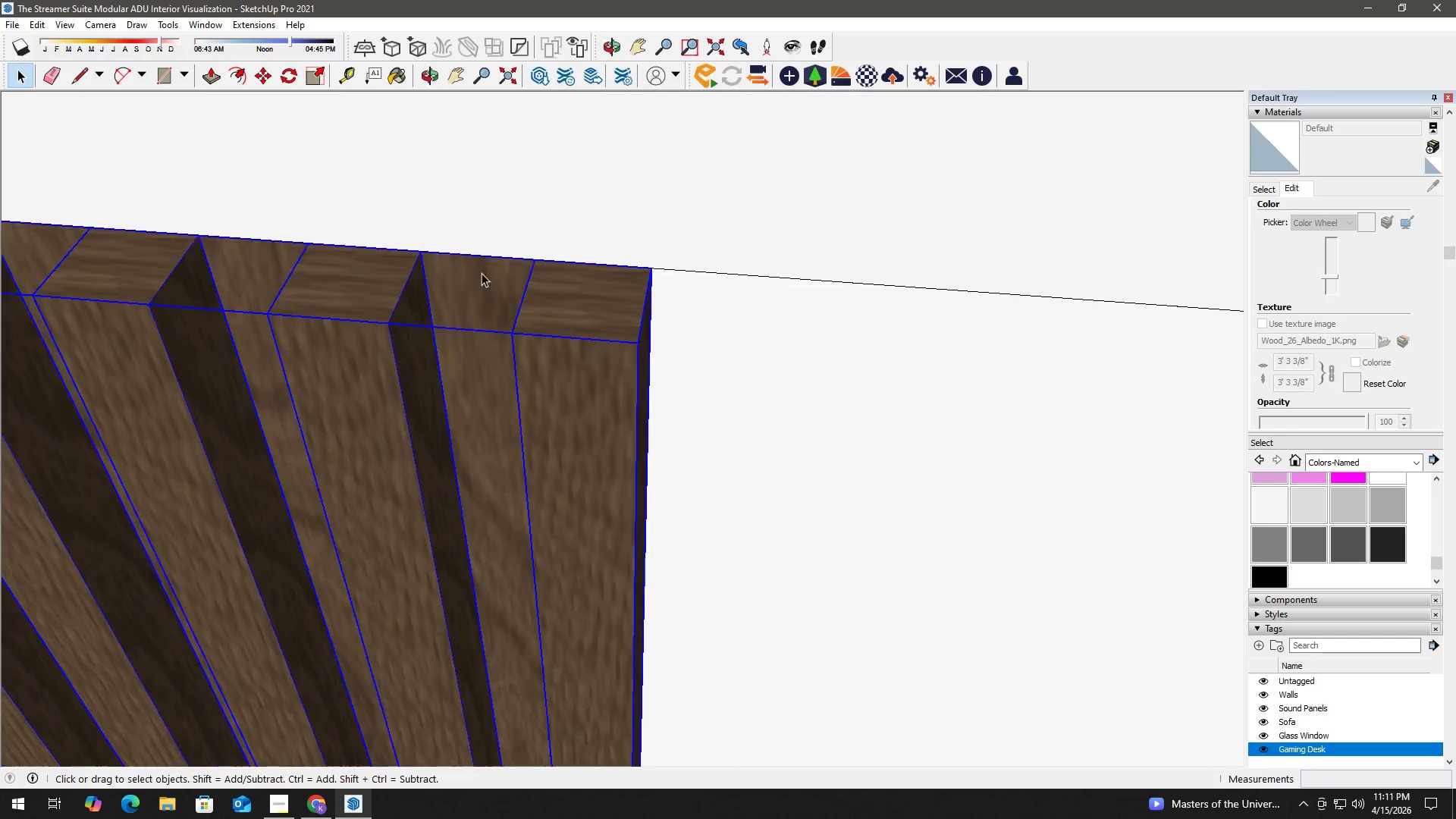 
scroll: coordinate [475, 278], scroll_direction: down, amount: 8.0
 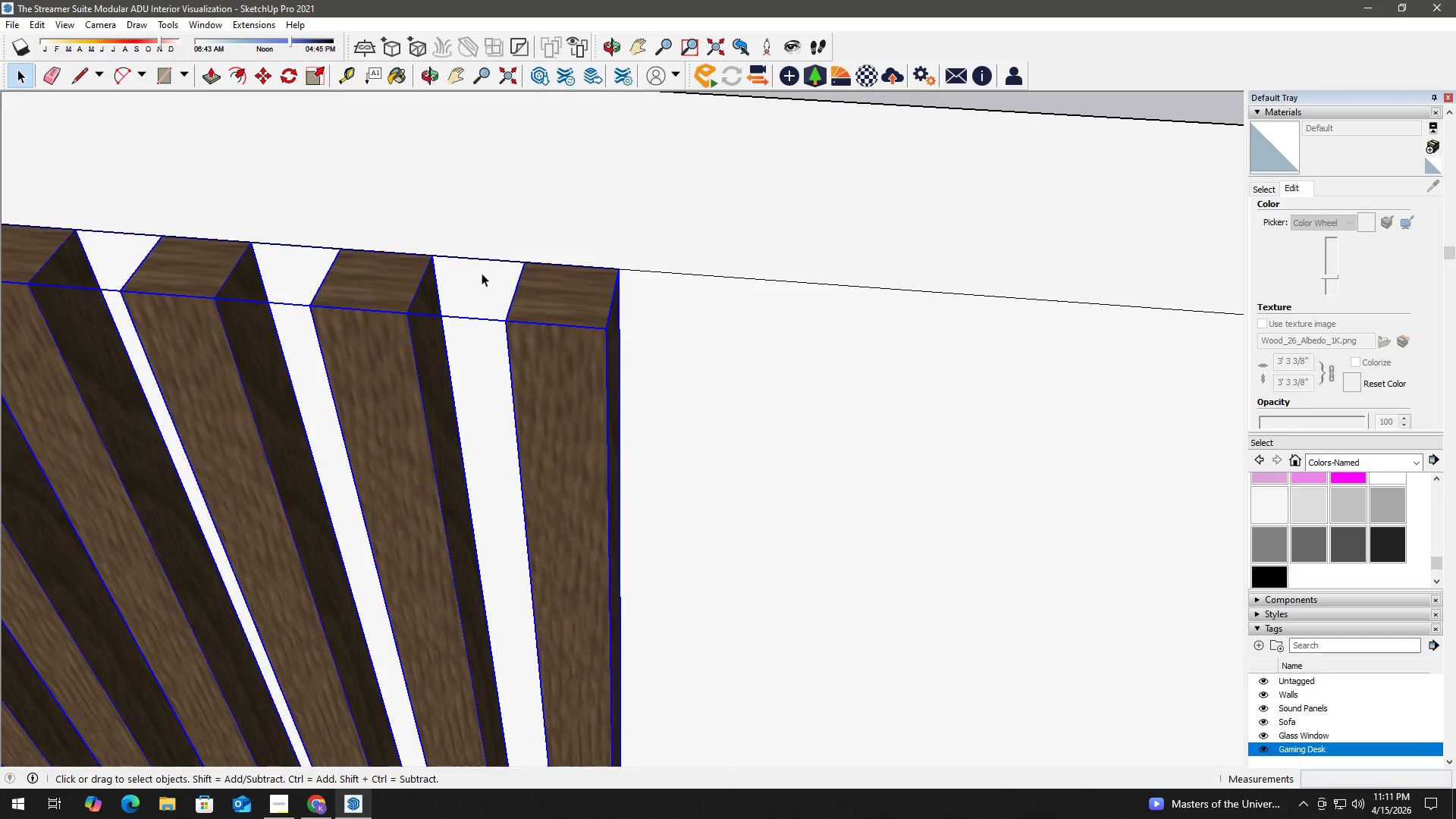 
double_click([482, 272])
 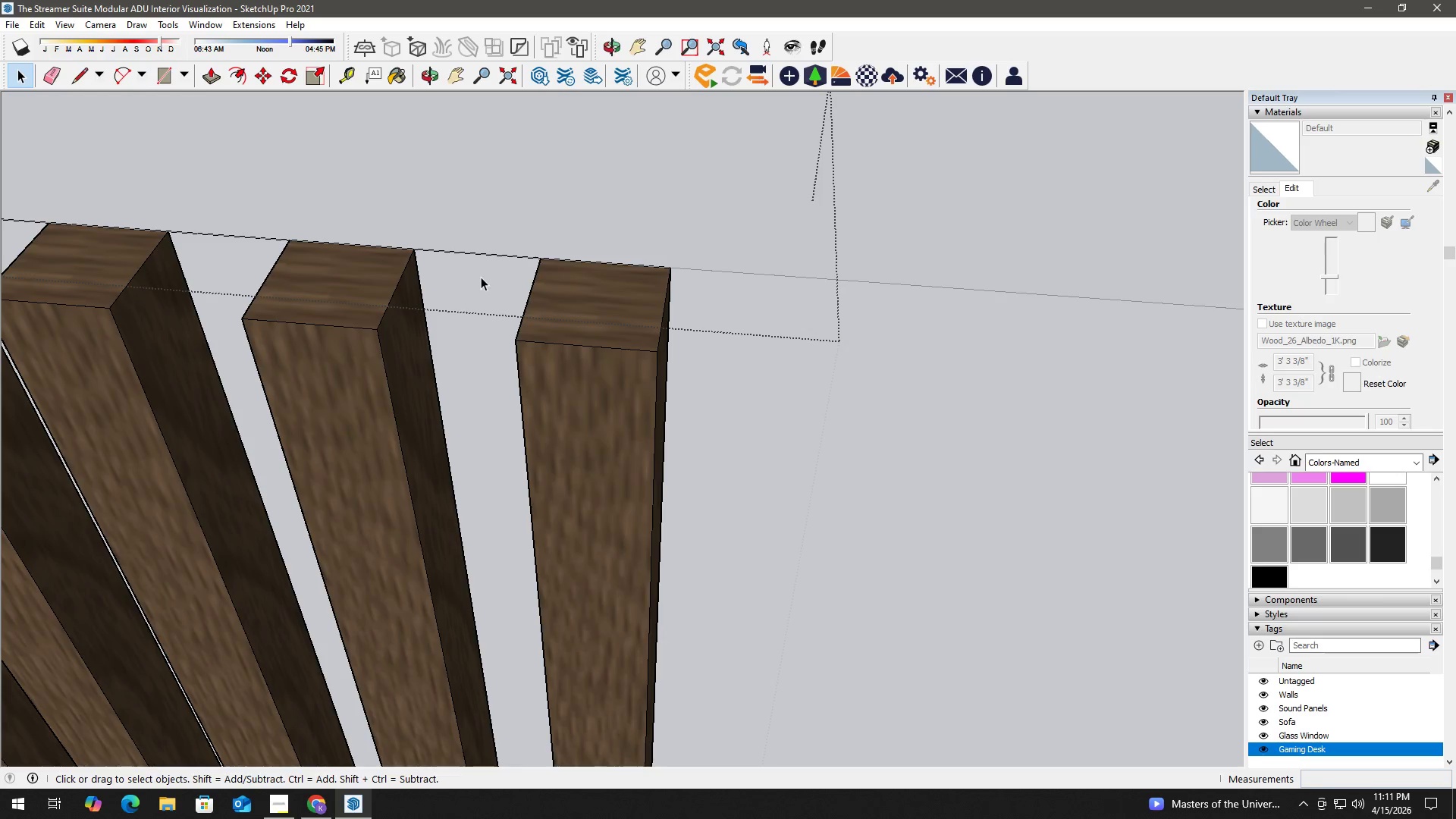 
scroll: coordinate [482, 273], scroll_direction: up, amount: 3.0
 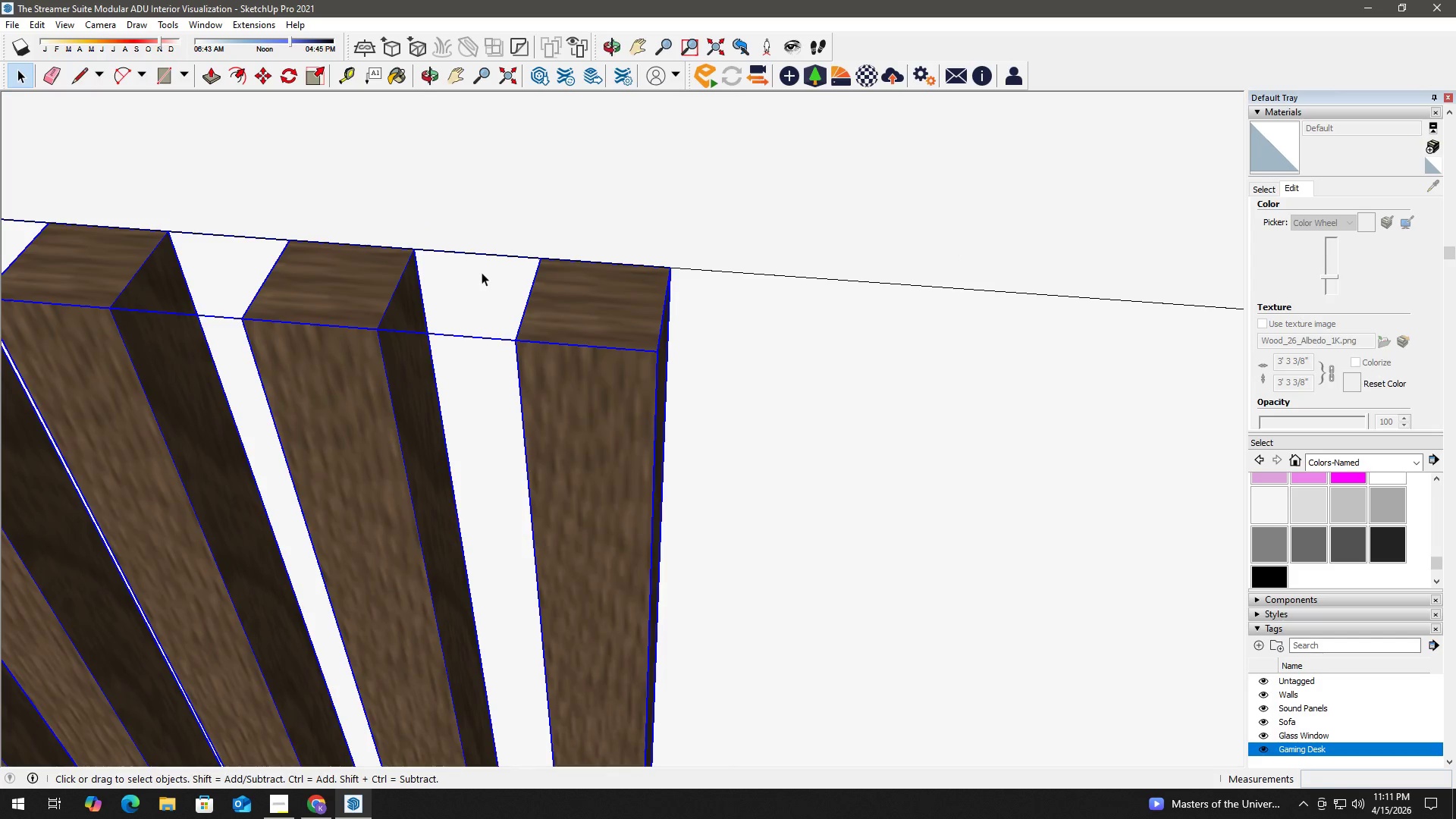 
triple_click([479, 278])
 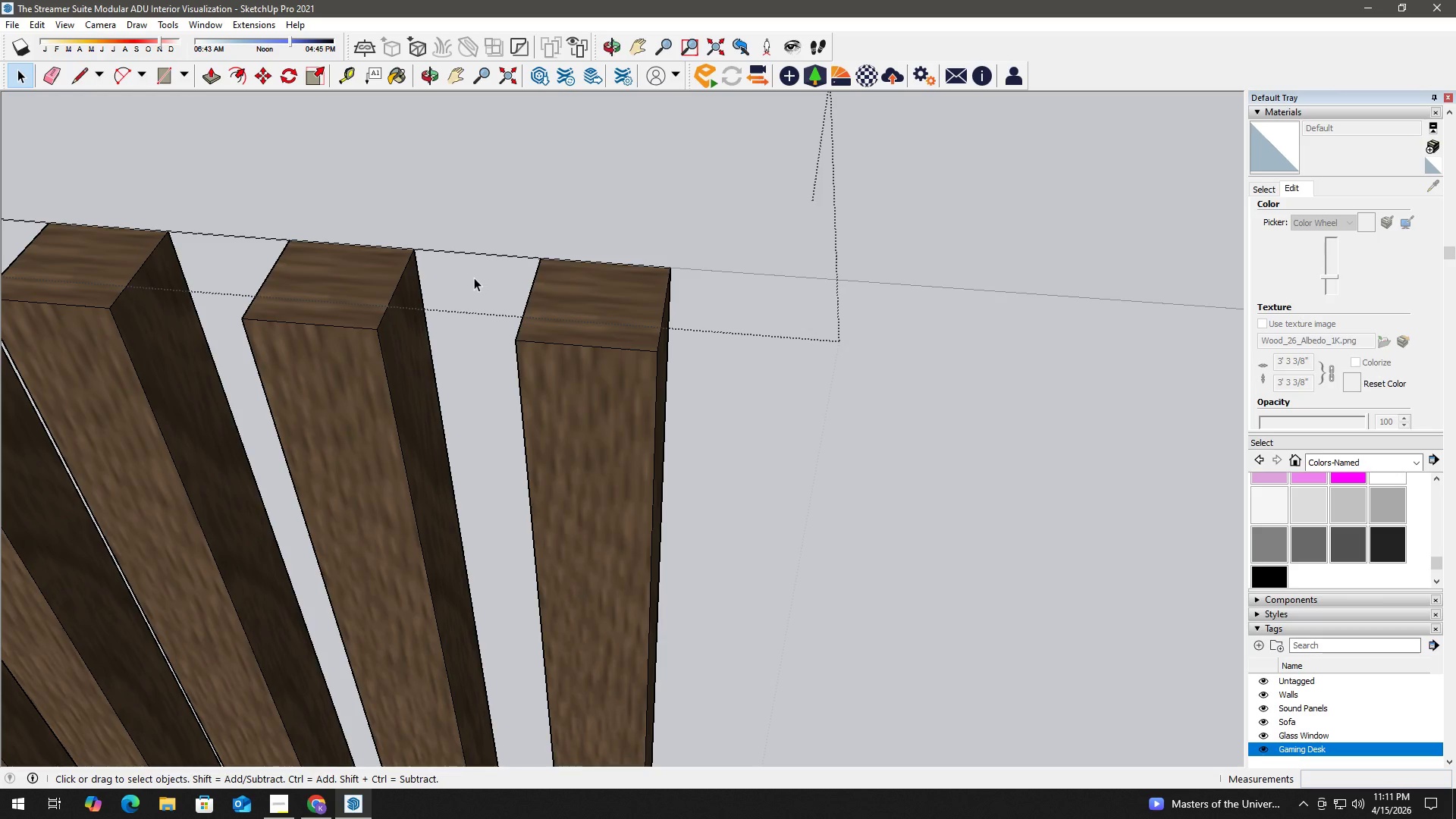 
left_click([474, 278])
 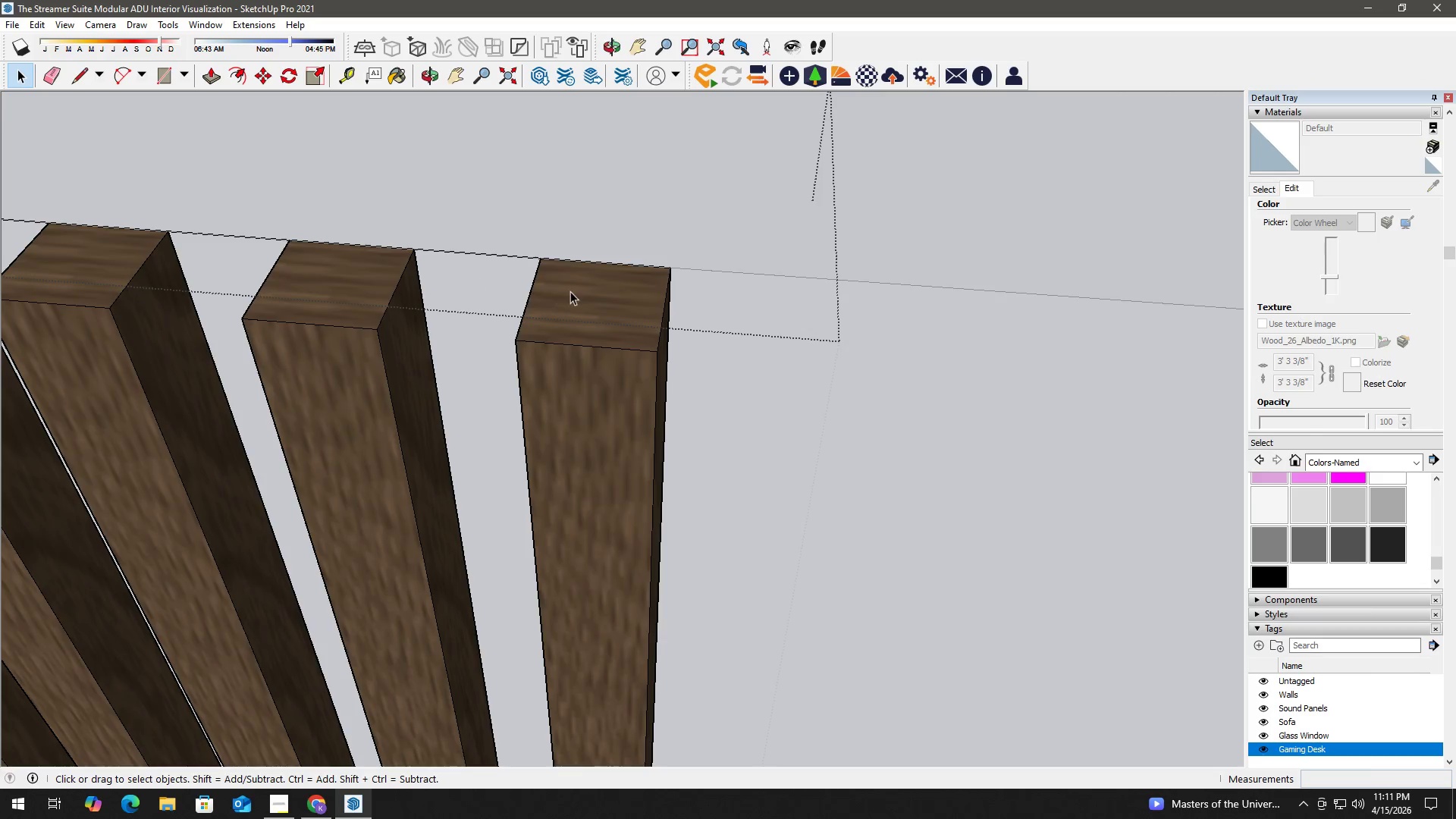 
double_click([570, 291])
 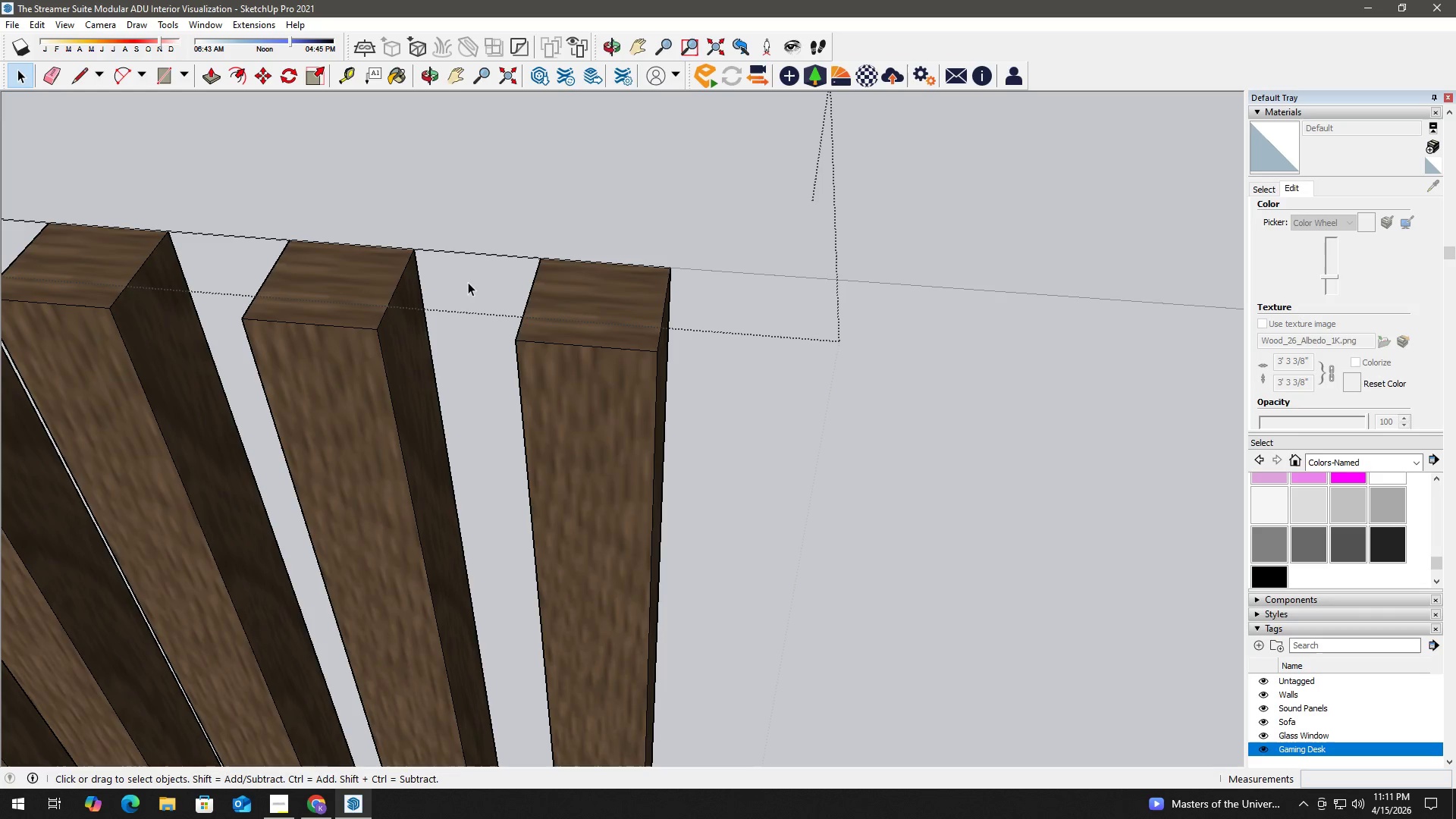 
scroll: coordinate [469, 281], scroll_direction: down, amount: 3.0
 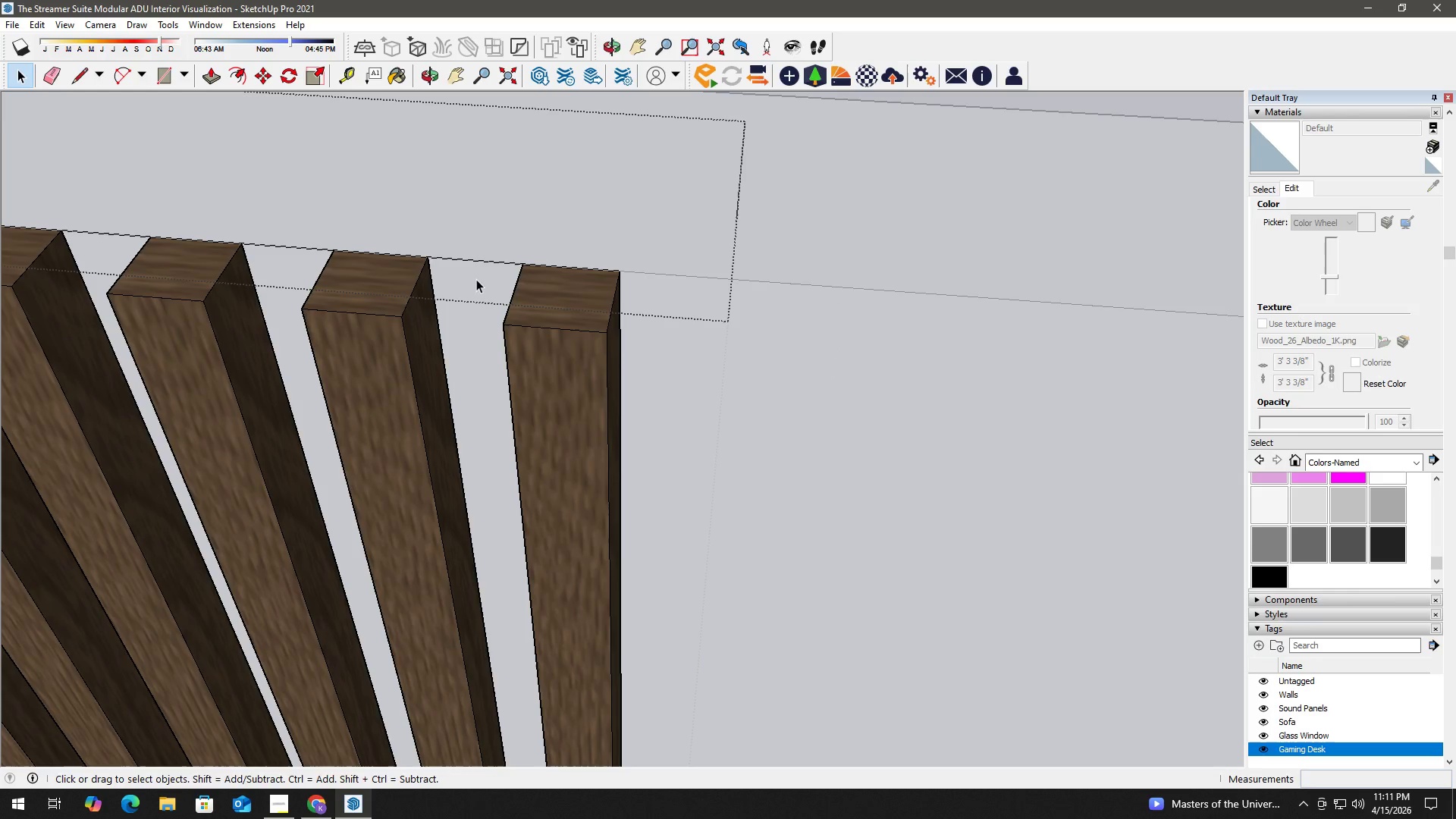 
key(P)
 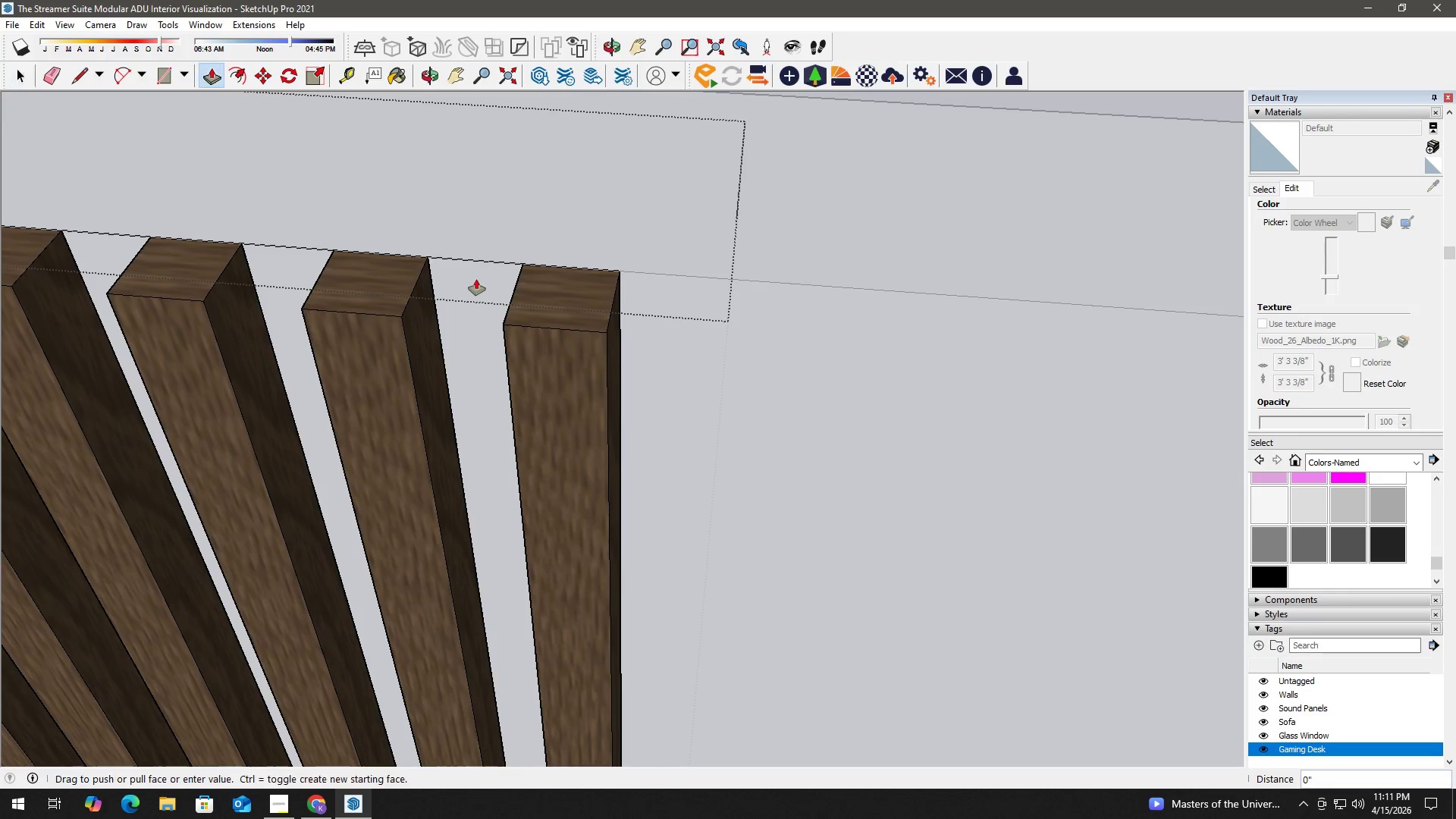 
left_click([476, 279])
 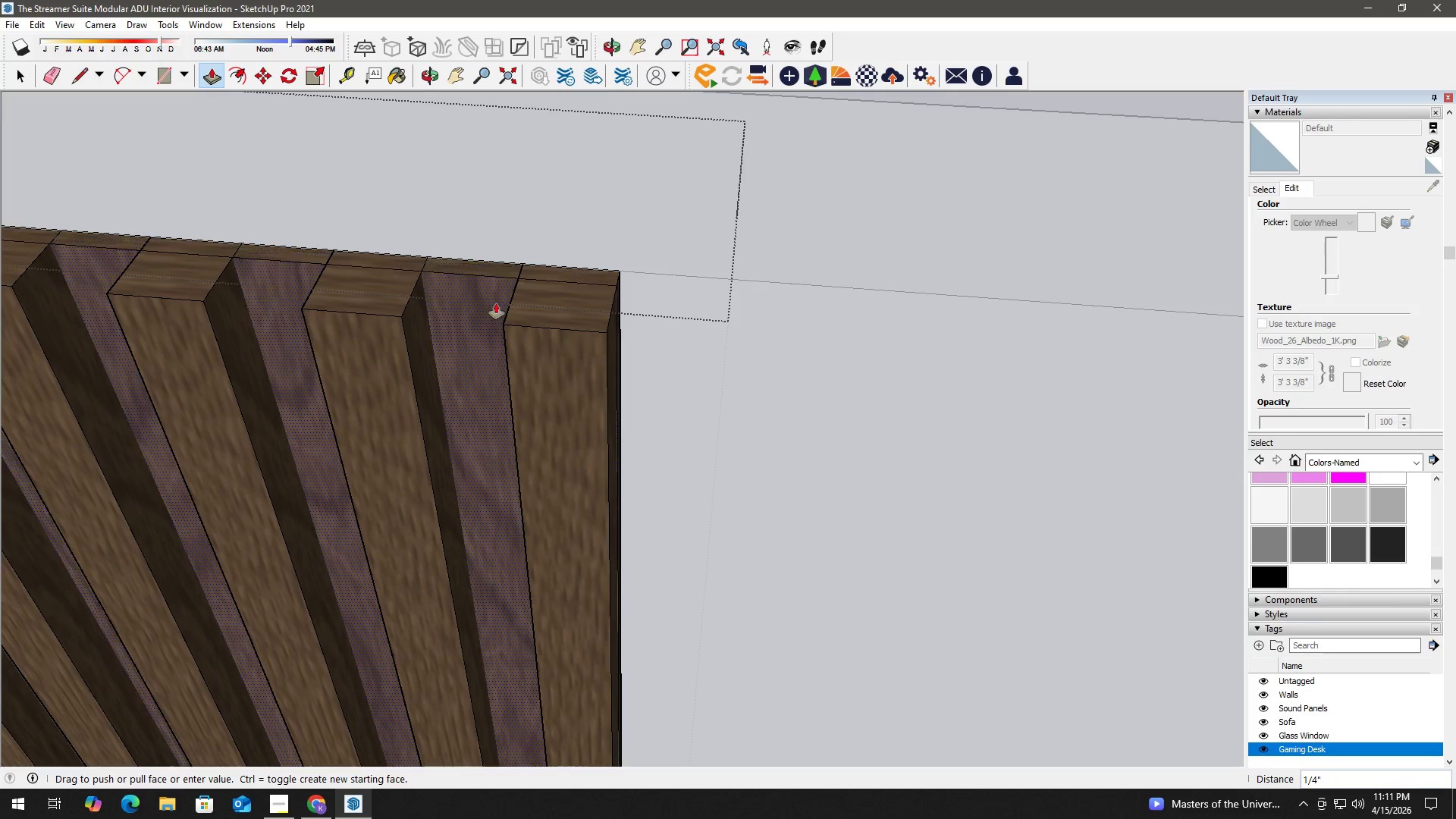 
key(Numpad1)
 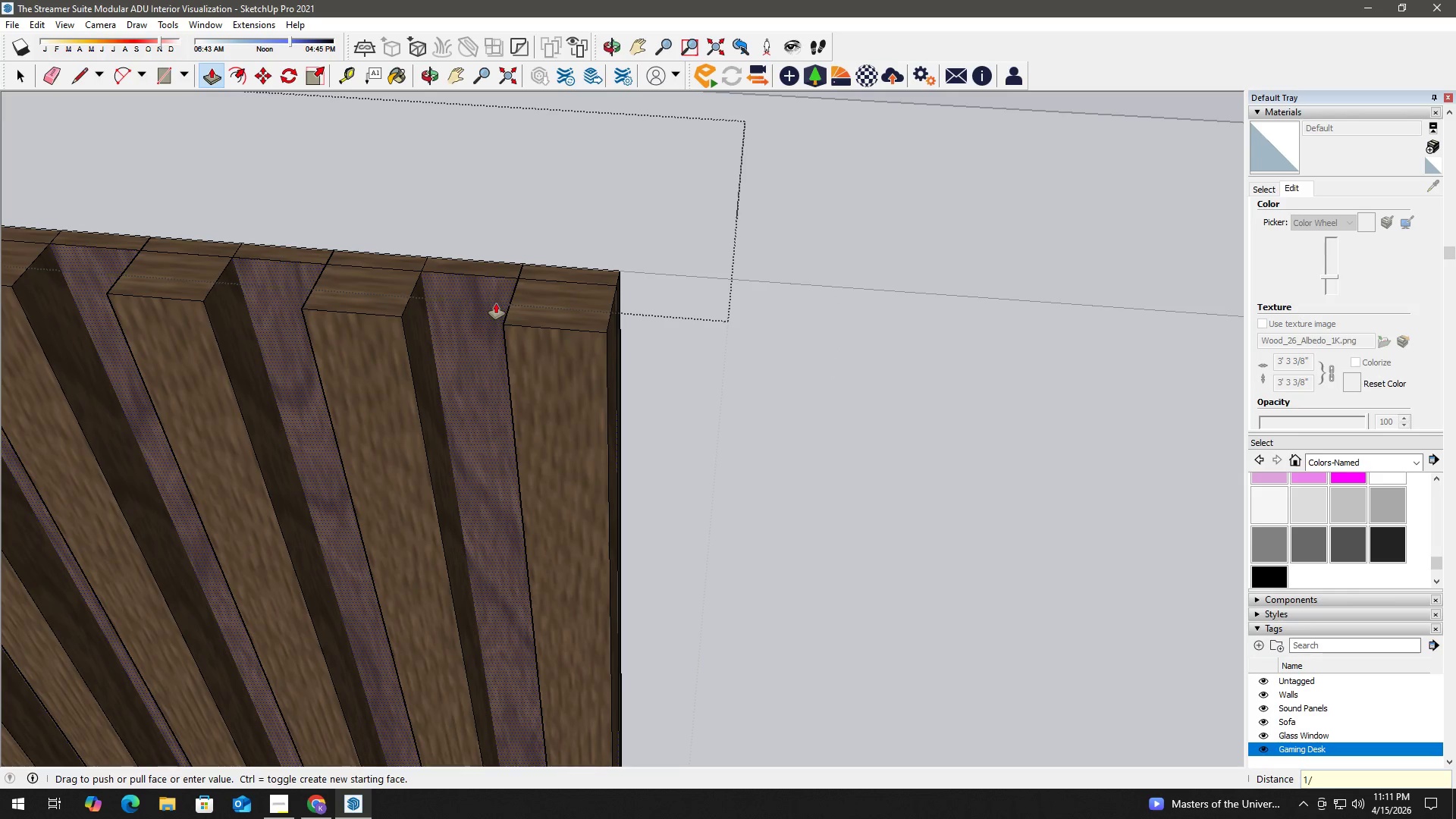 
key(NumpadDivide)
 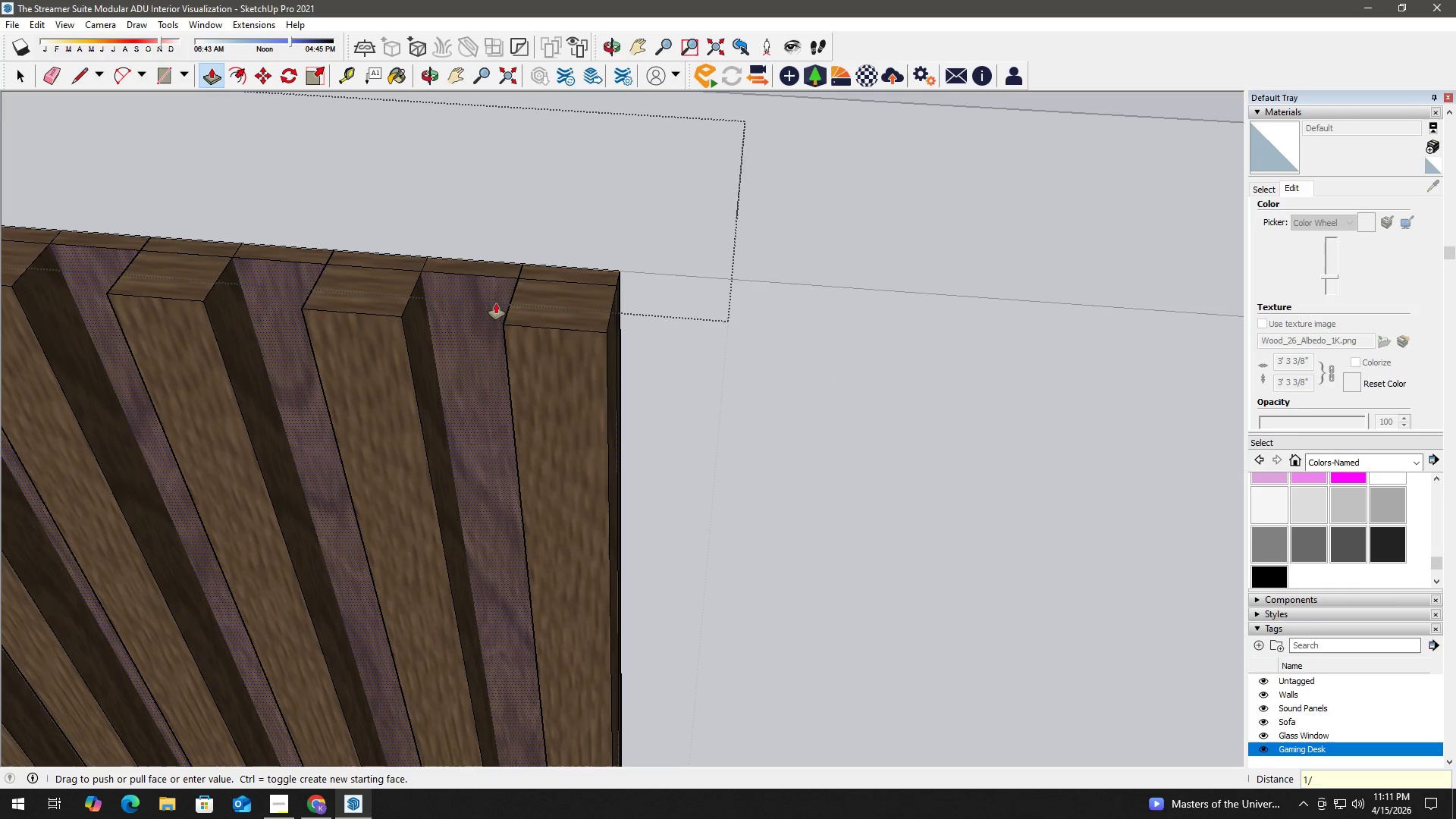 
key(Numpad8)
 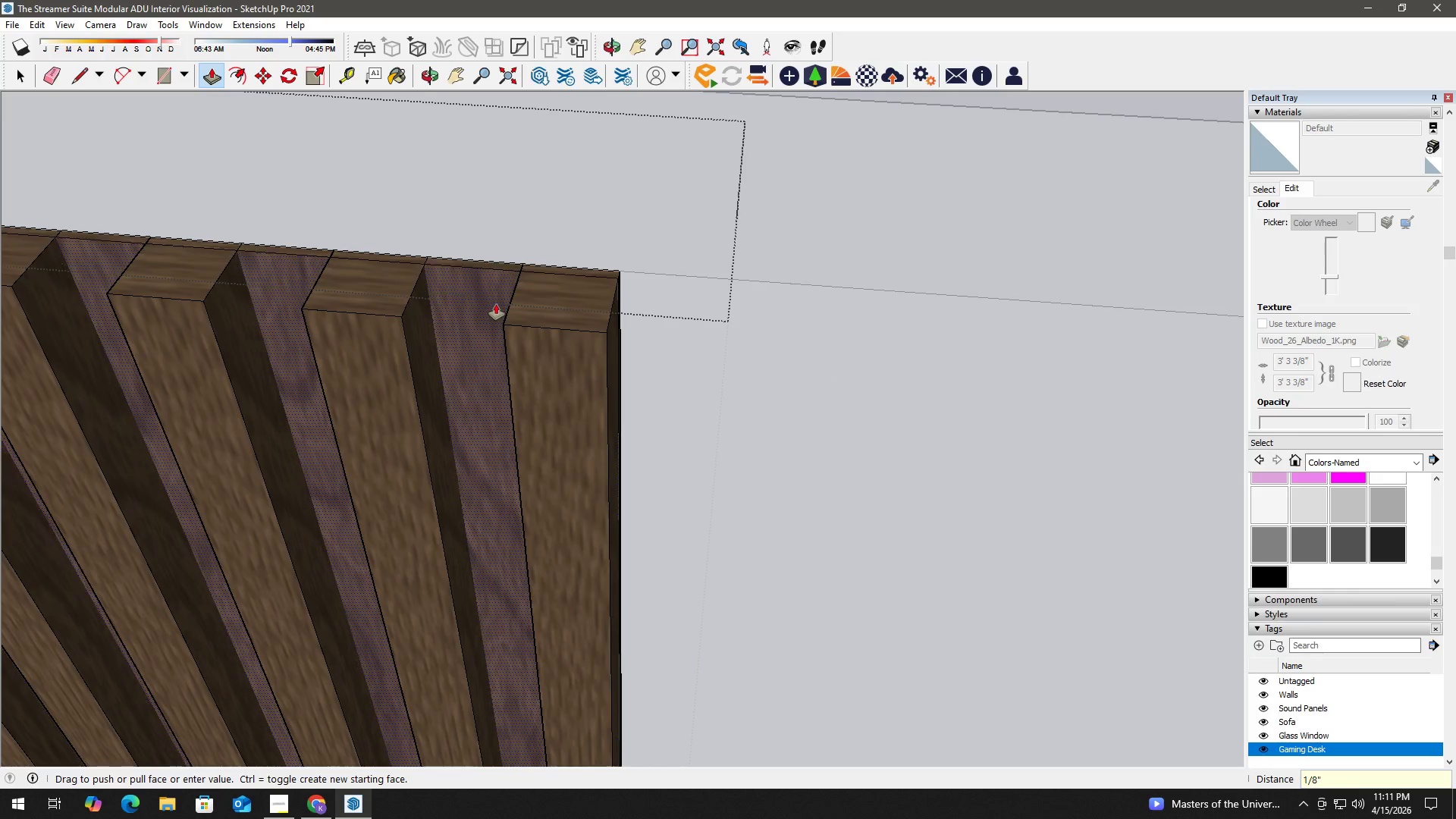 
key(NumpadEnter)
 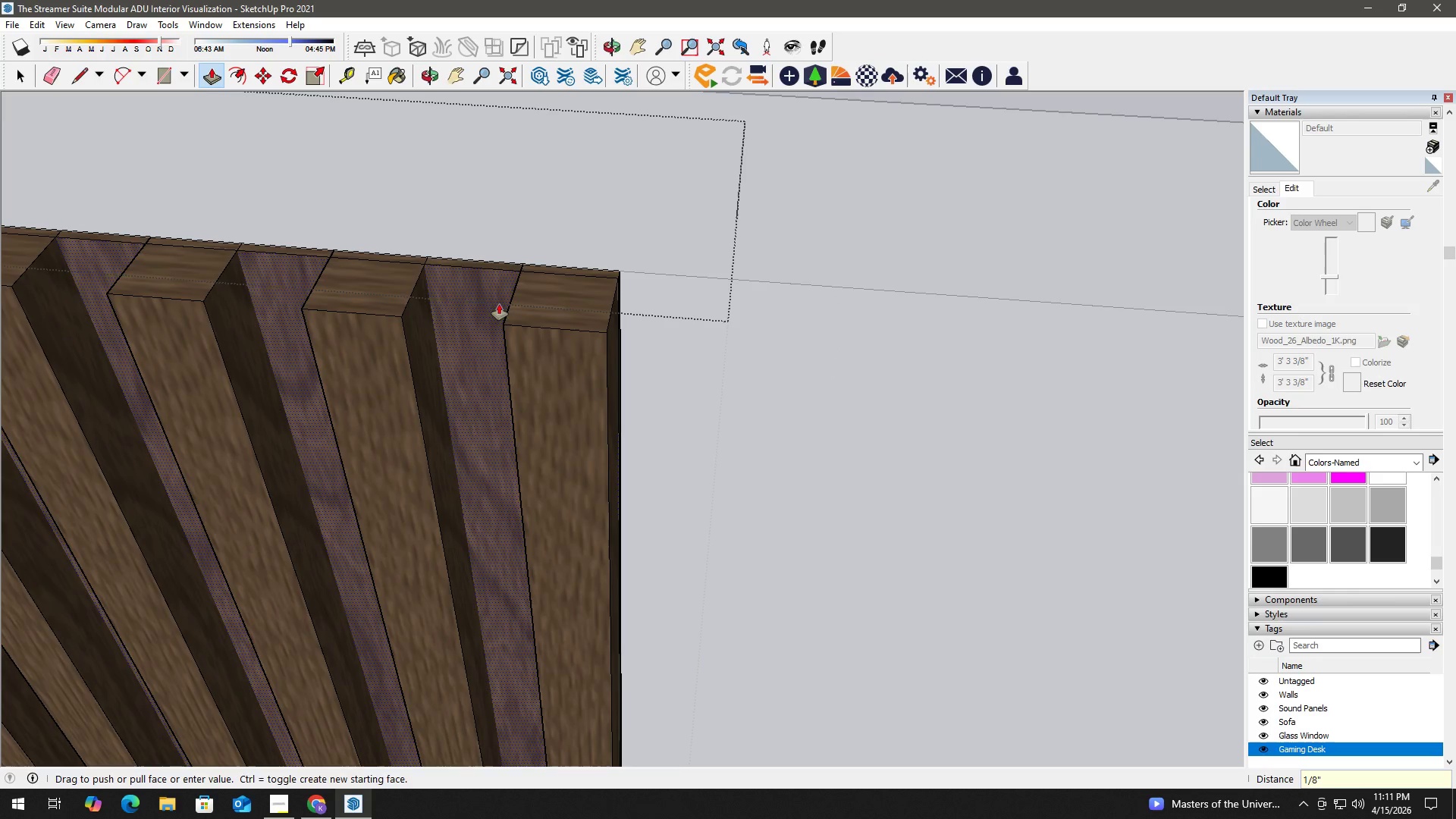 
key(Space)
 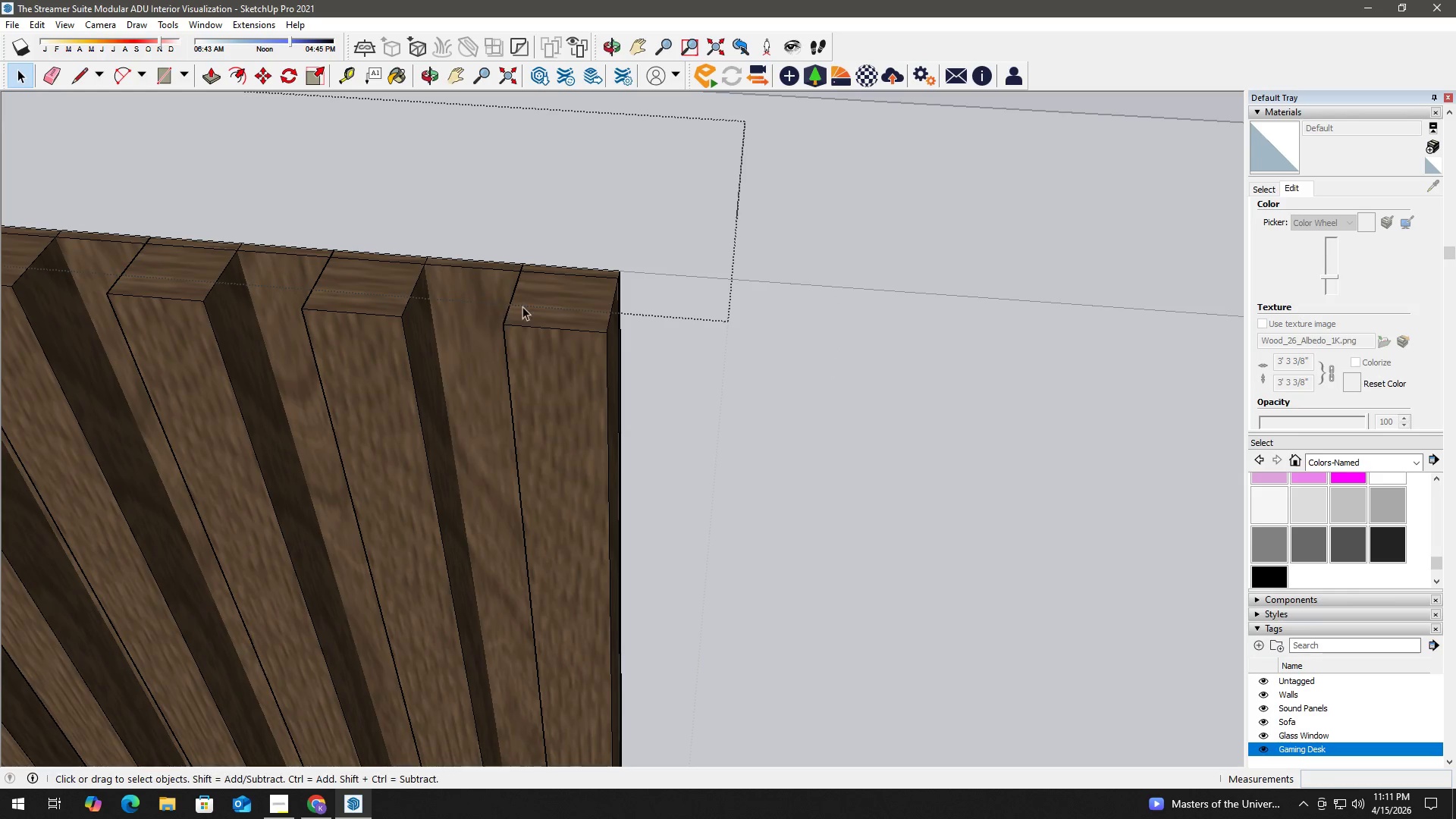 
key(Escape)
 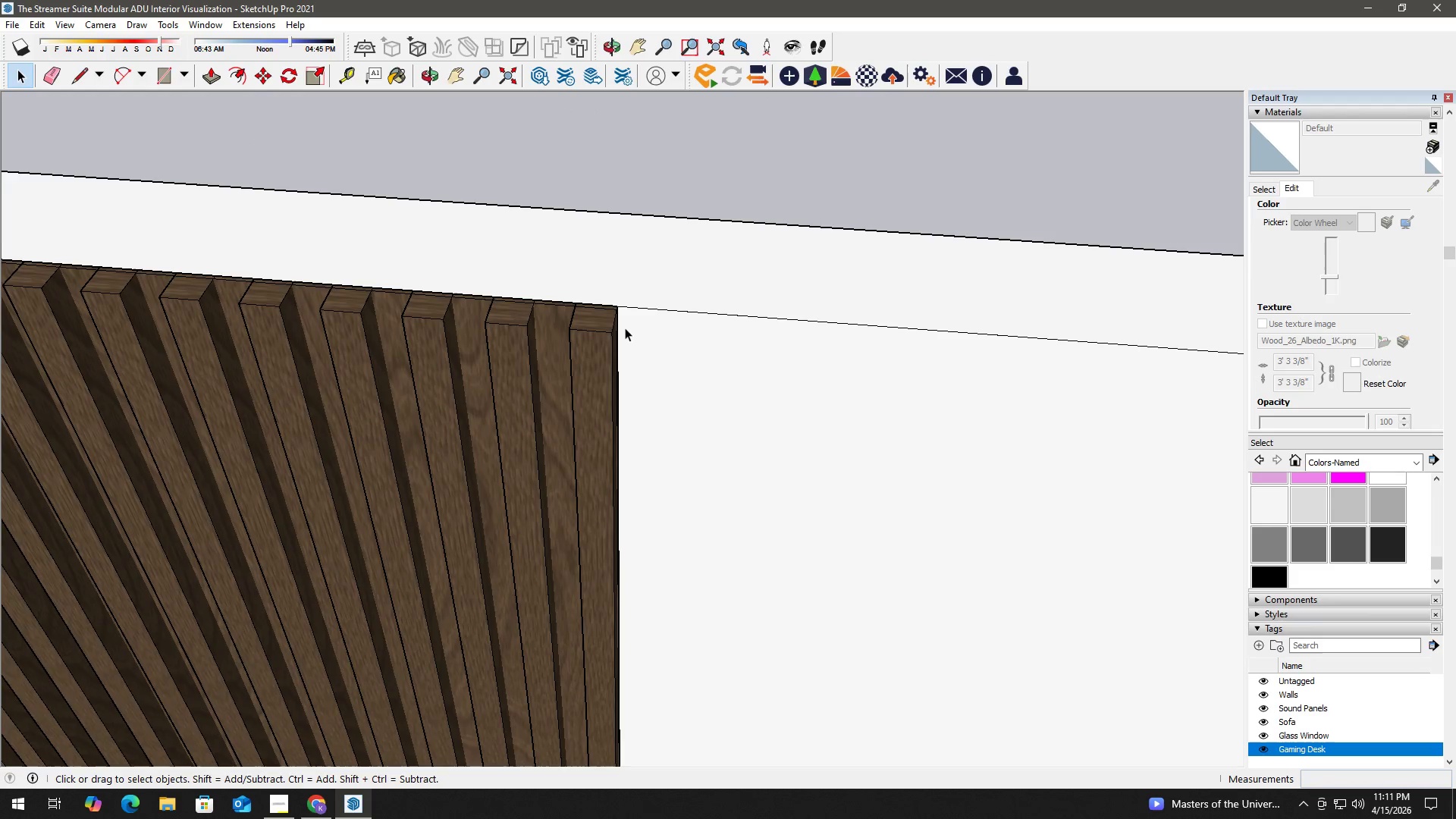 
key(Escape)
 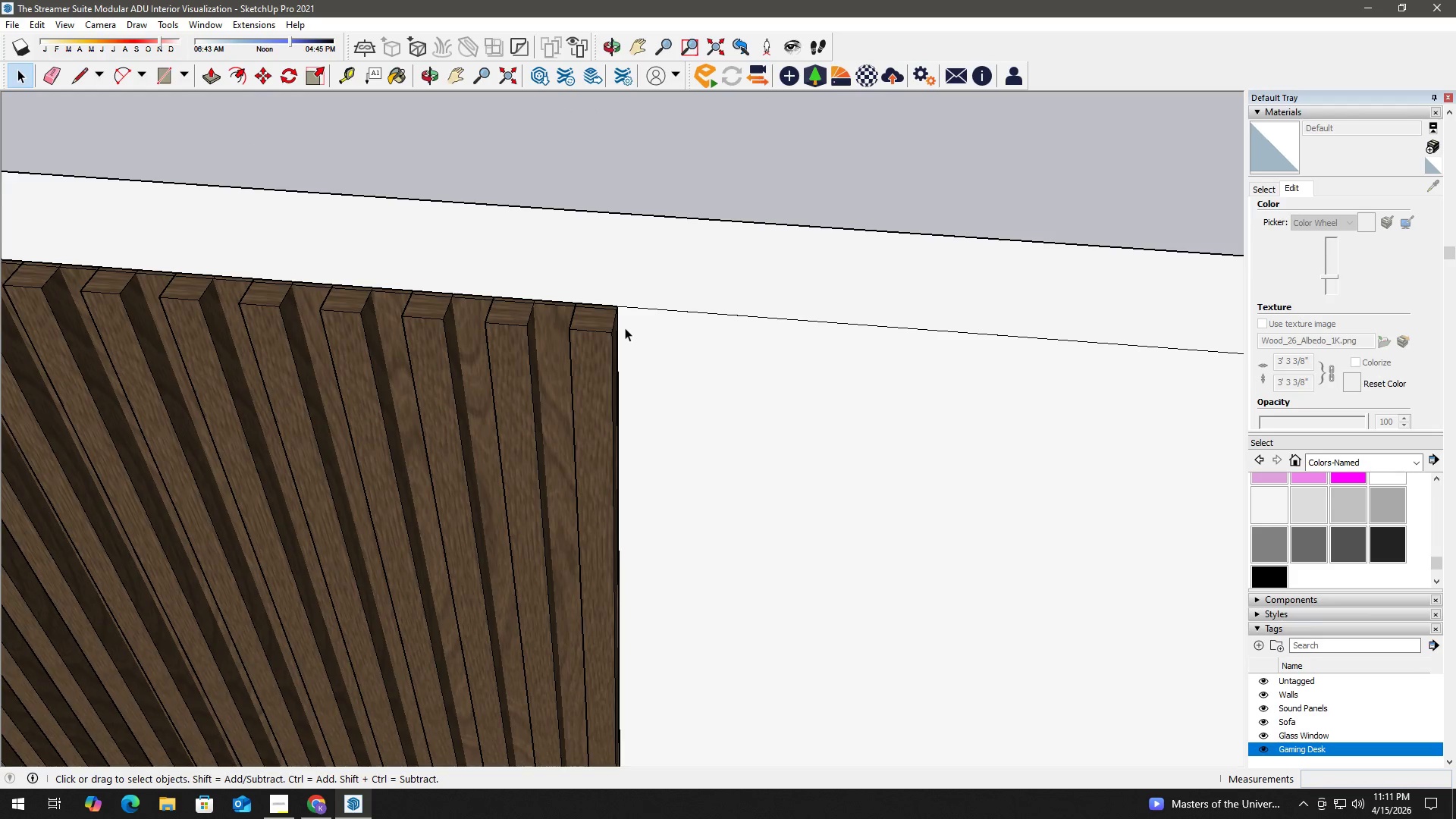 
key(Escape)
 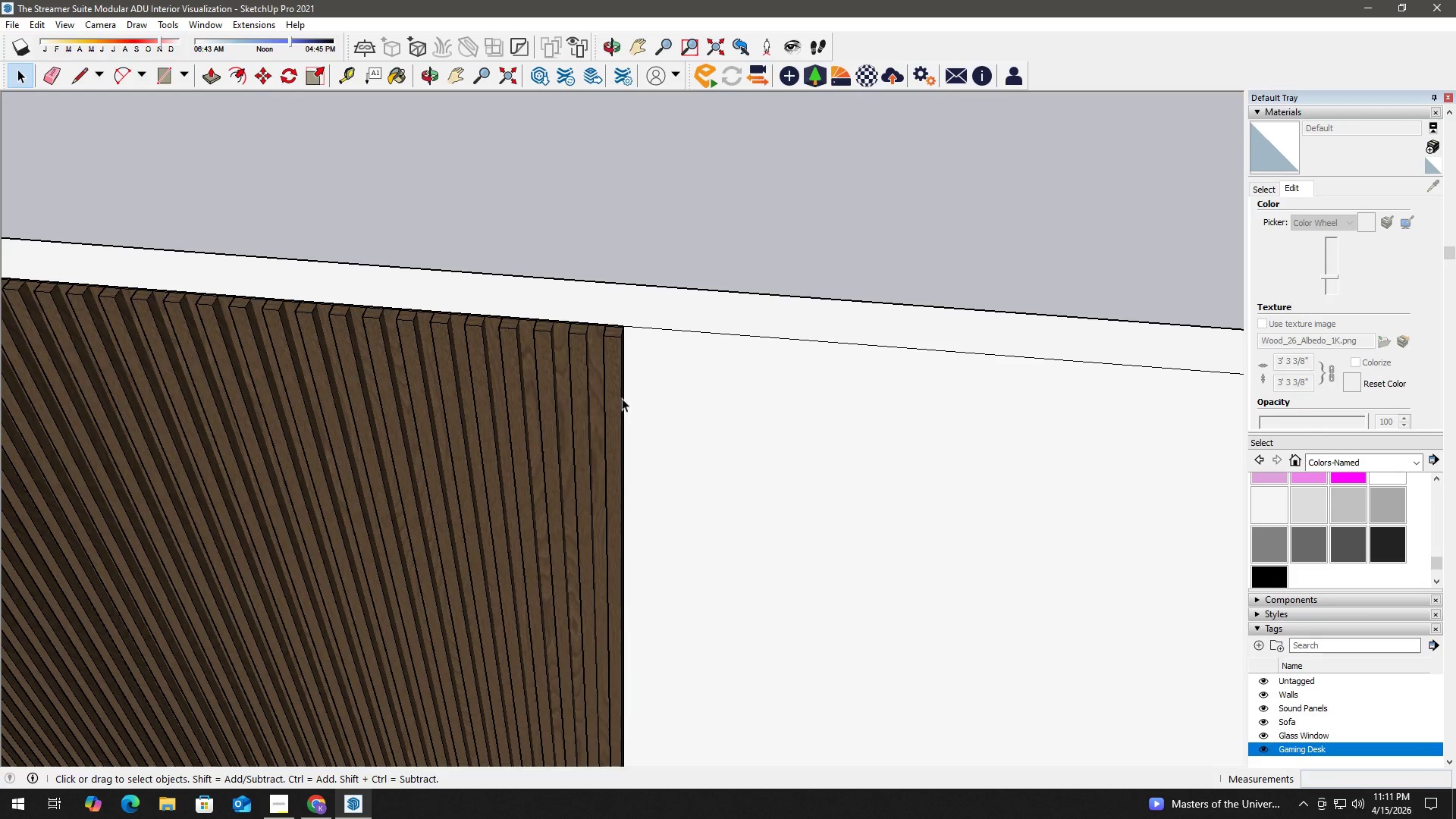 
key(H)
 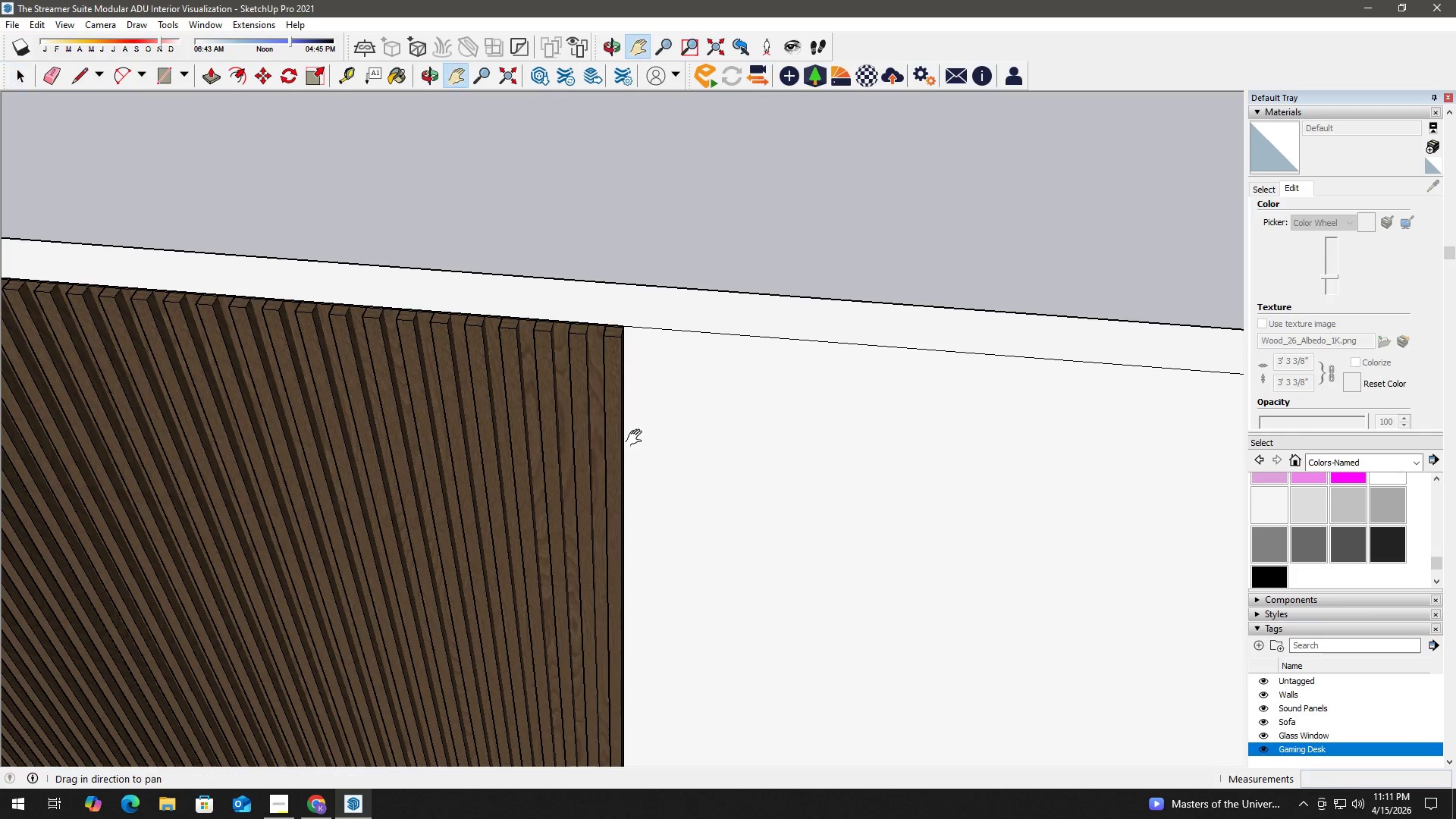 
left_click_drag(start_coordinate=[637, 438], to_coordinate=[533, 276])
 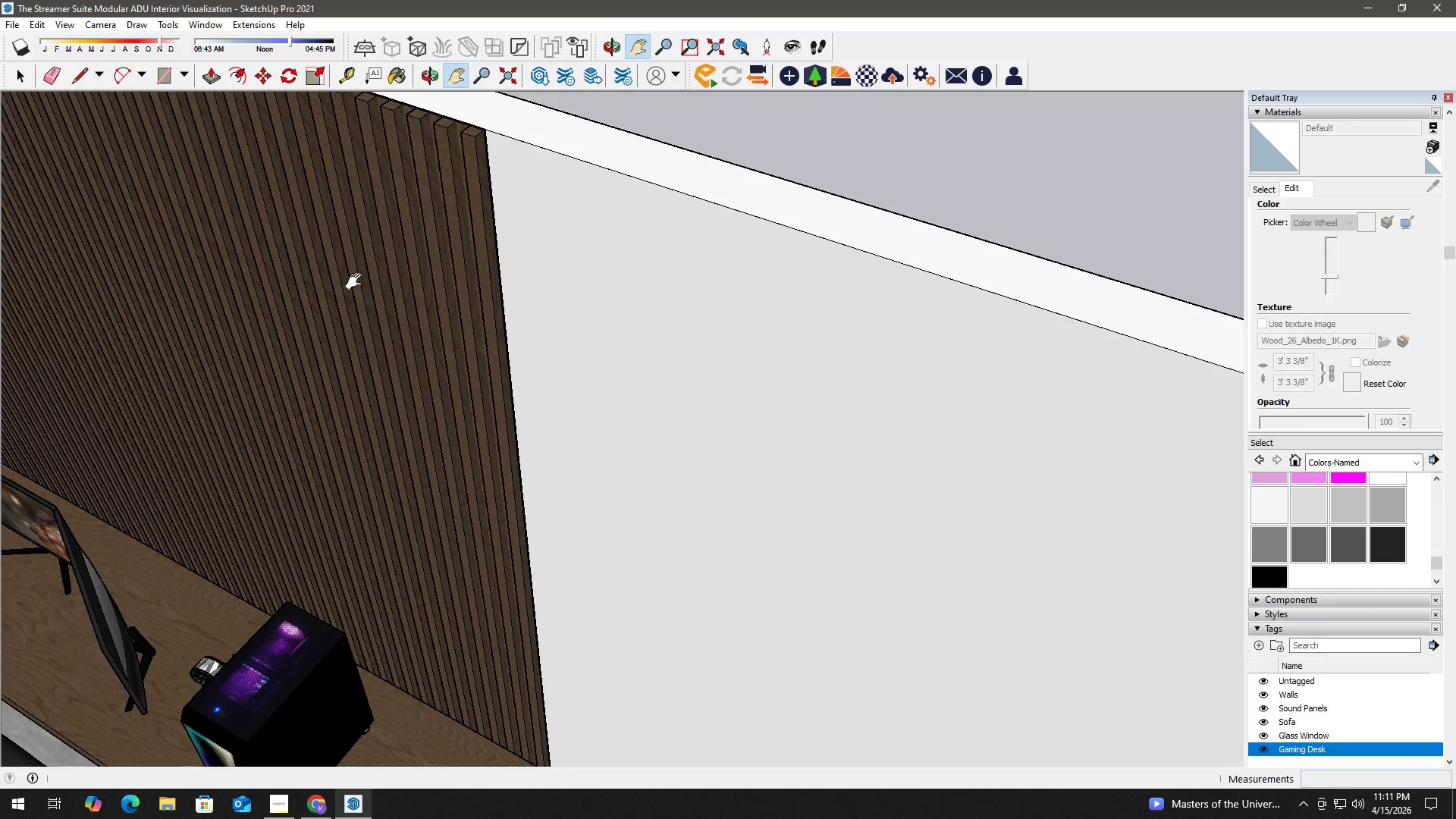 
scroll: coordinate [630, 356], scroll_direction: down, amount: 18.0
 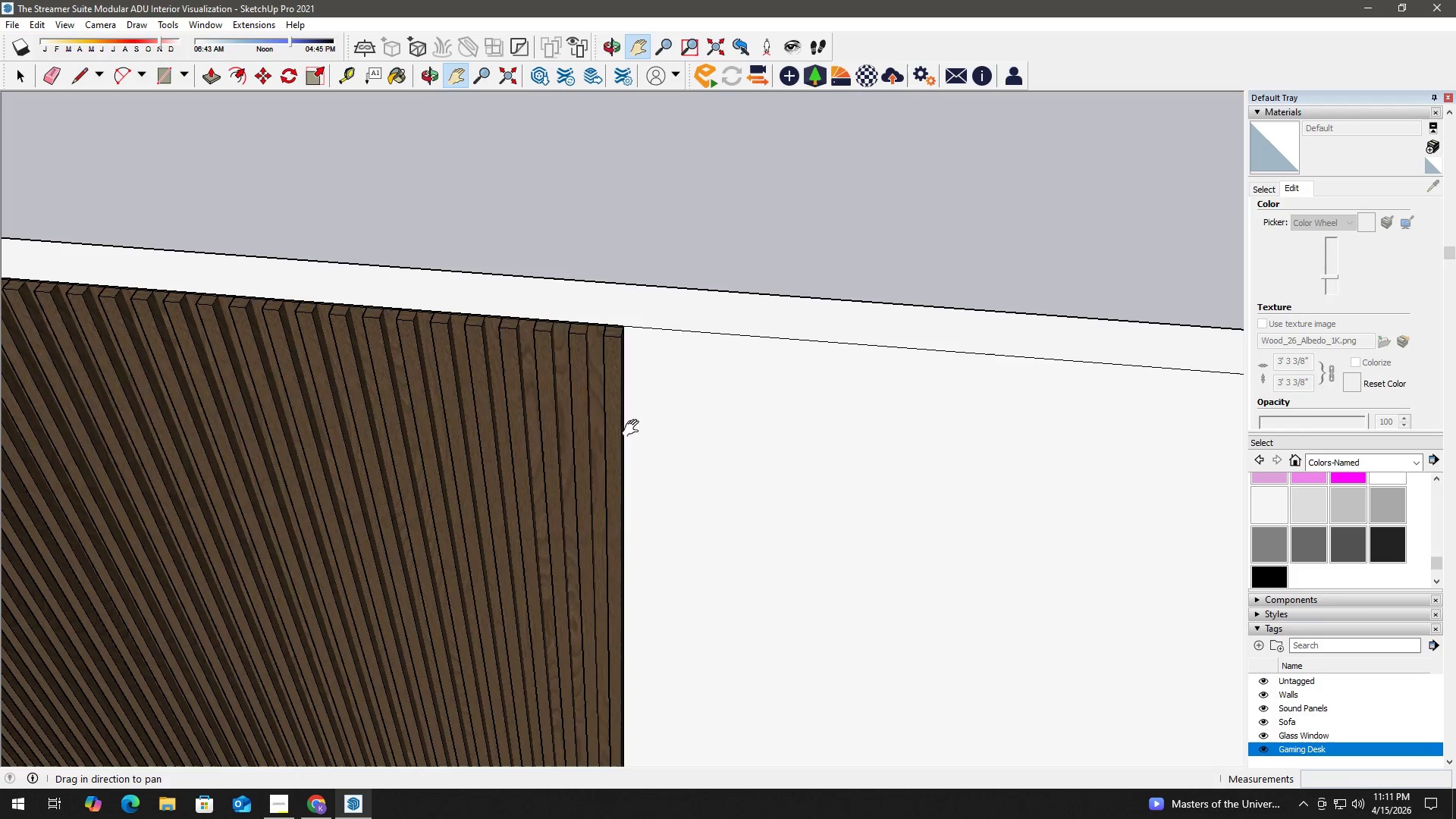 
scroll: coordinate [416, 221], scroll_direction: up, amount: 2.0
 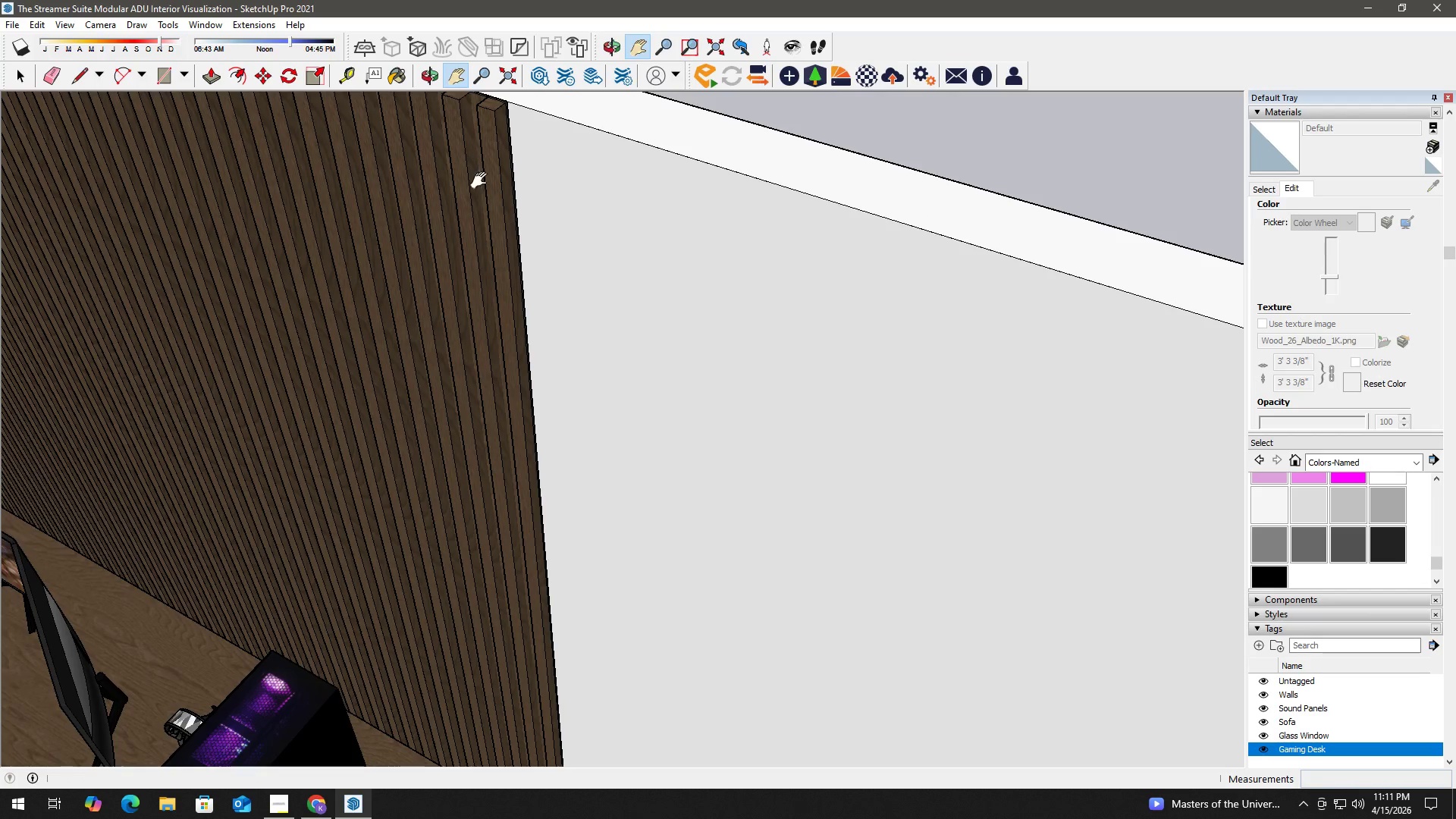 
hold_key(key=Space, duration=2.16)
 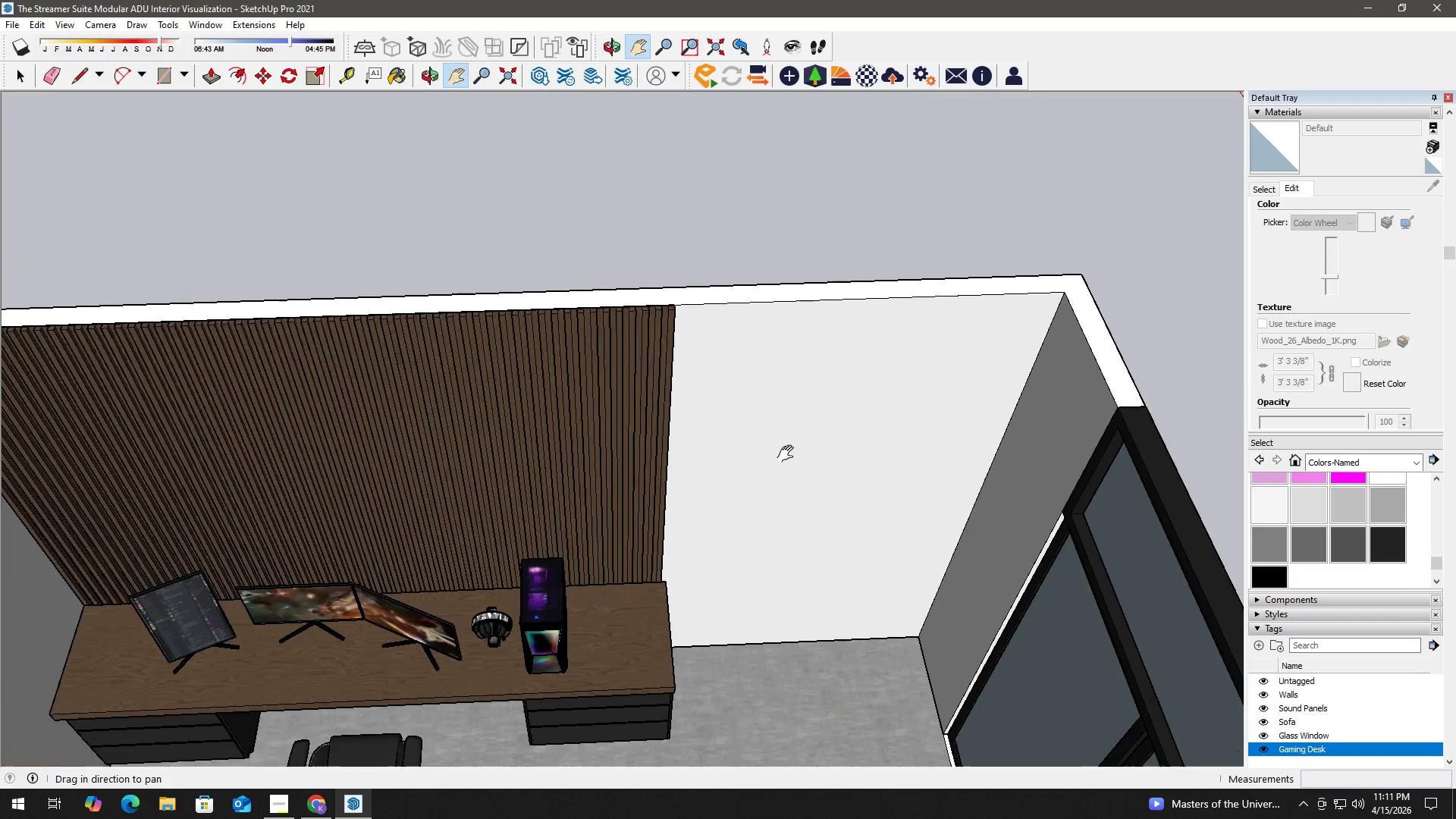 
scroll: coordinate [498, 275], scroll_direction: down, amount: 9.0
 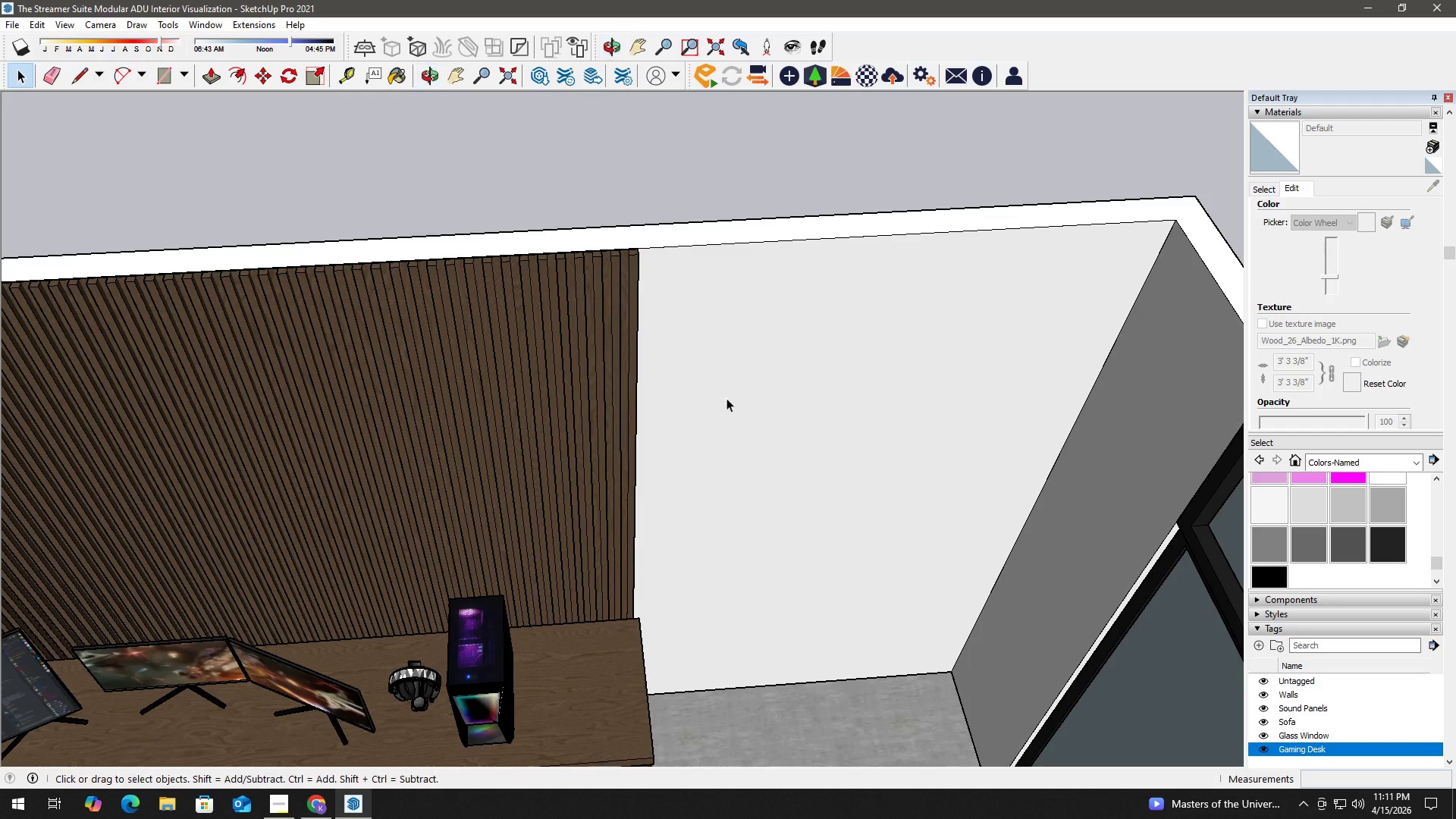 
hold_key(key=Space, duration=1.5)
 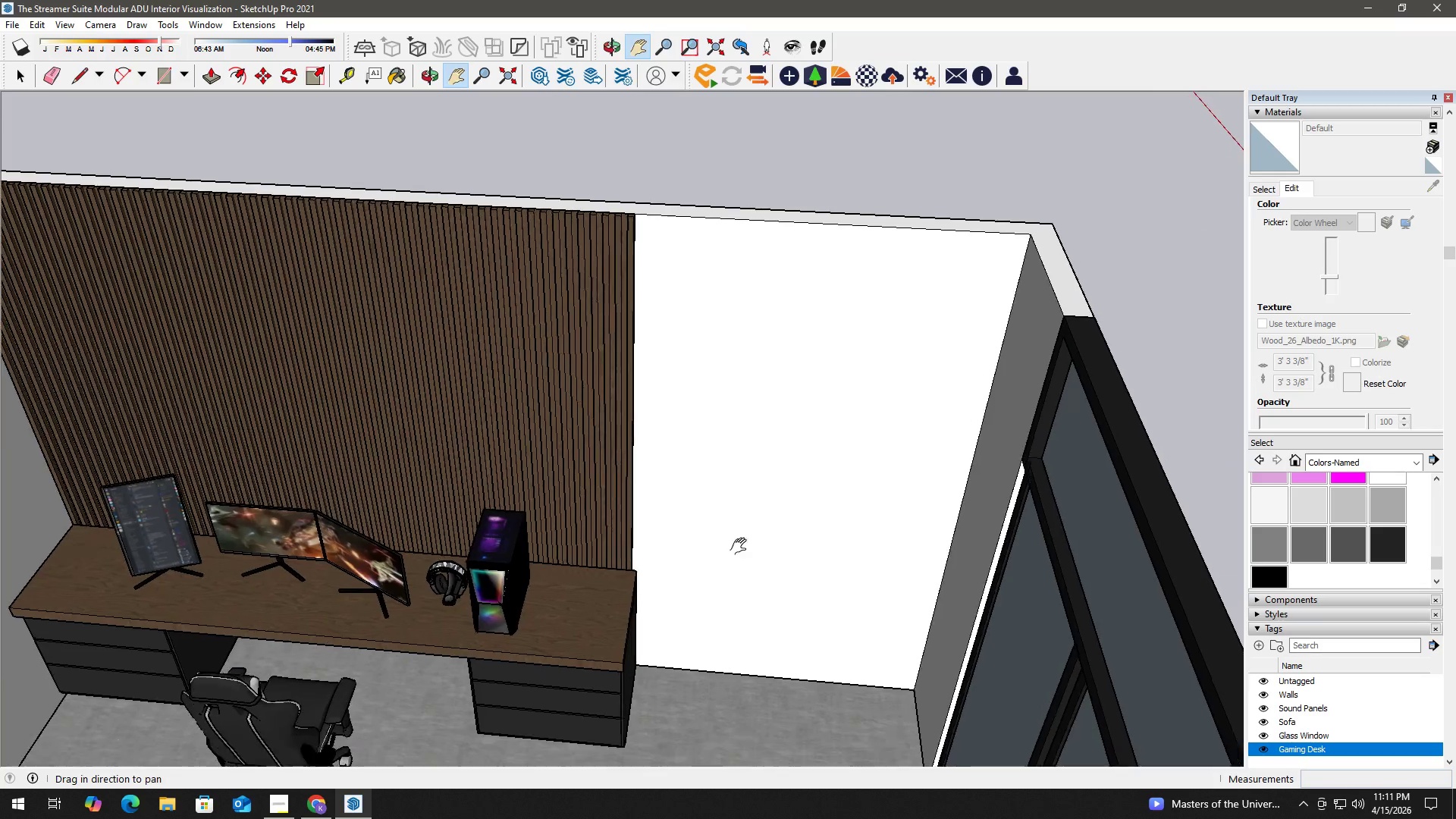 
key(H)
 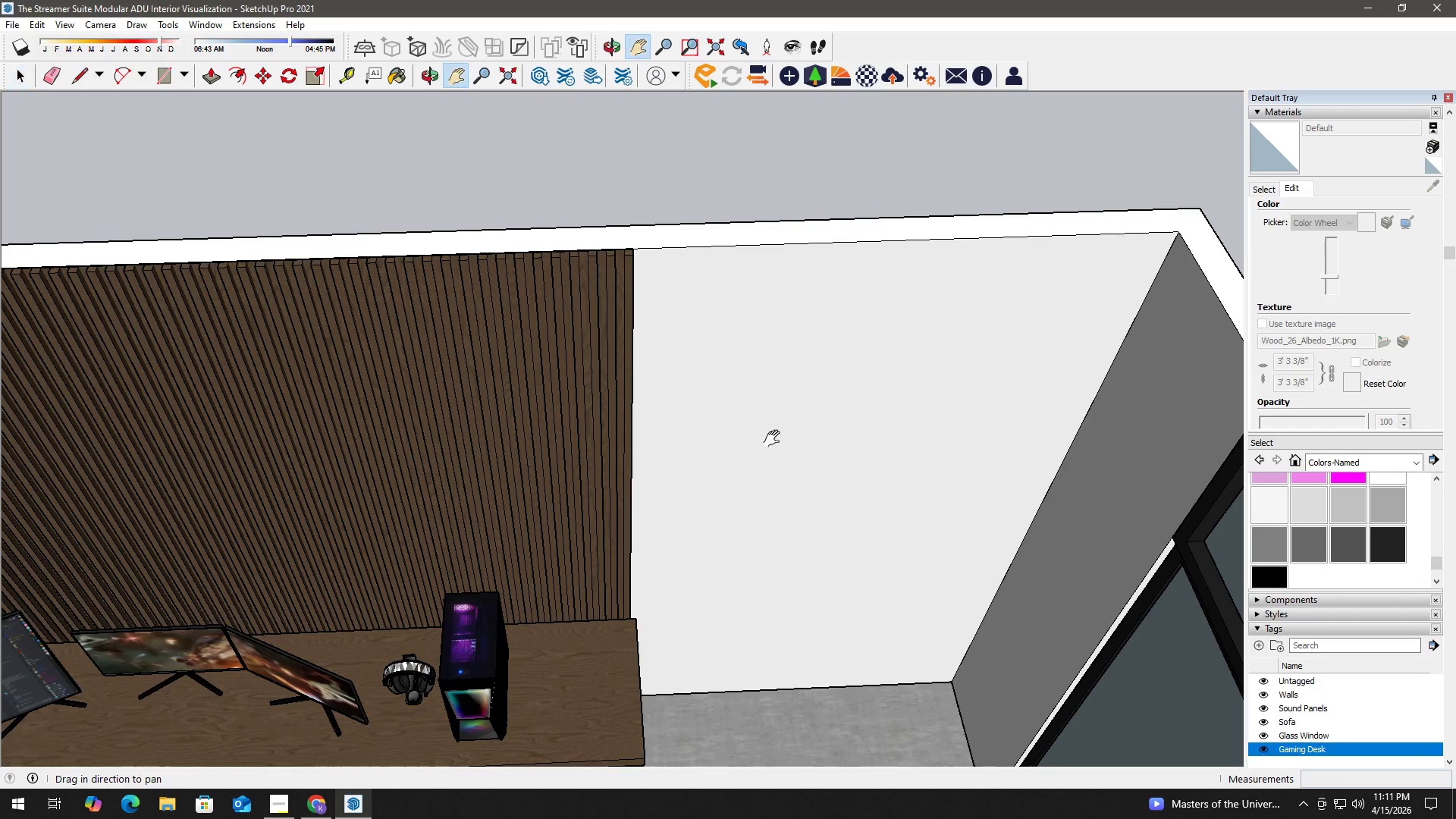 
scroll: coordinate [779, 447], scroll_direction: down, amount: 3.0
 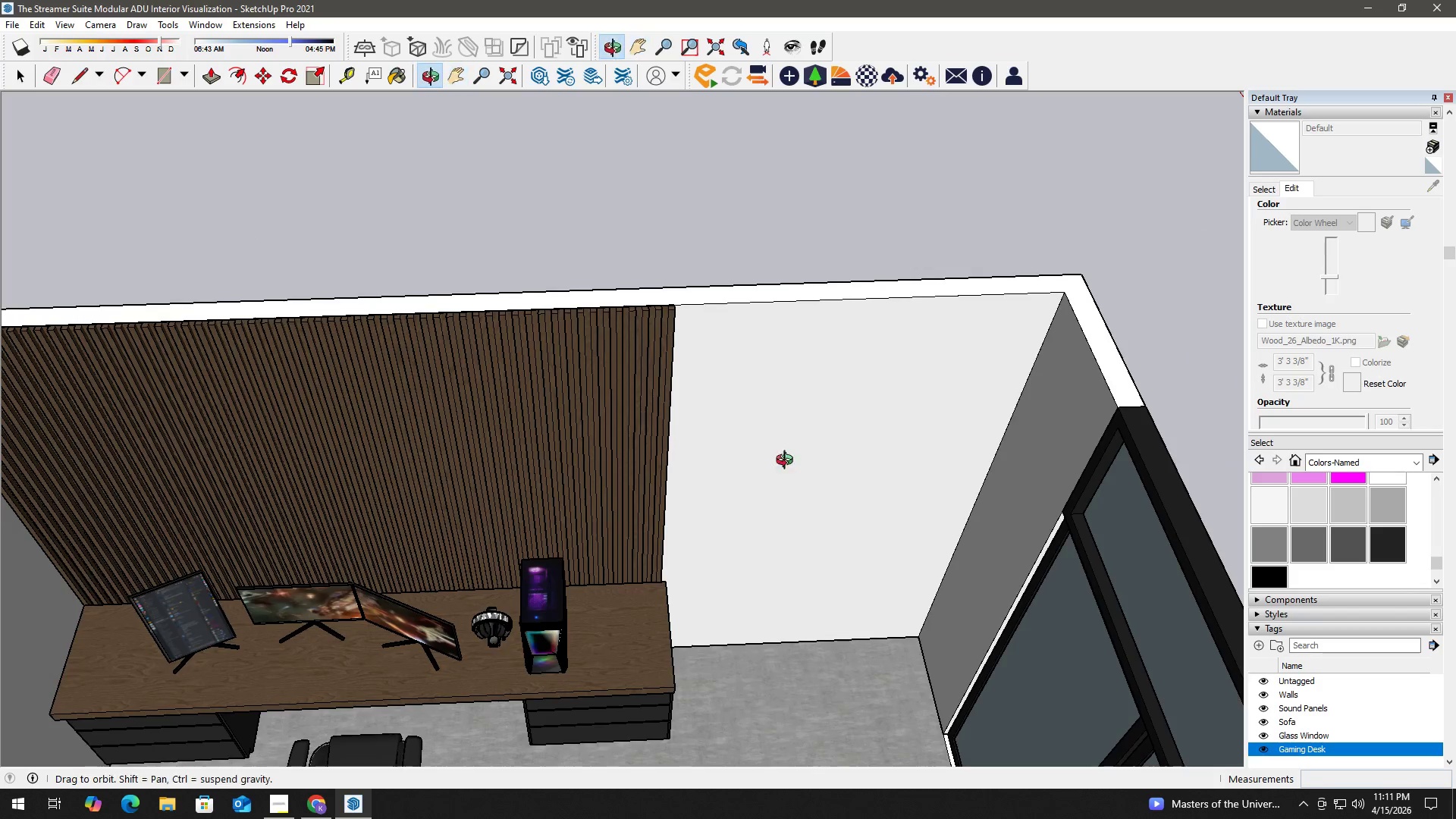 
type(hhh )
 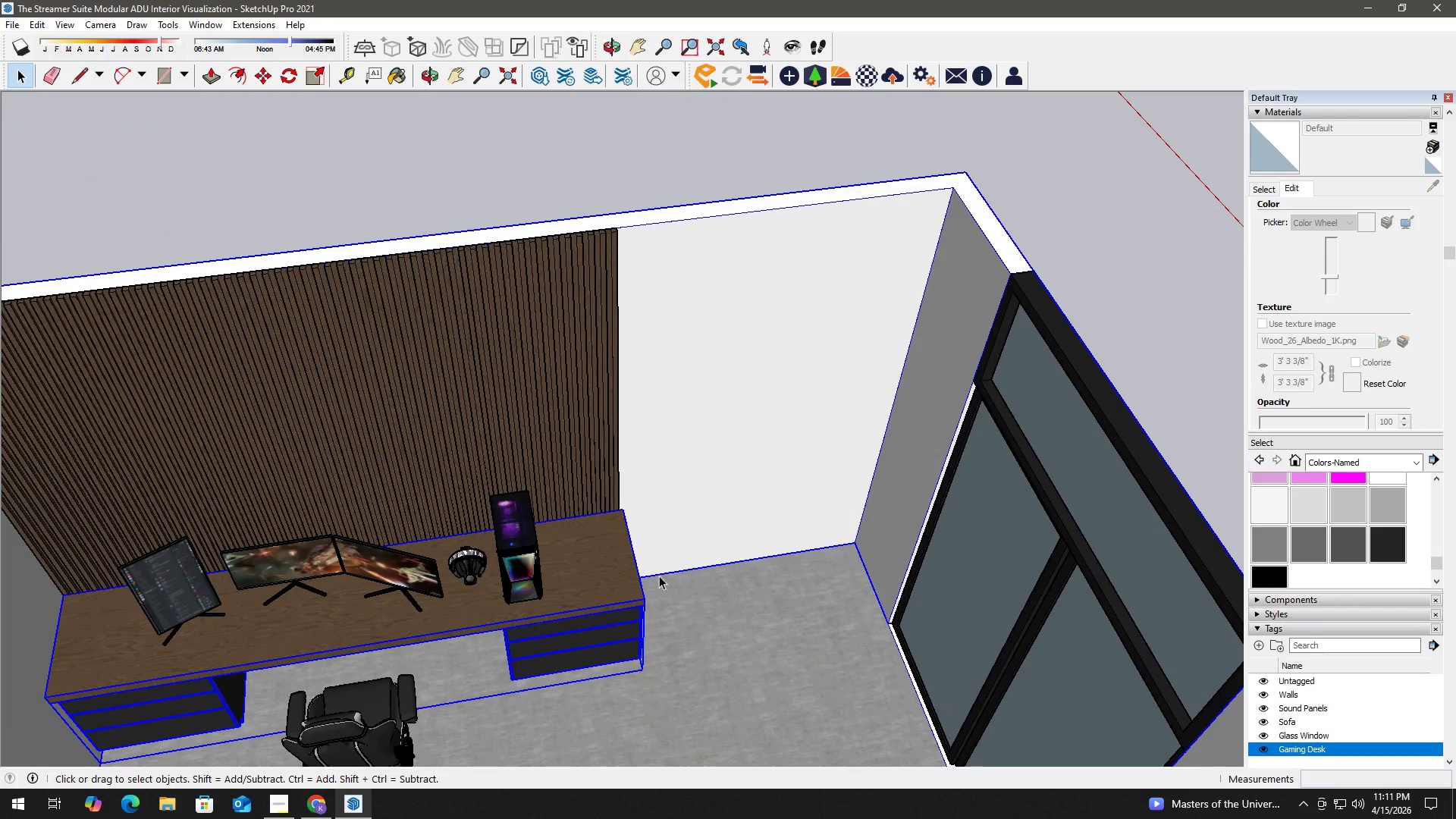 
left_click_drag(start_coordinate=[785, 626], to_coordinate=[735, 538])
 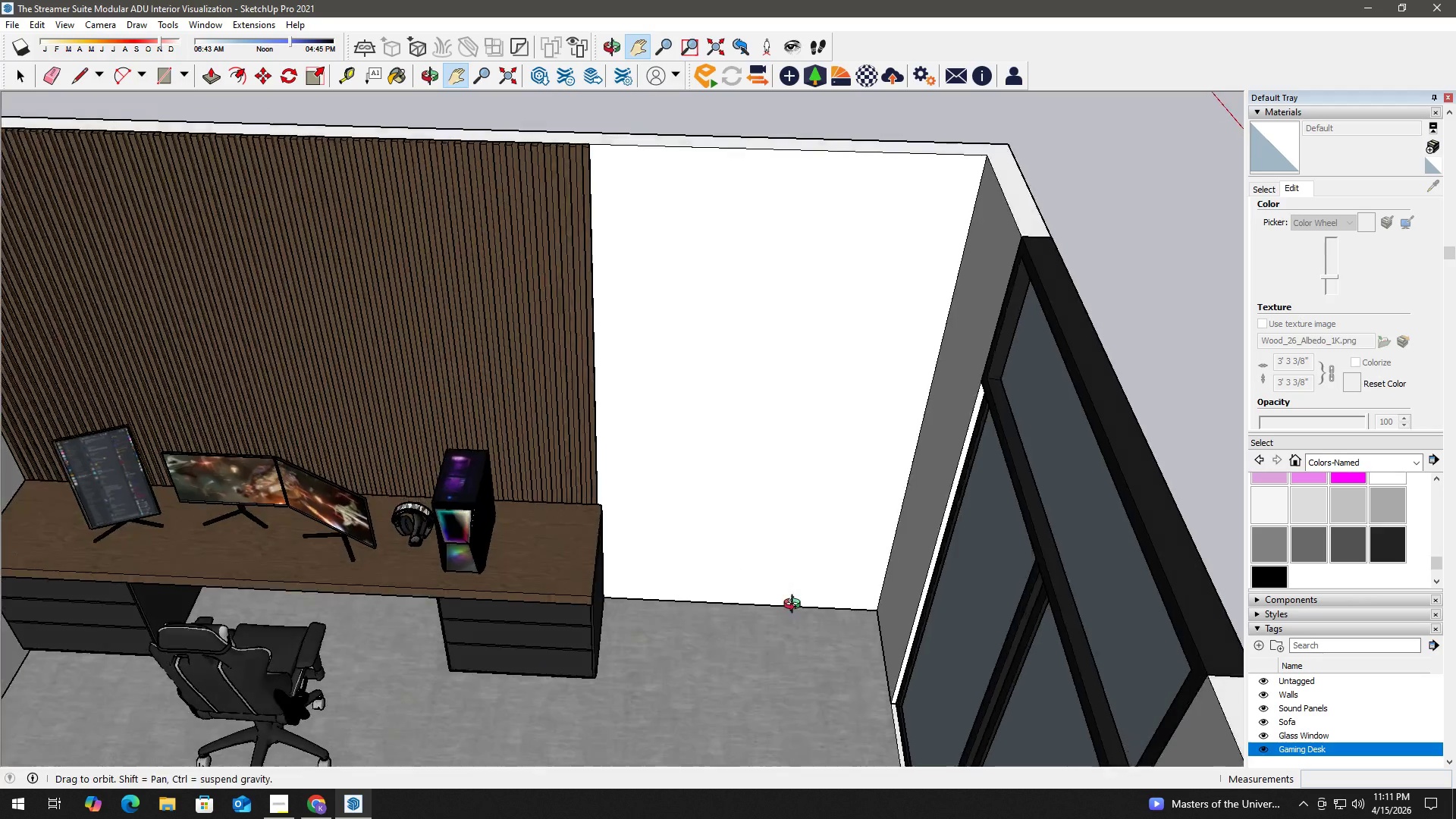 
left_click_drag(start_coordinate=[729, 616], to_coordinate=[639, 563])
 